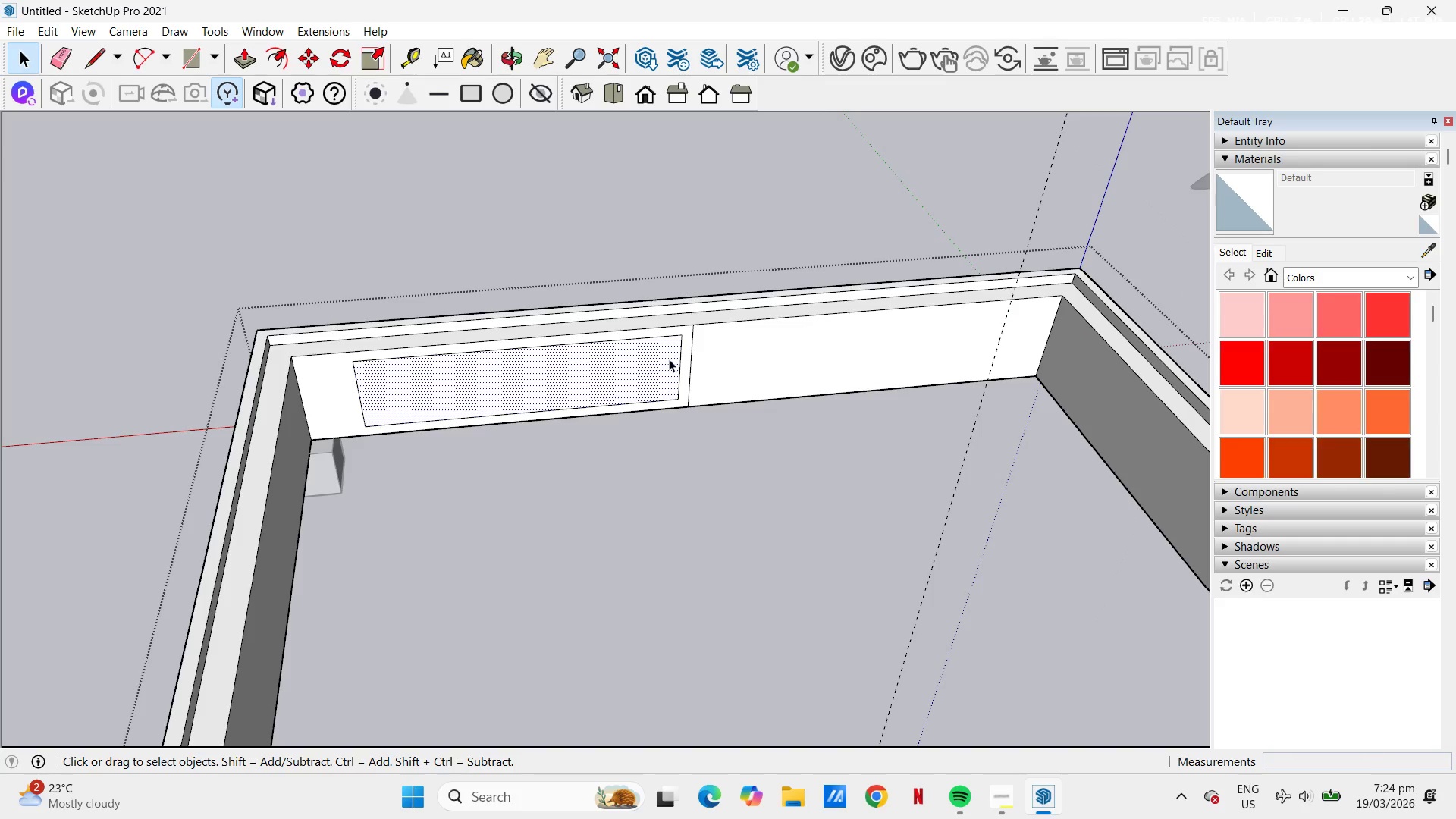 
key(M)
 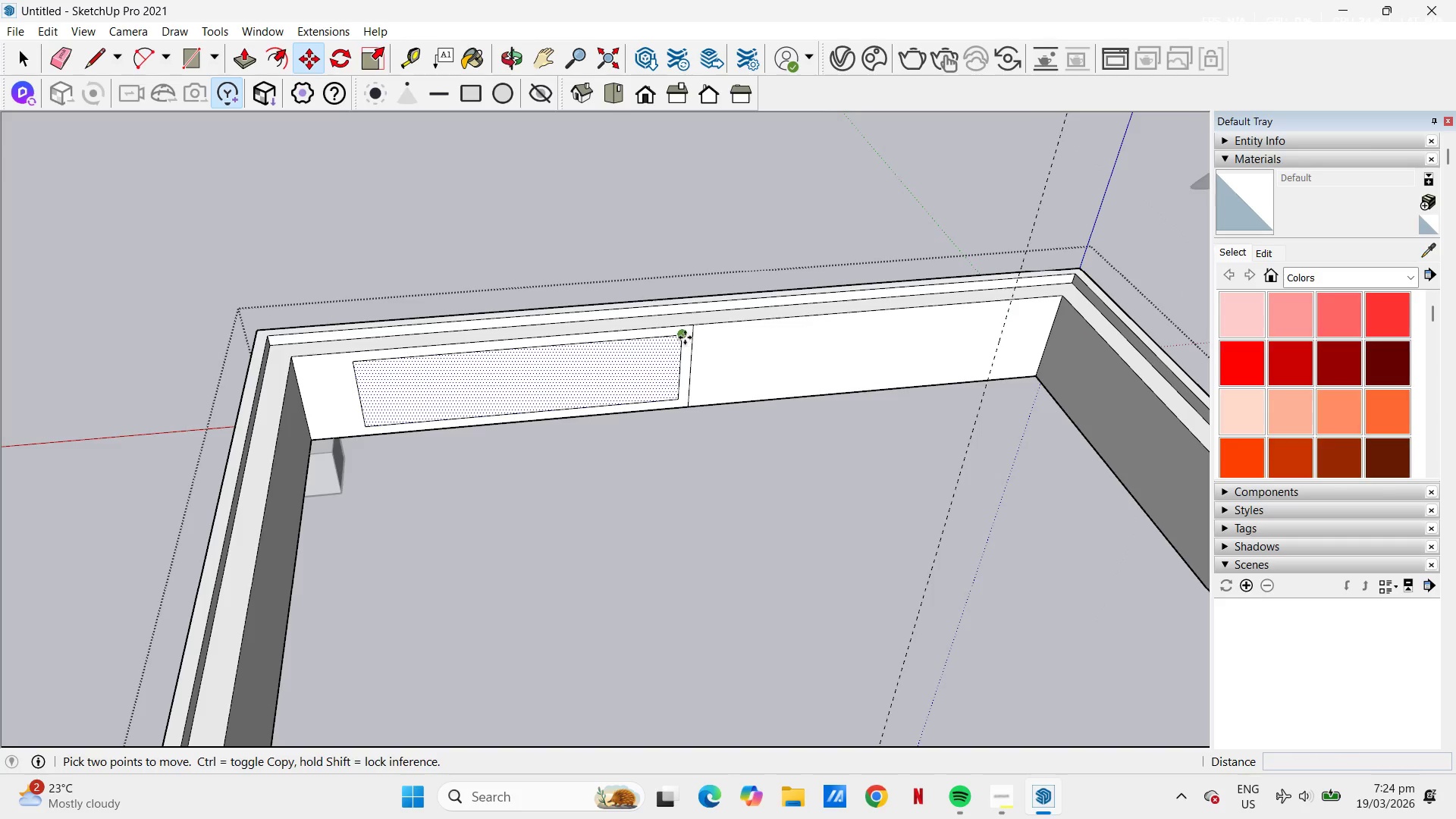 
left_click([685, 337])
 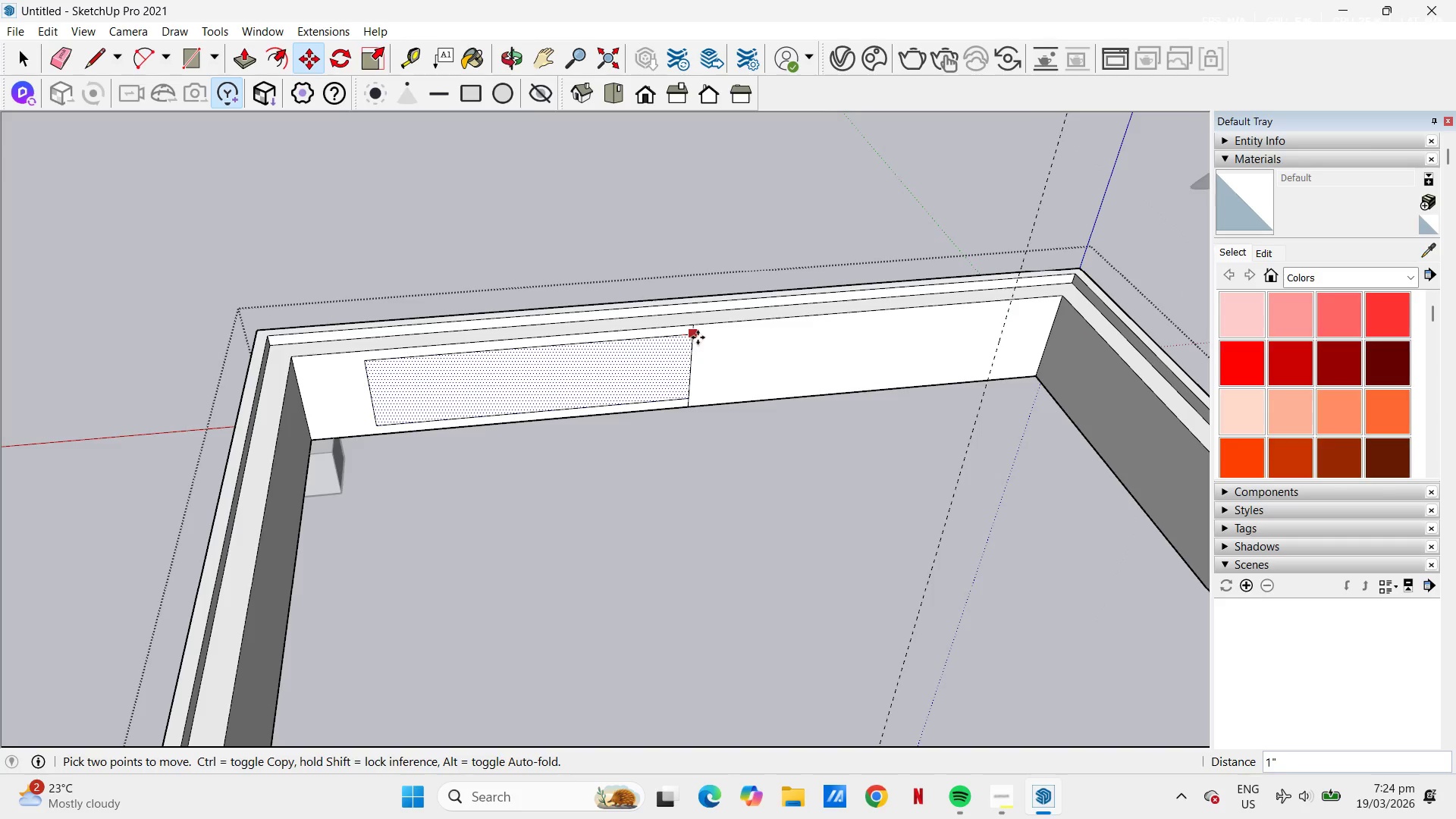 
key(Control+ControlLeft)
 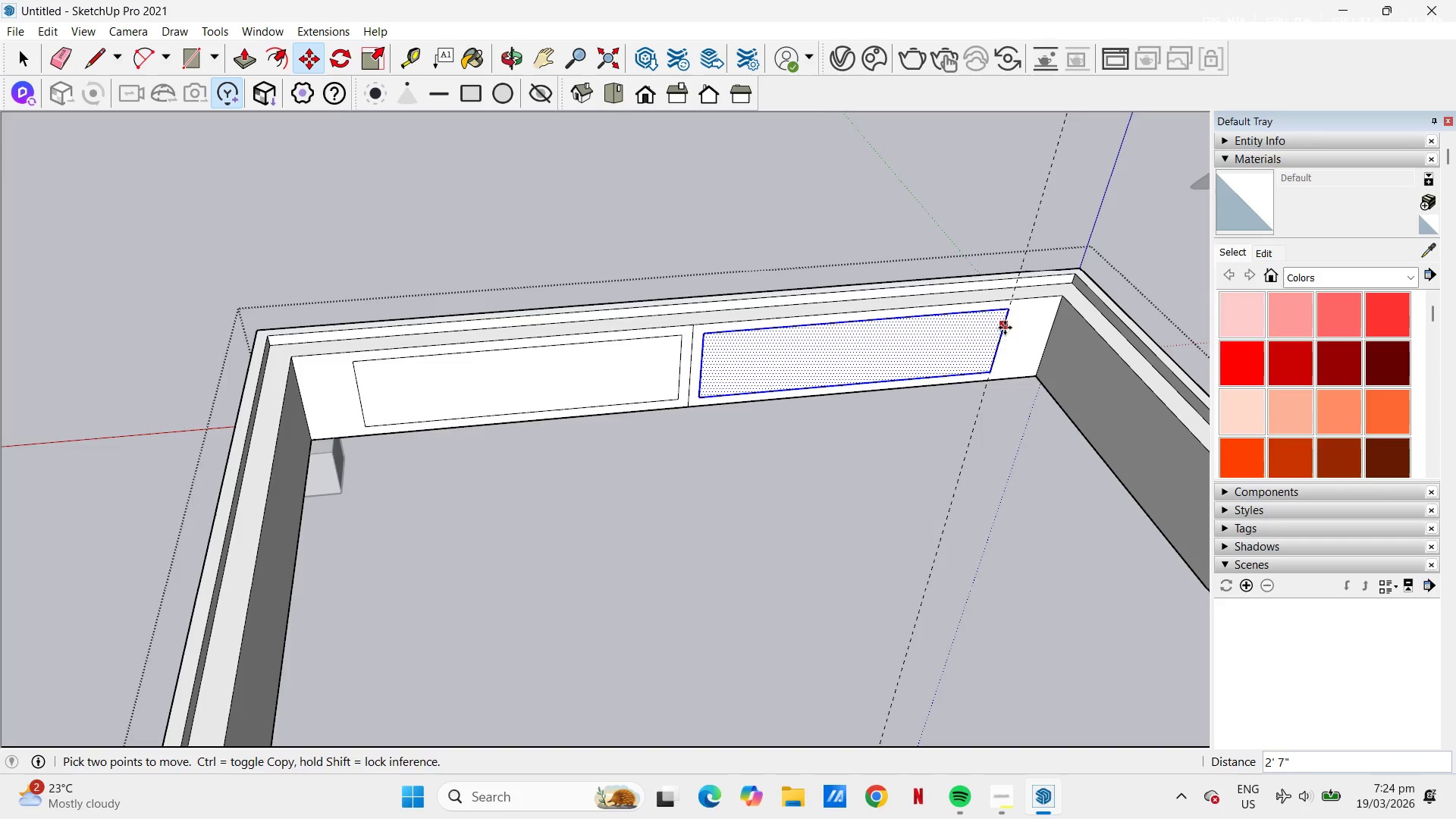 
key(Space)
 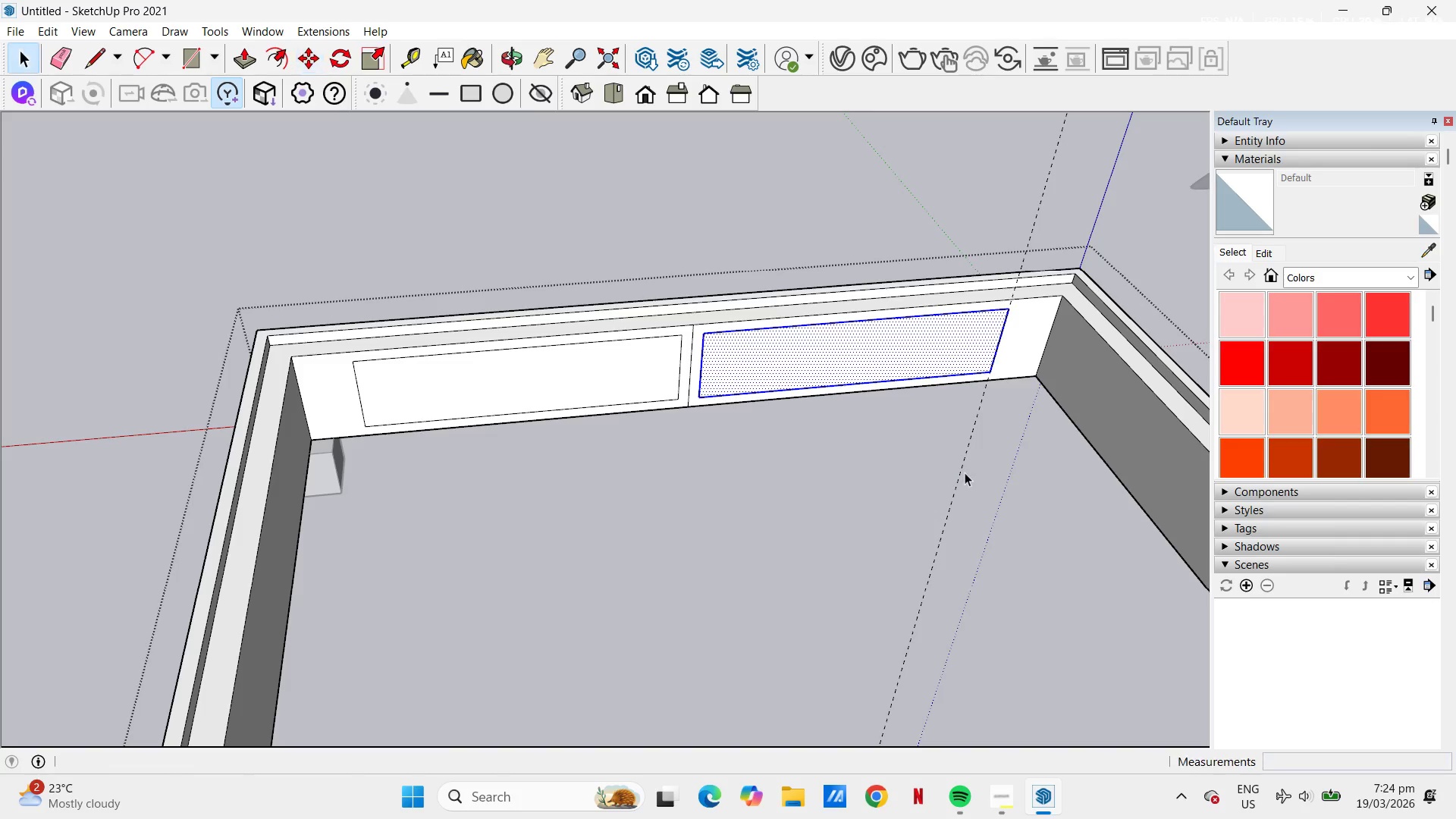 
key(E)
 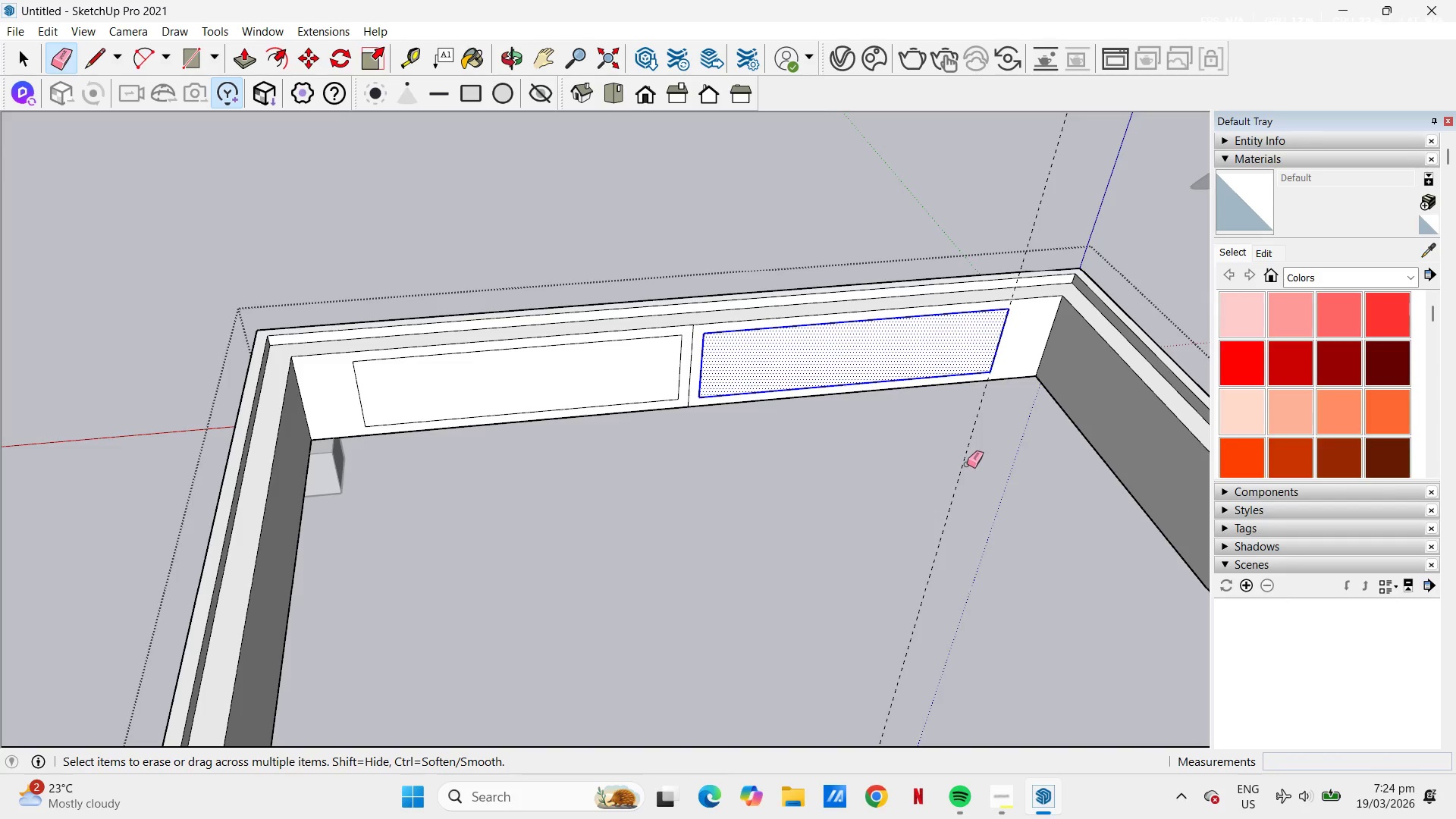 
left_click_drag(start_coordinate=[967, 463], to_coordinate=[959, 458])
 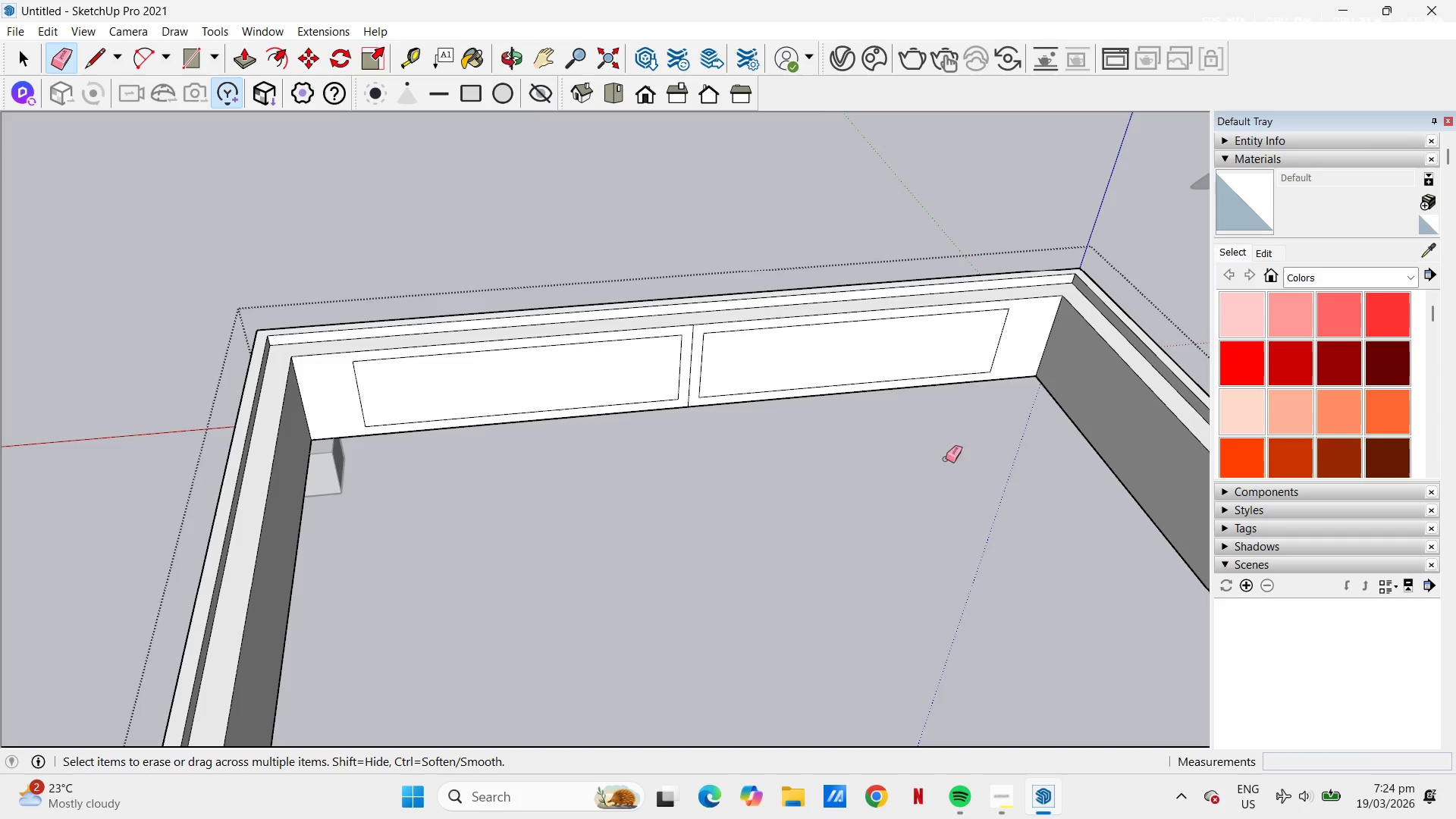 
key(P)
 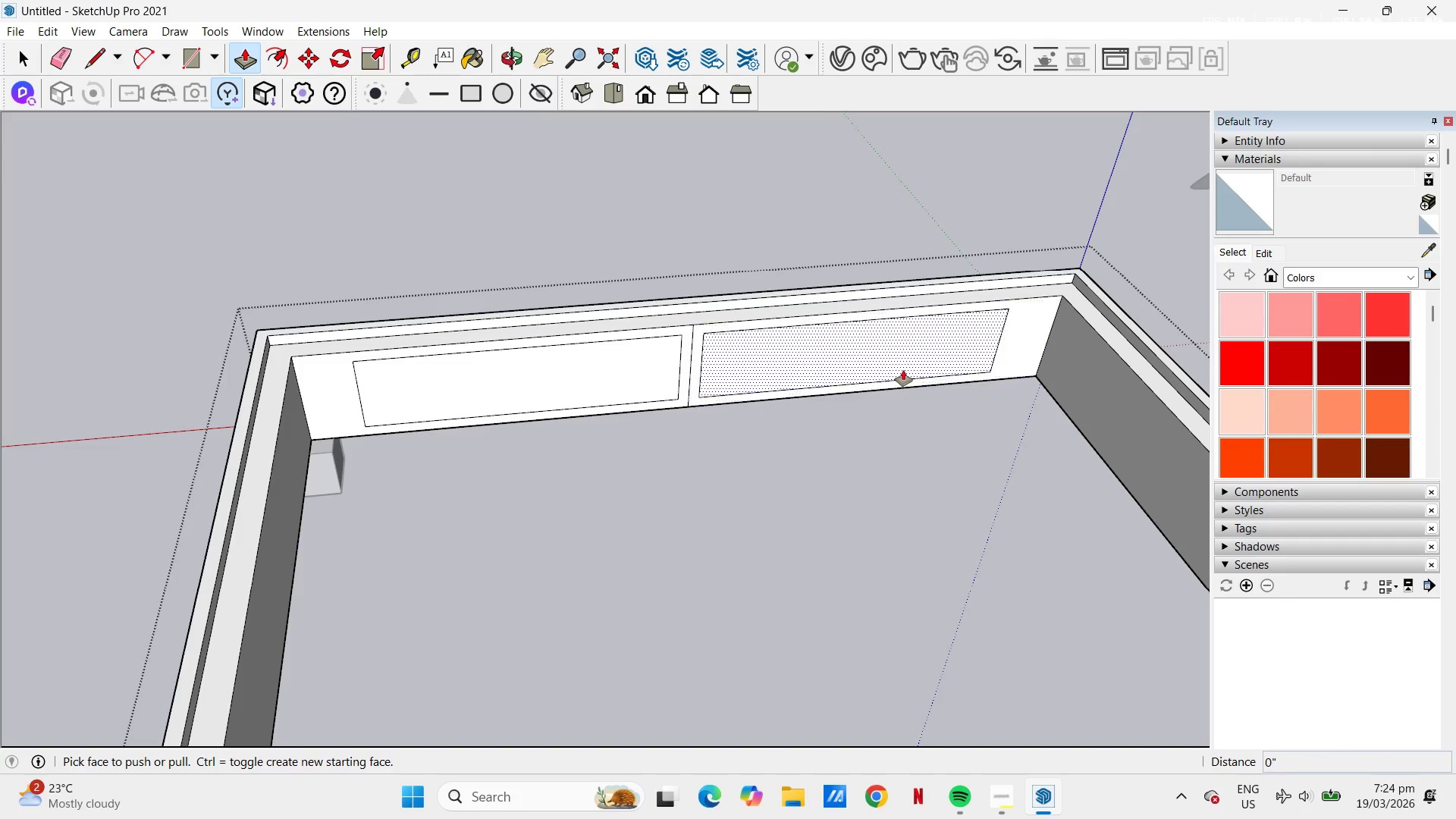 
left_click([903, 369])
 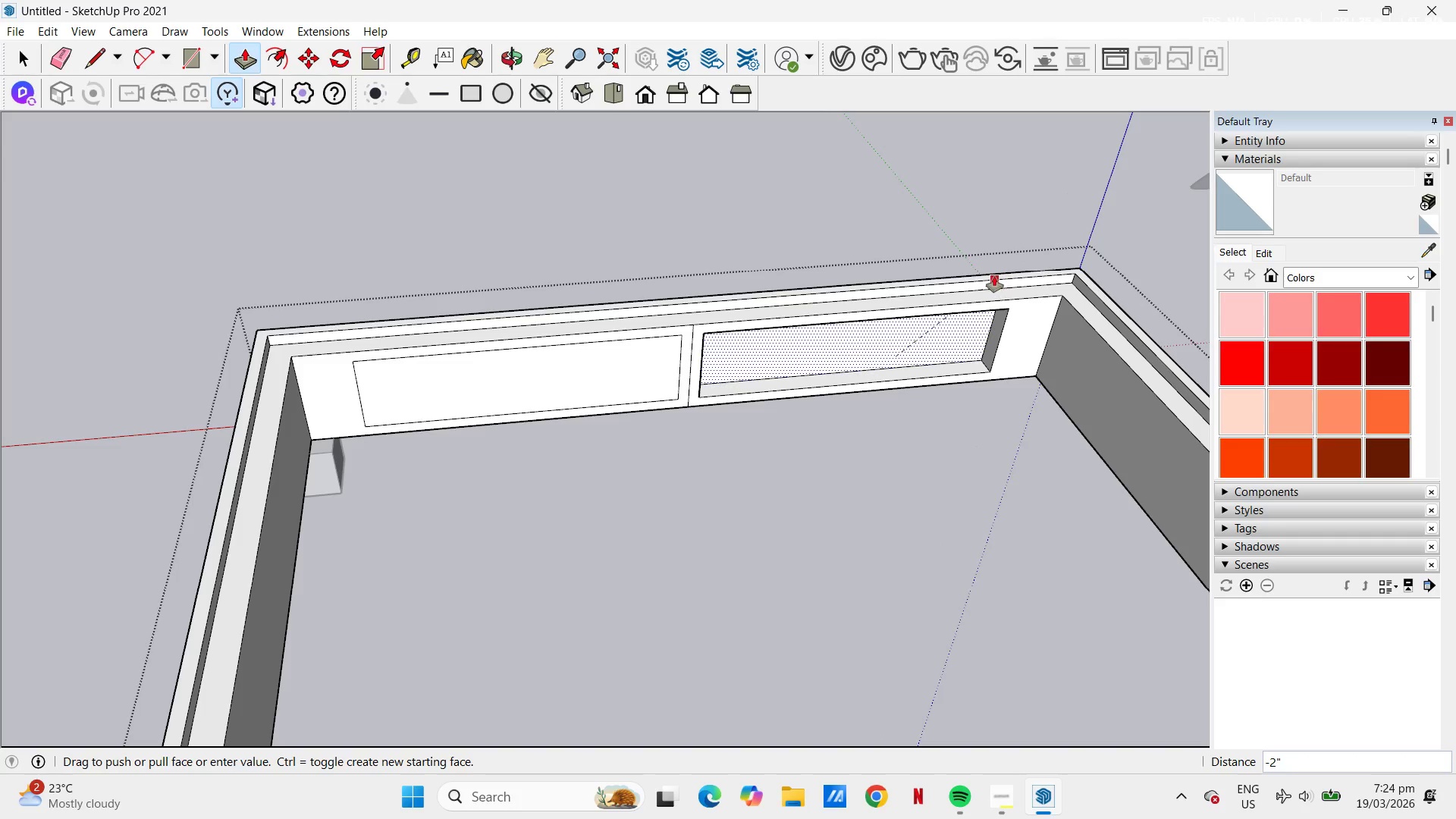 
left_click([989, 272])
 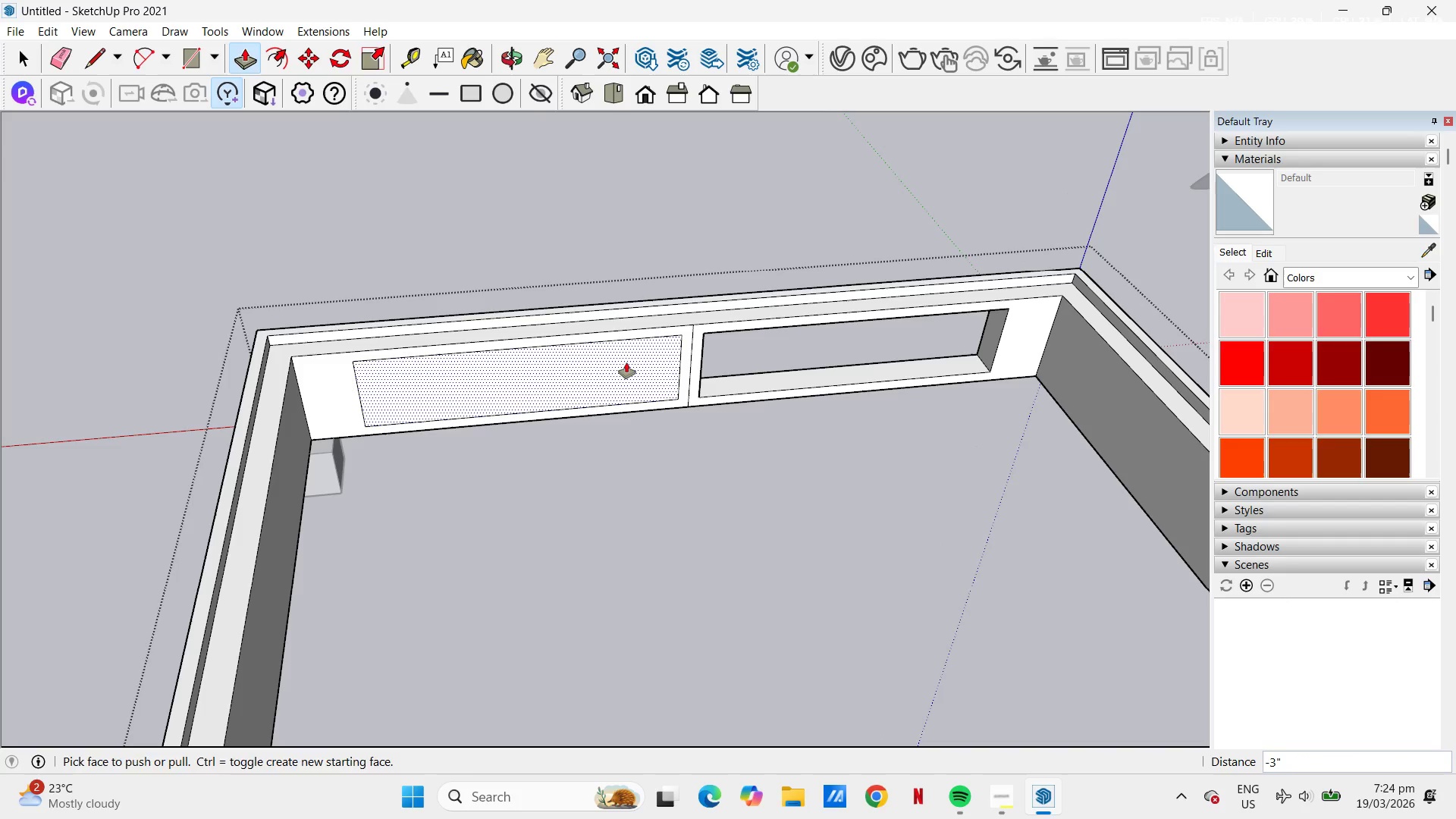 
double_click([626, 362])
 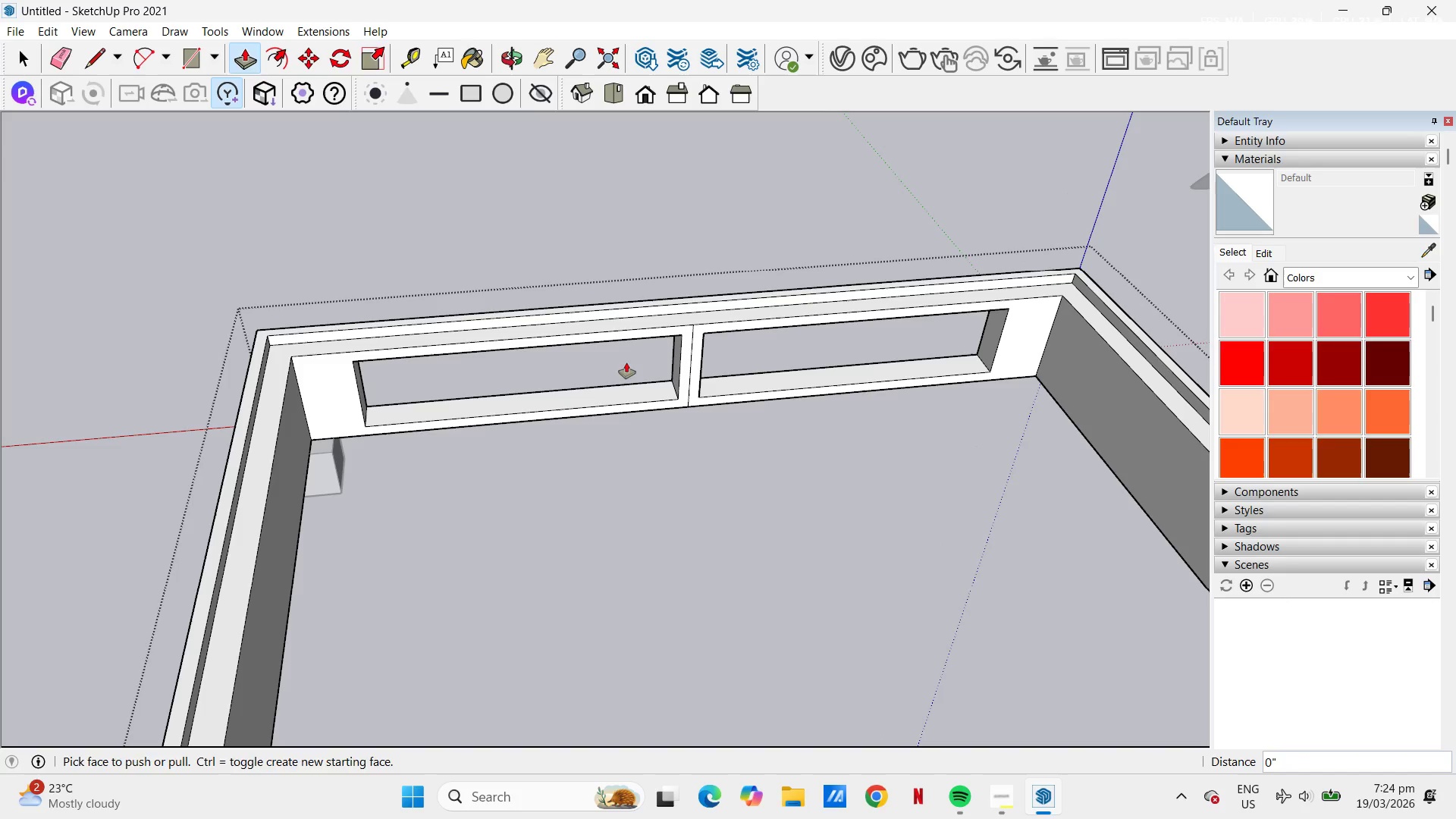 
key(Space)
 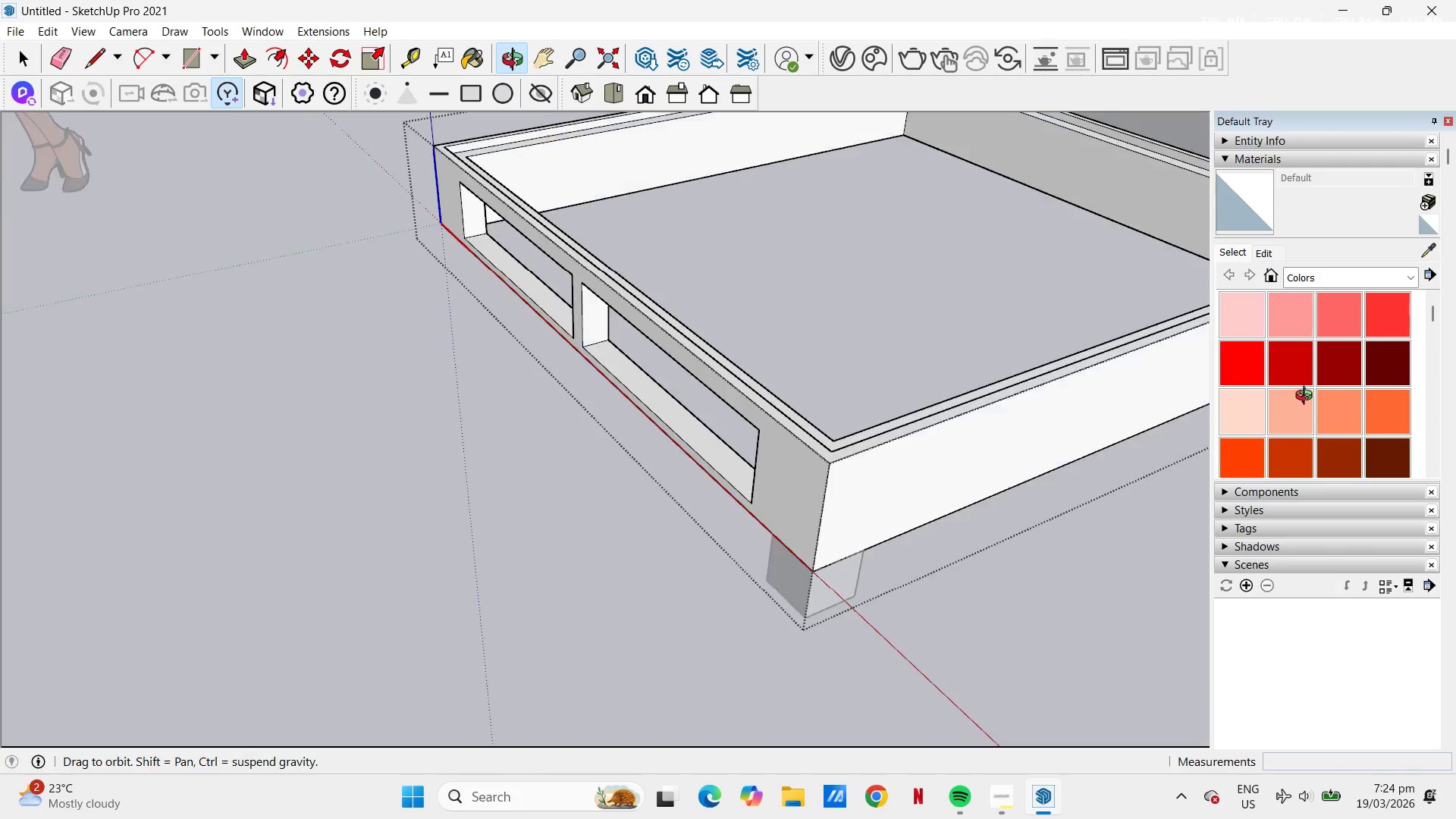 
scroll: coordinate [604, 374], scroll_direction: down, amount: 2.0
 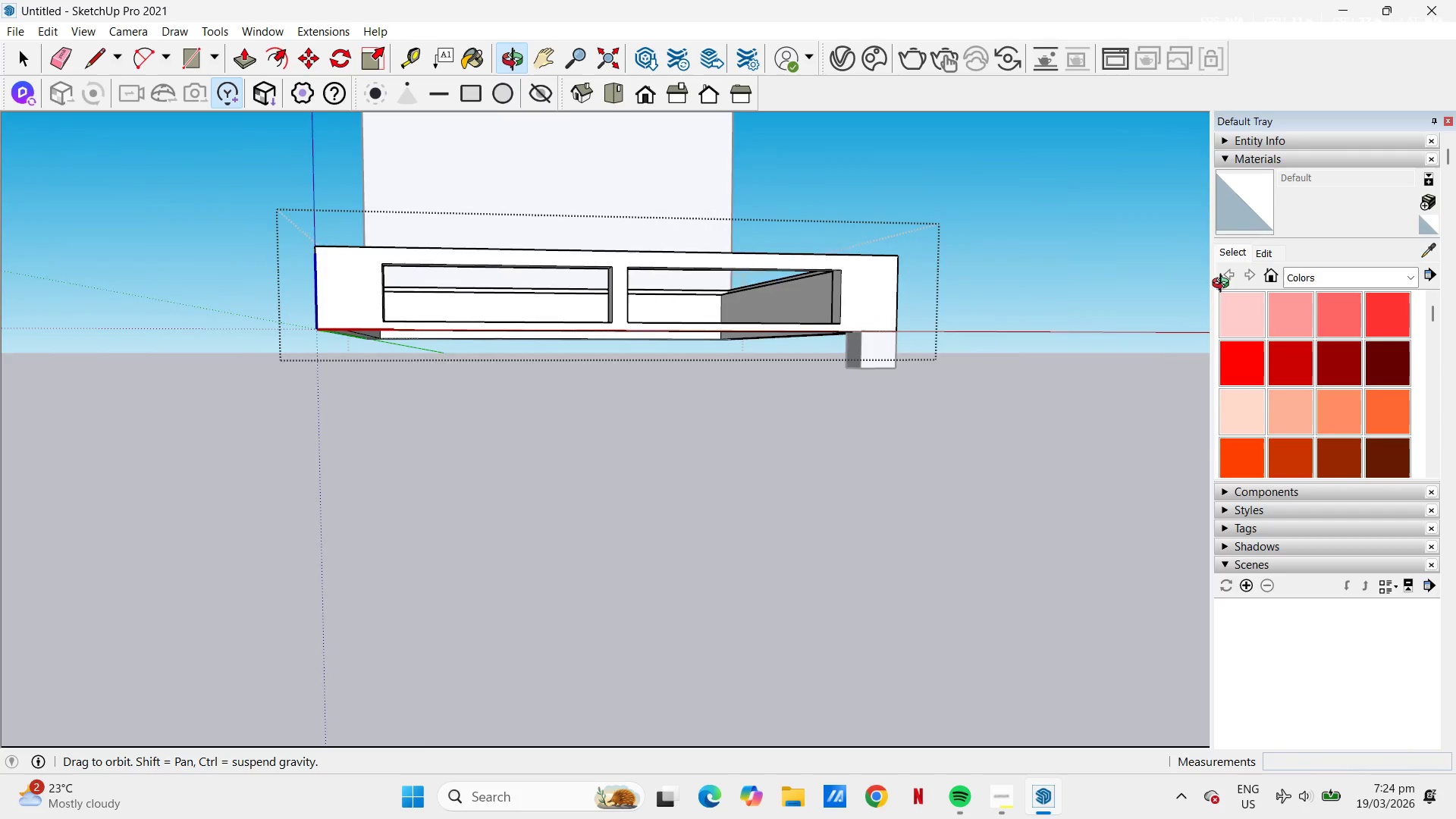 
scroll: coordinate [632, 291], scroll_direction: up, amount: 3.0
 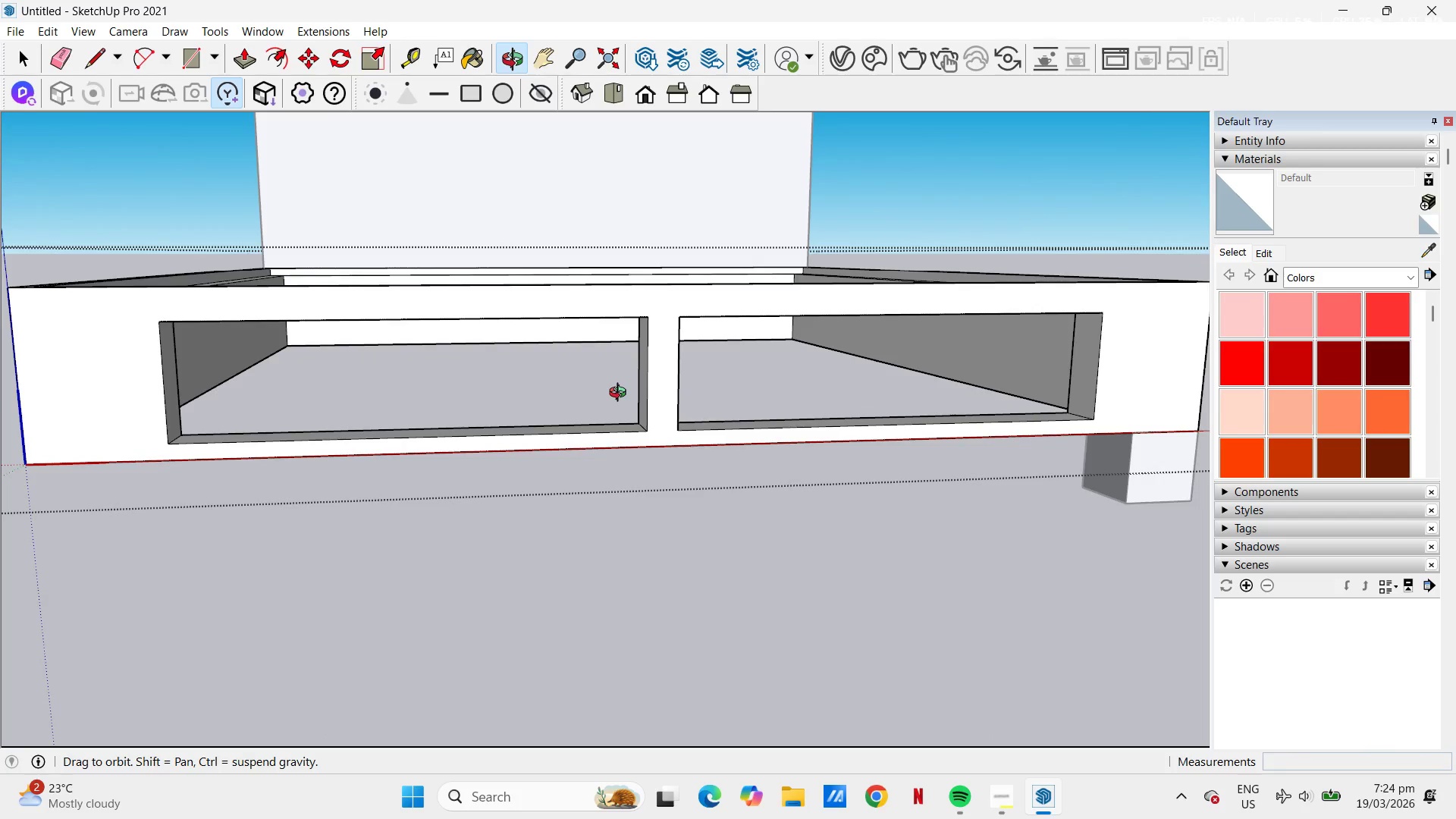 
scroll: coordinate [745, 389], scroll_direction: down, amount: 4.0
 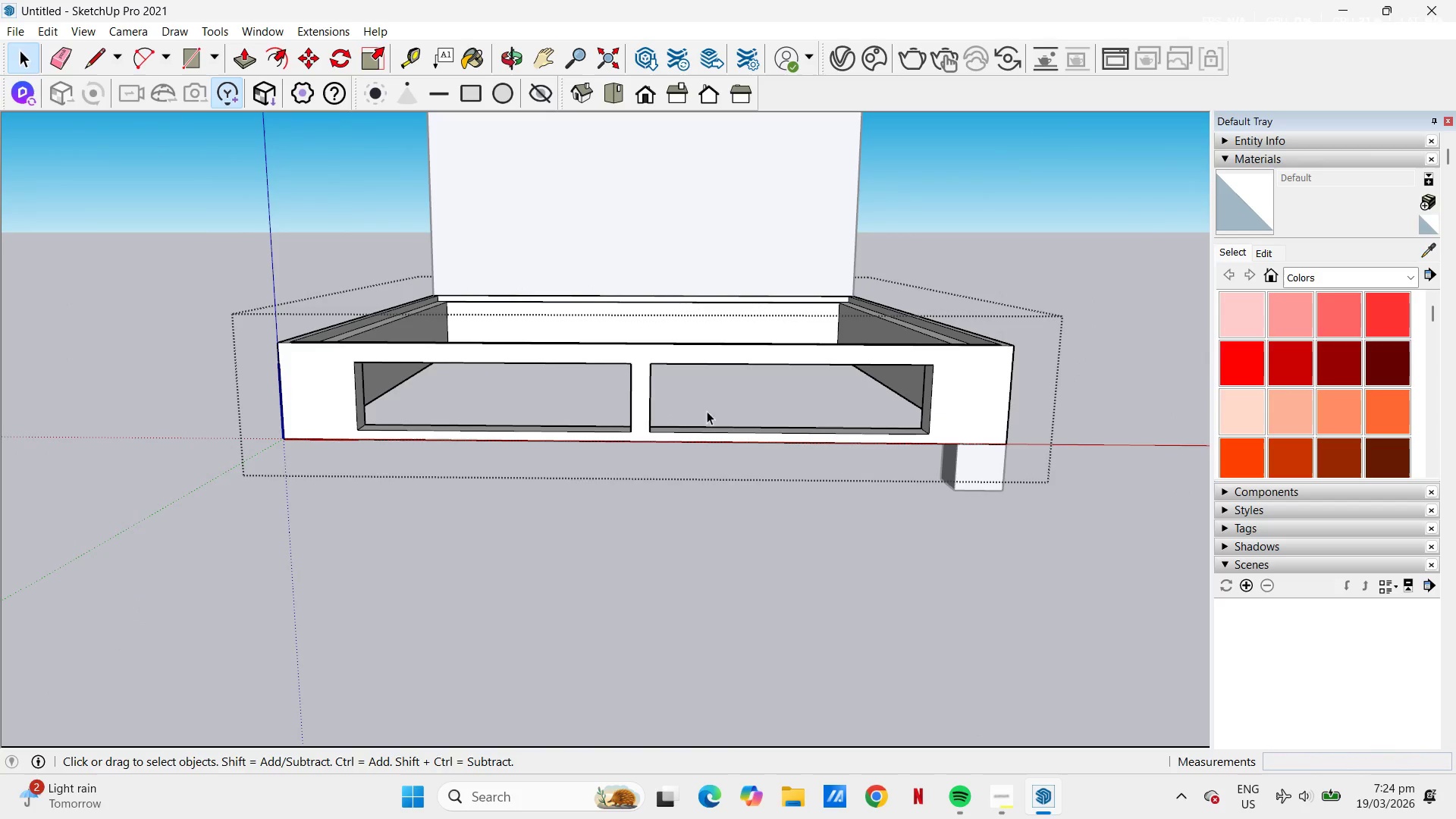 
key(Space)
 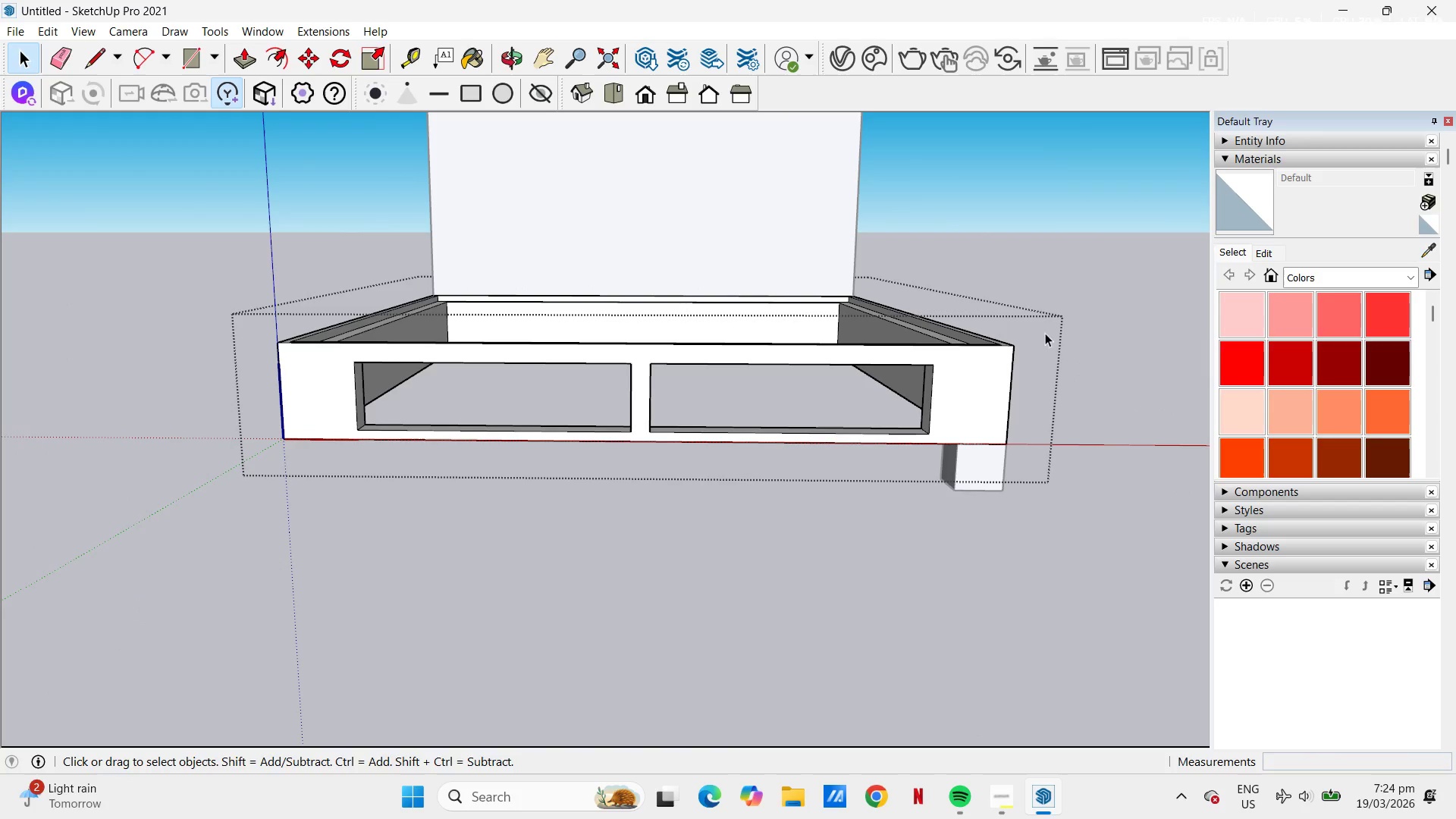 
left_click([1072, 315])
 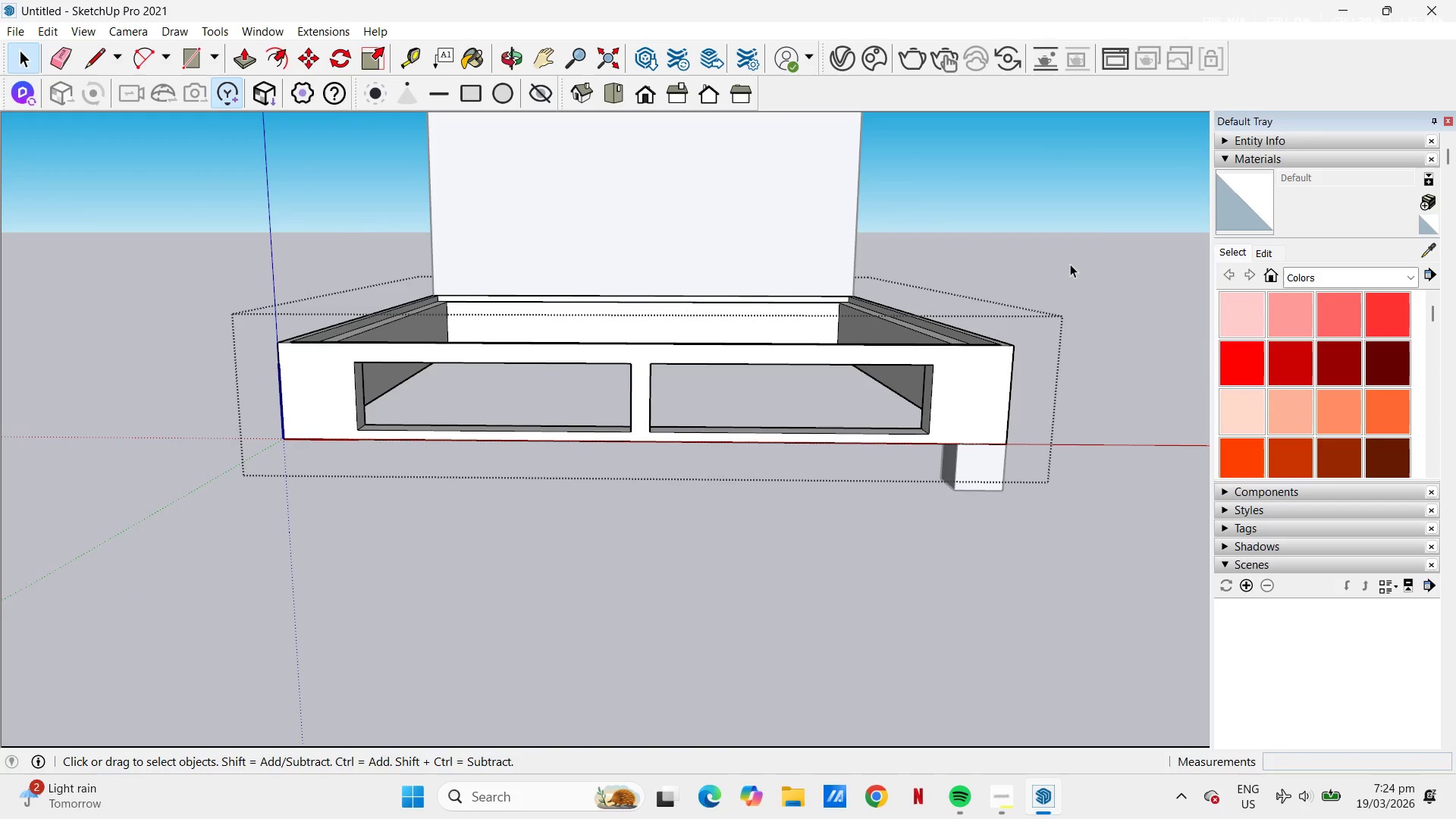 
left_click([1070, 263])
 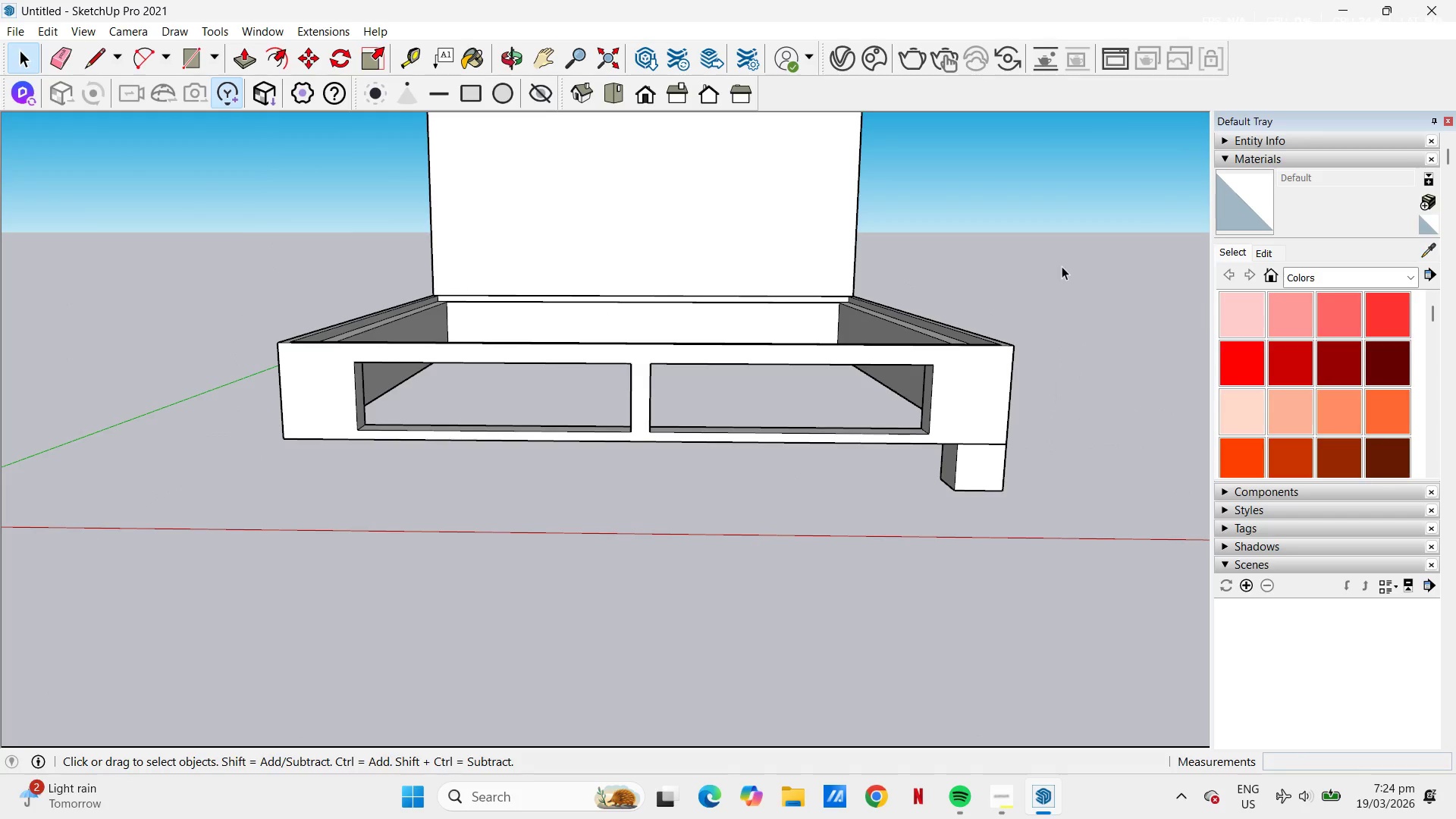 
scroll: coordinate [1042, 314], scroll_direction: down, amount: 6.0
 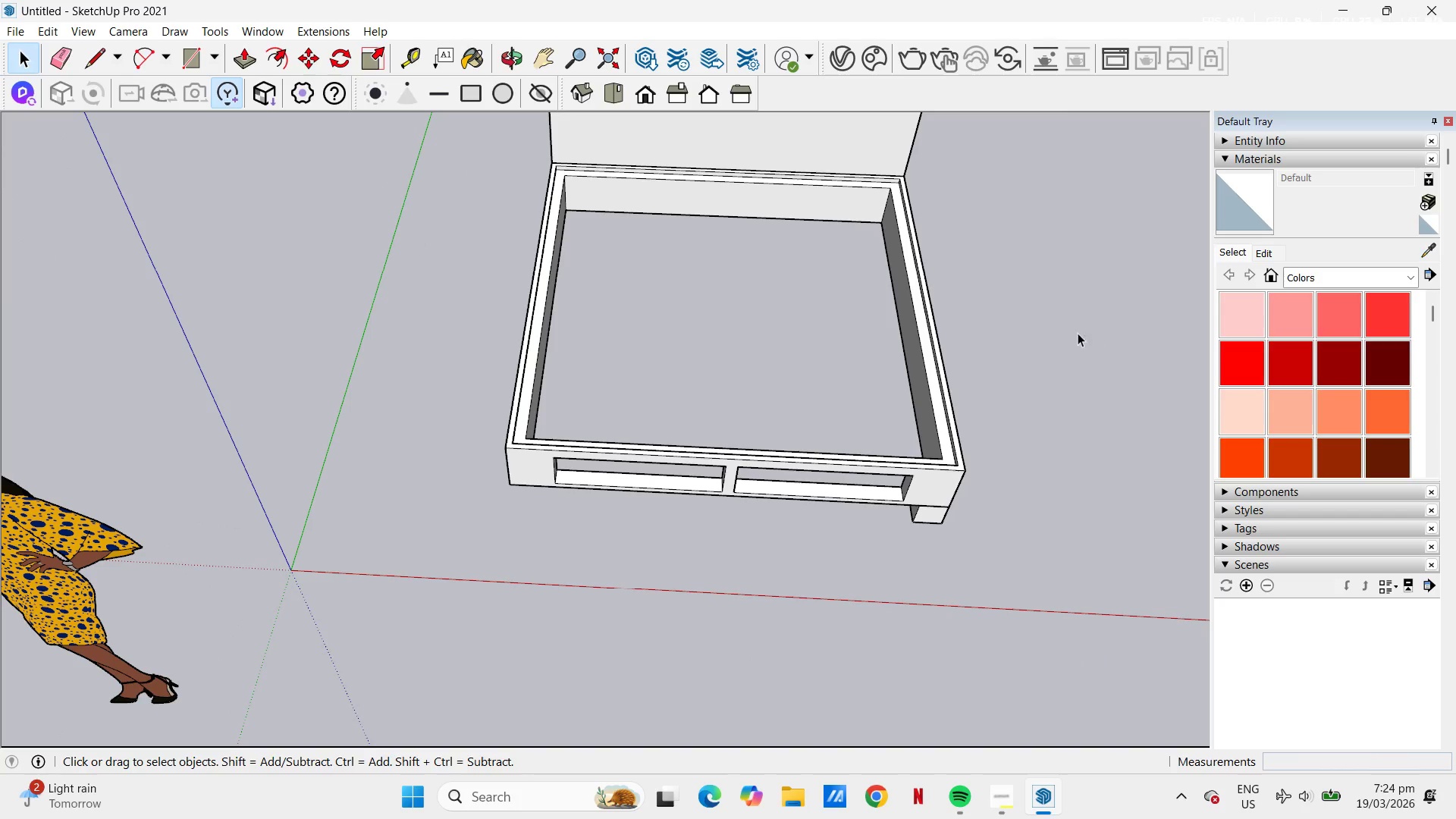 
key(H)
 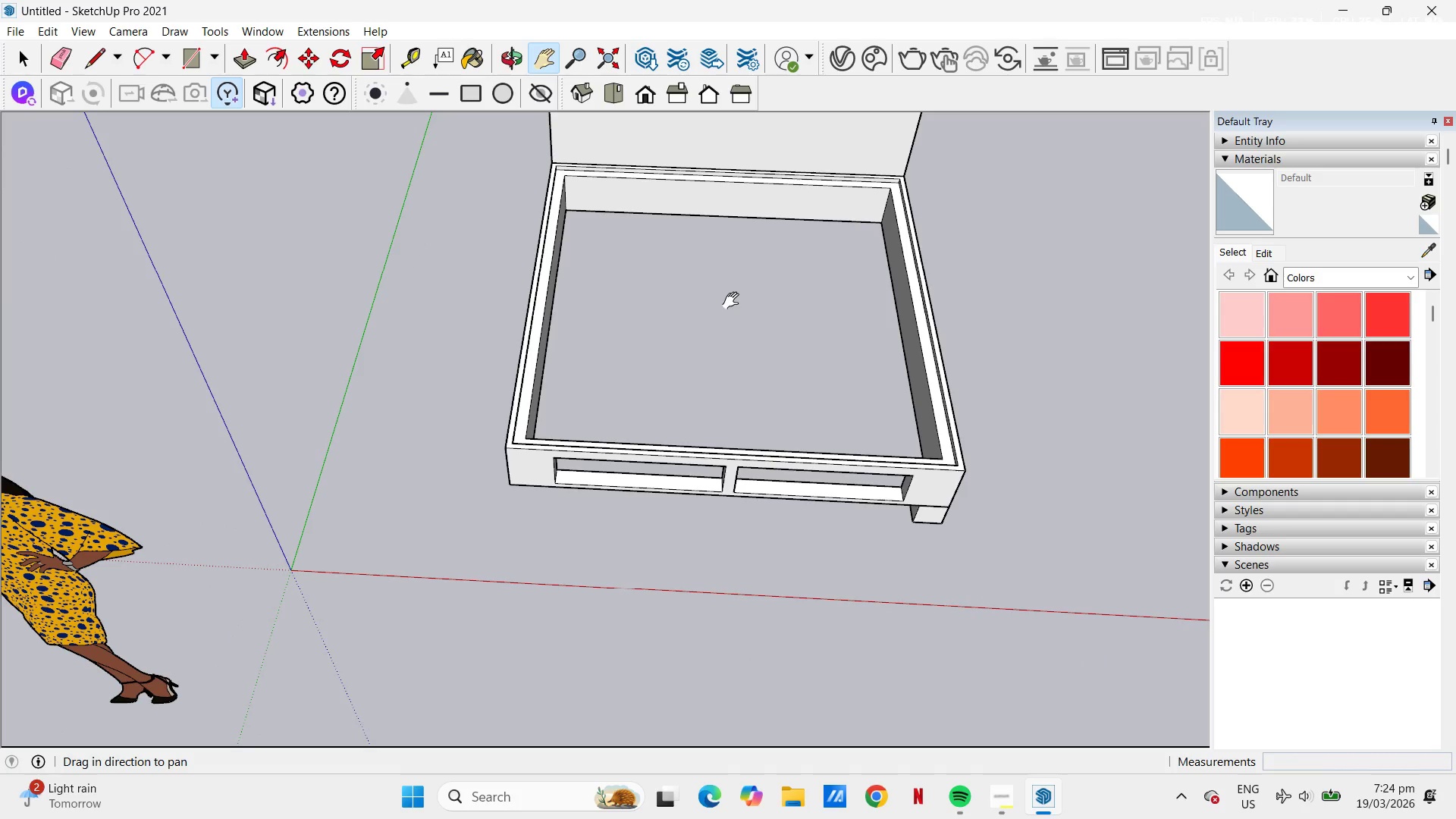 
left_click_drag(start_coordinate=[712, 289], to_coordinate=[580, 291])
 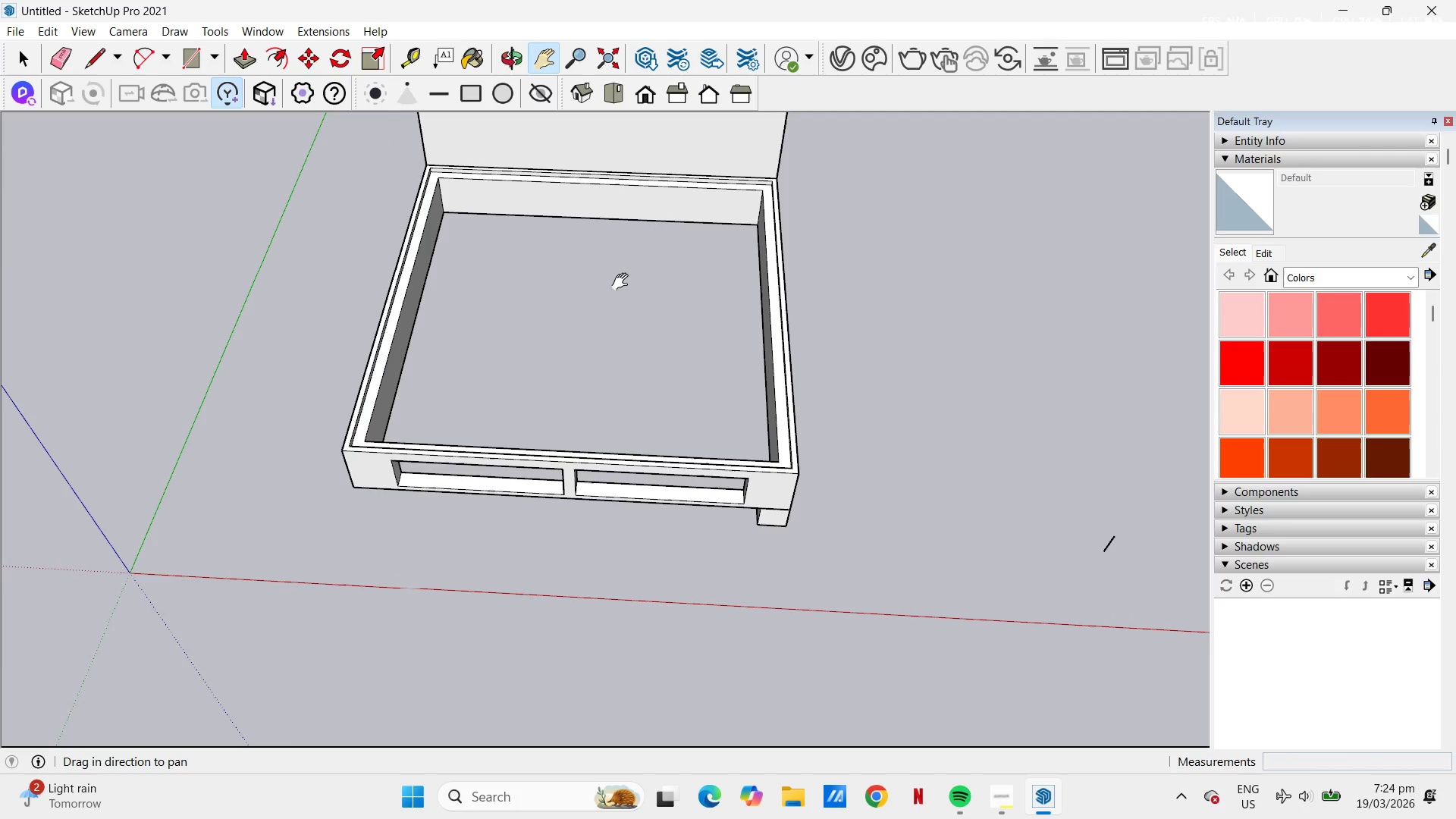 
left_click_drag(start_coordinate=[705, 327], to_coordinate=[593, 334])
 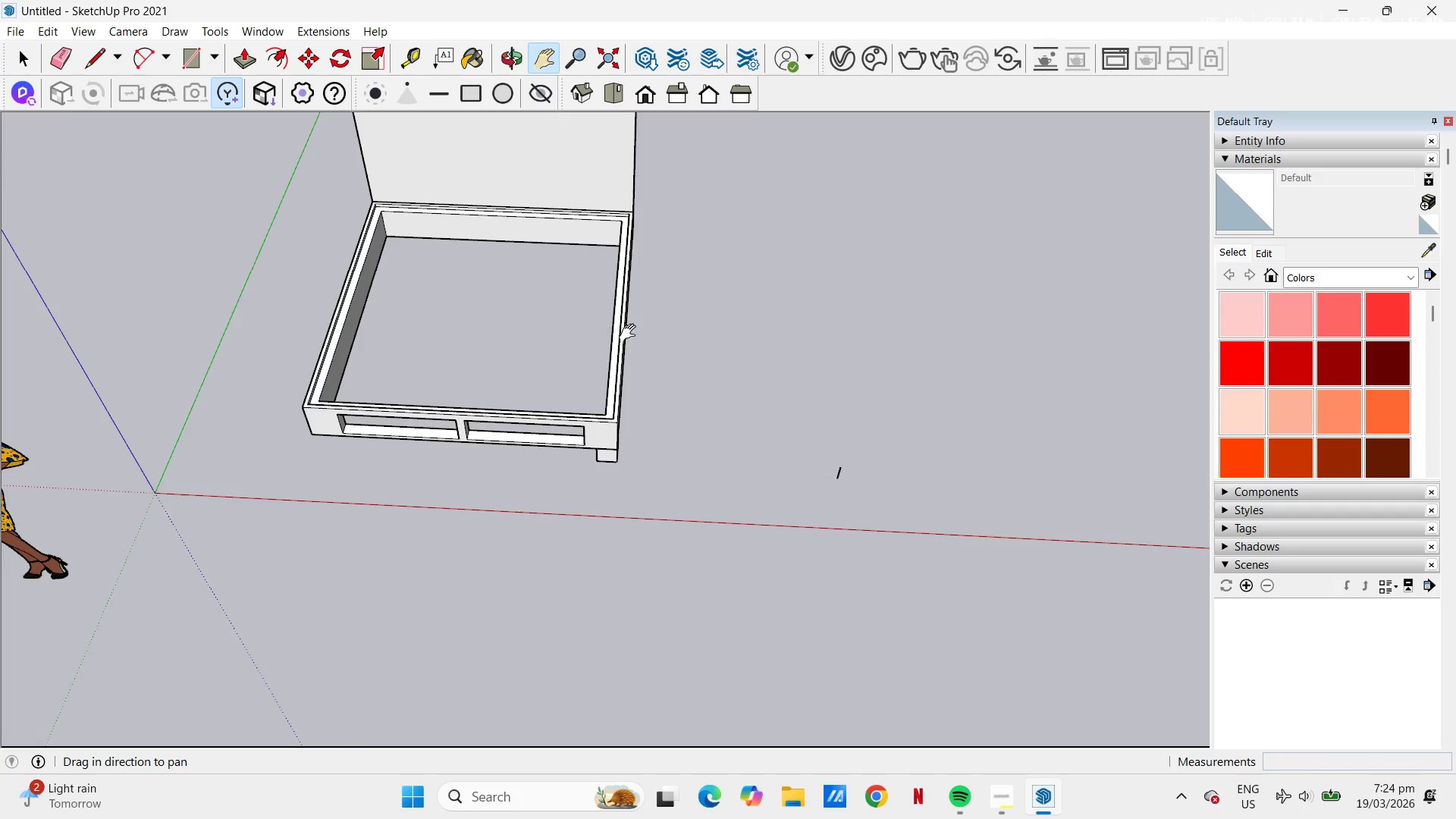 
scroll: coordinate [632, 281], scroll_direction: down, amount: 4.0
 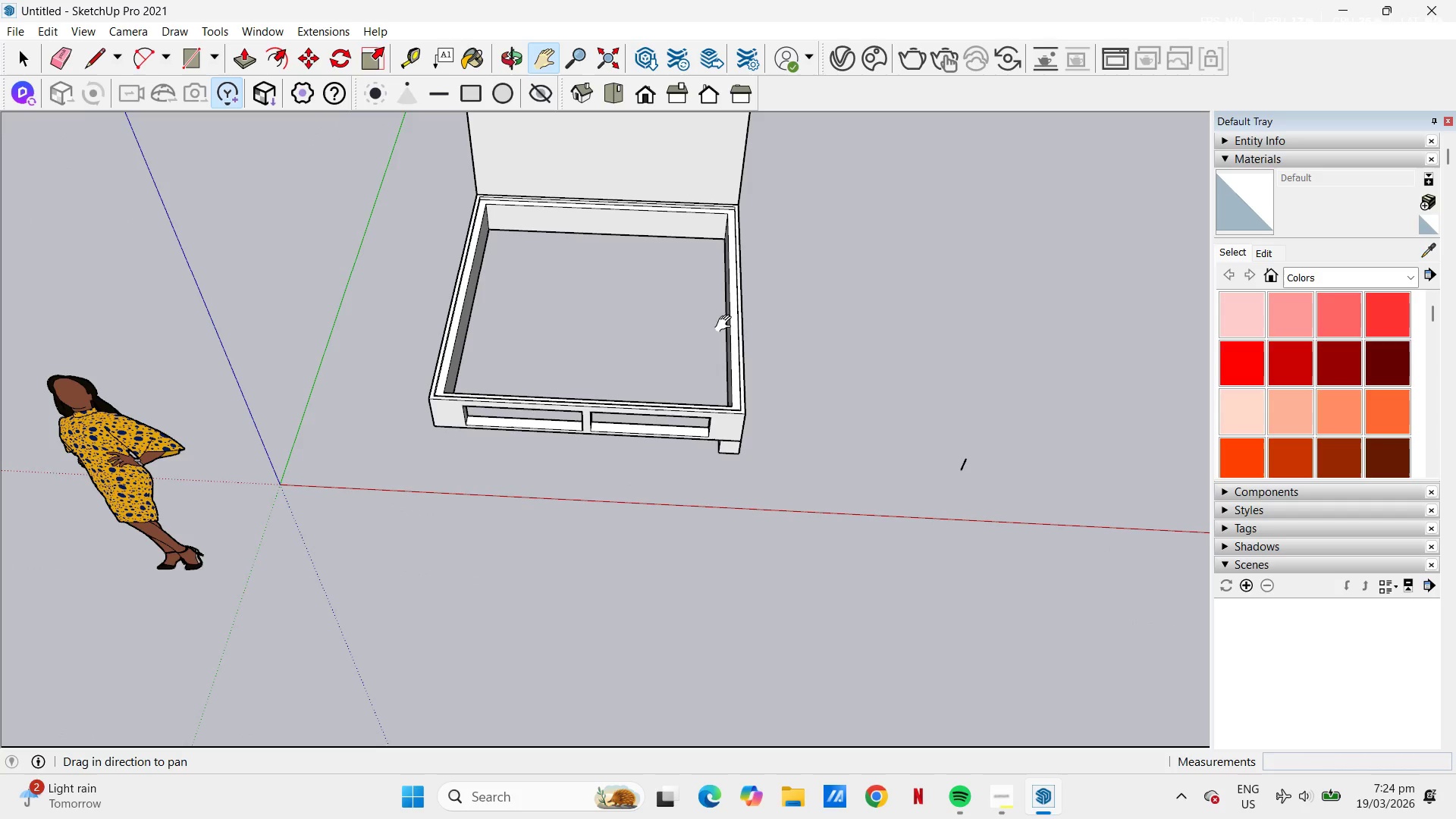 
key(Space)
 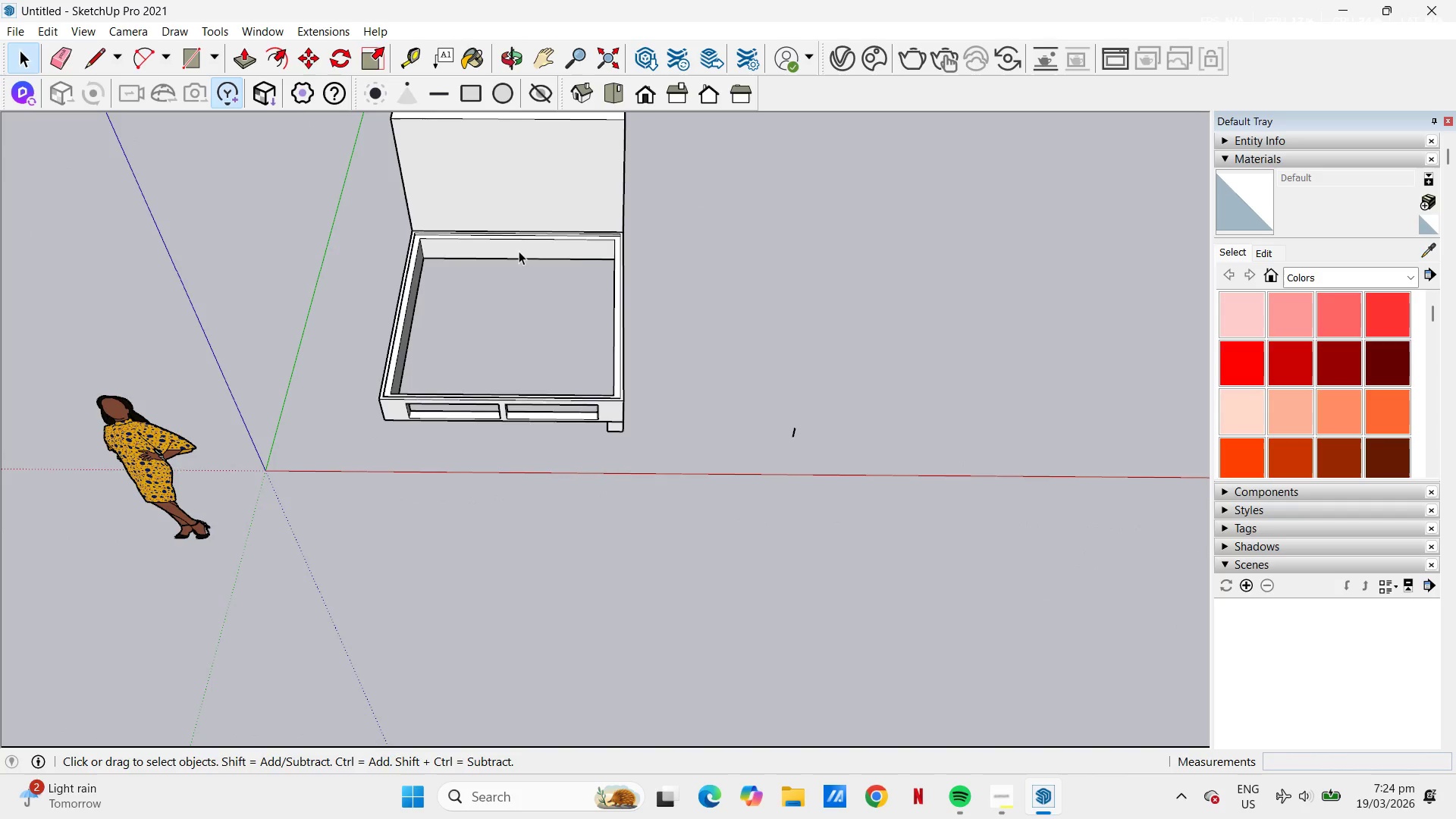 
scroll: coordinate [647, 330], scroll_direction: down, amount: 3.0
 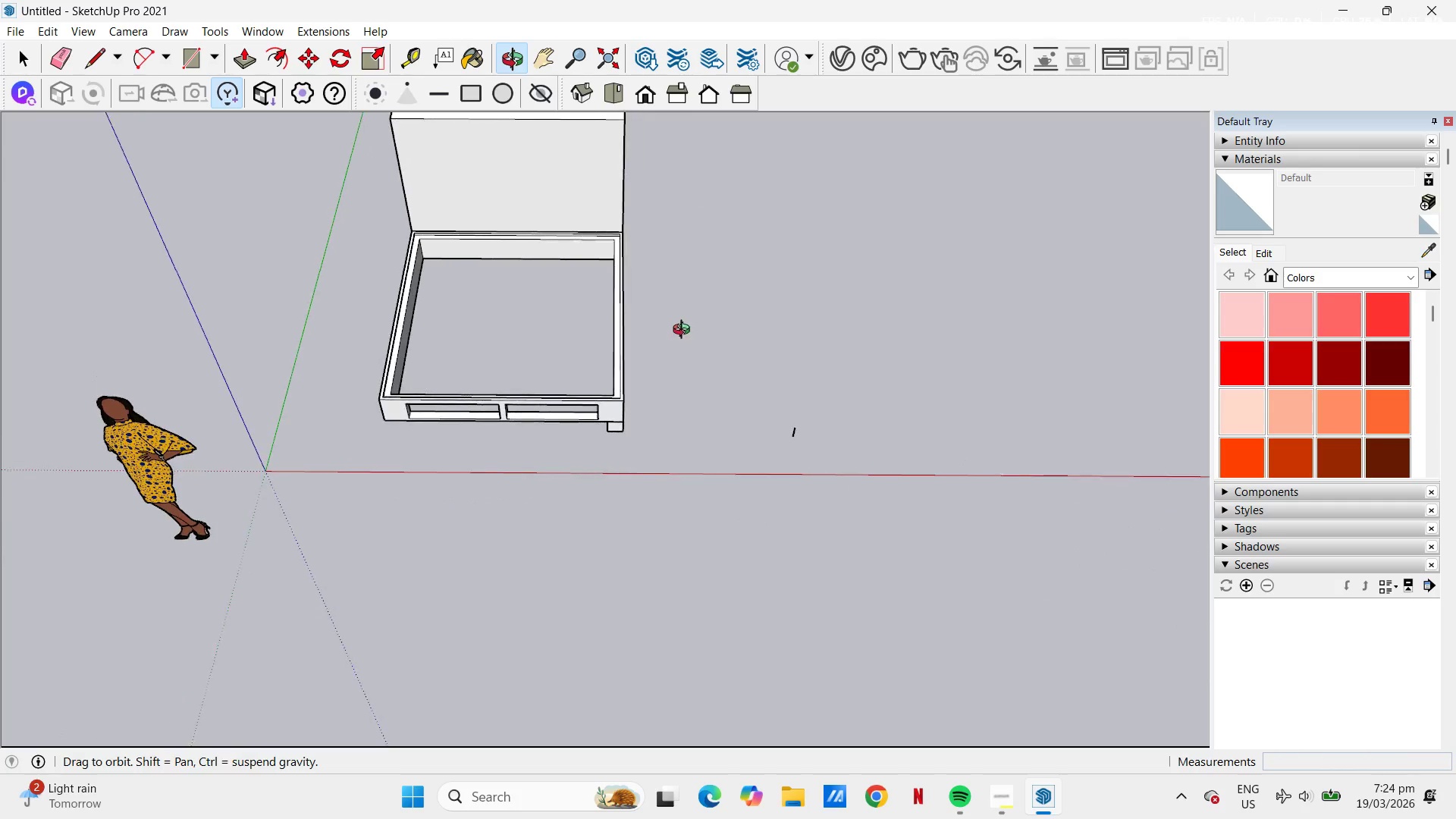 
double_click([519, 251])
 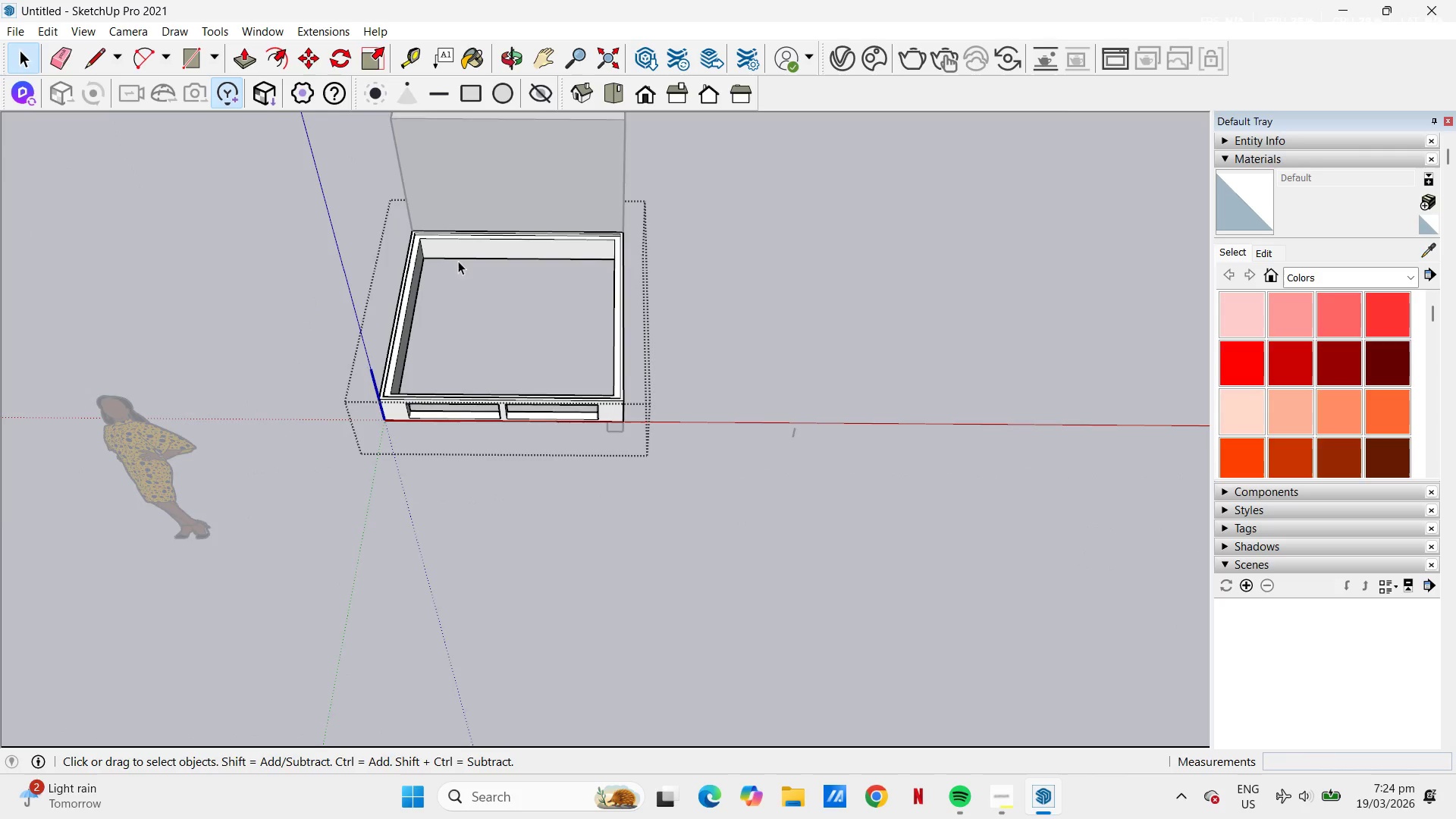 
scroll: coordinate [438, 260], scroll_direction: up, amount: 5.0
 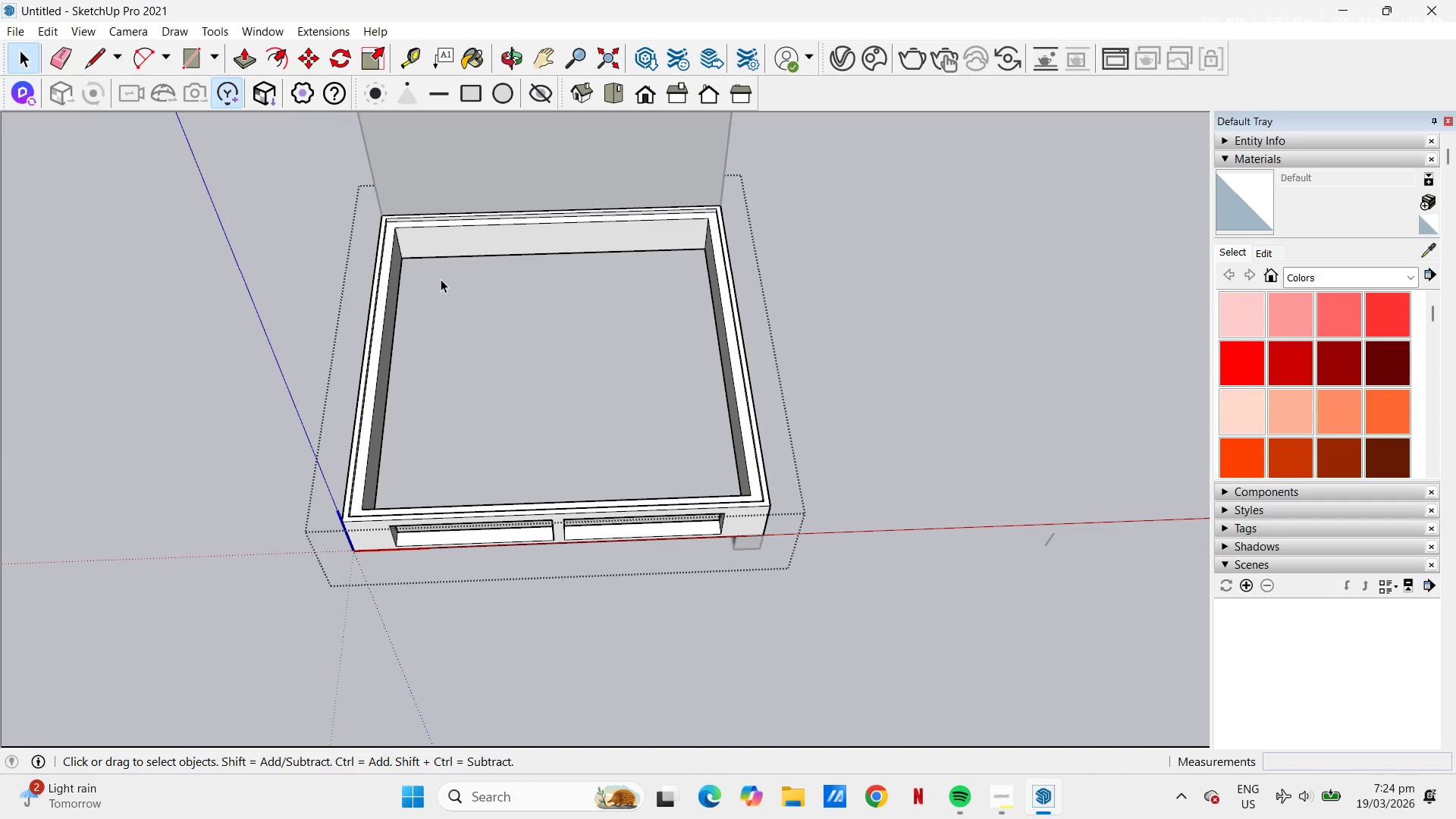 
key(Escape)
 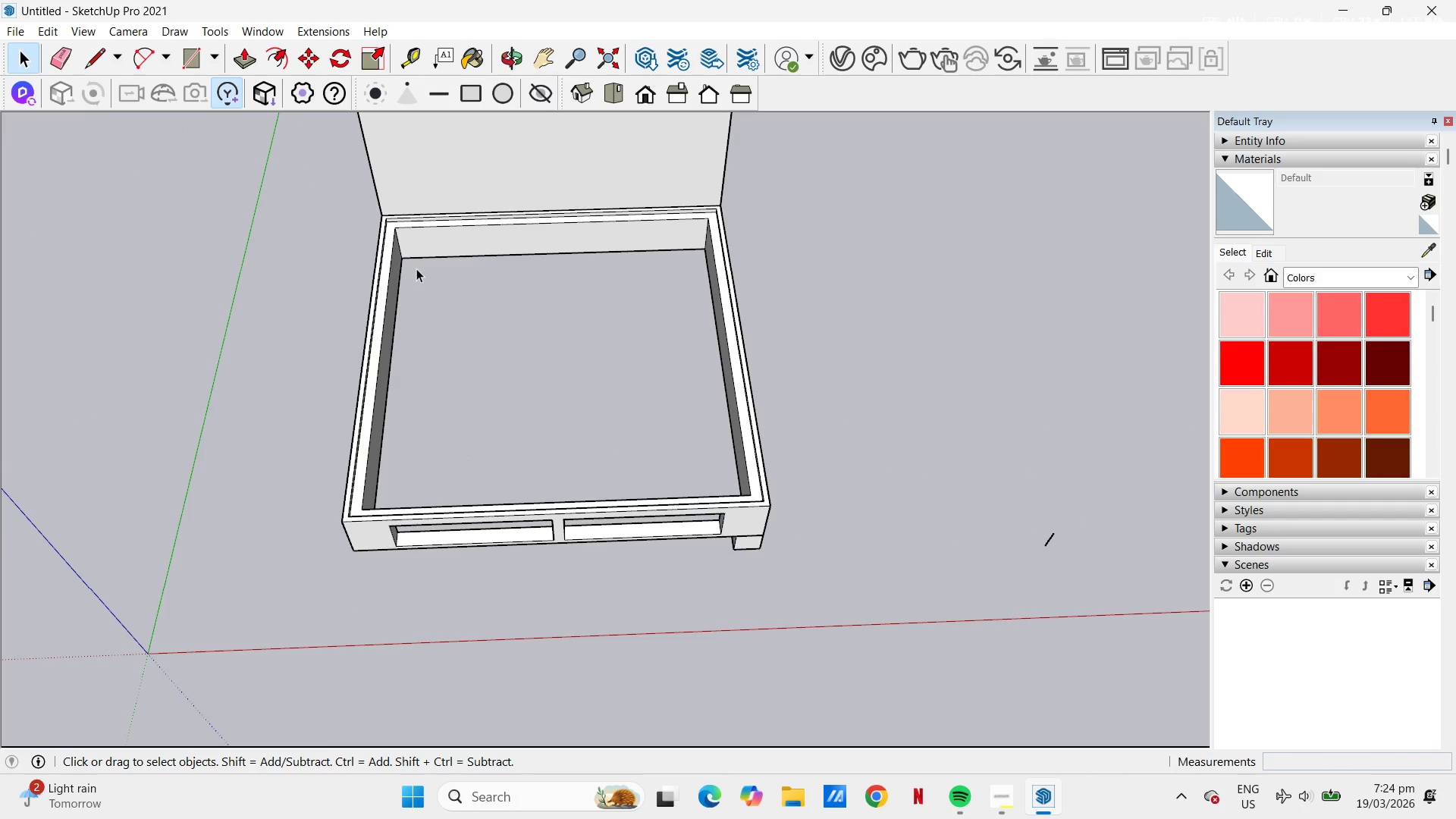 
key(R)
 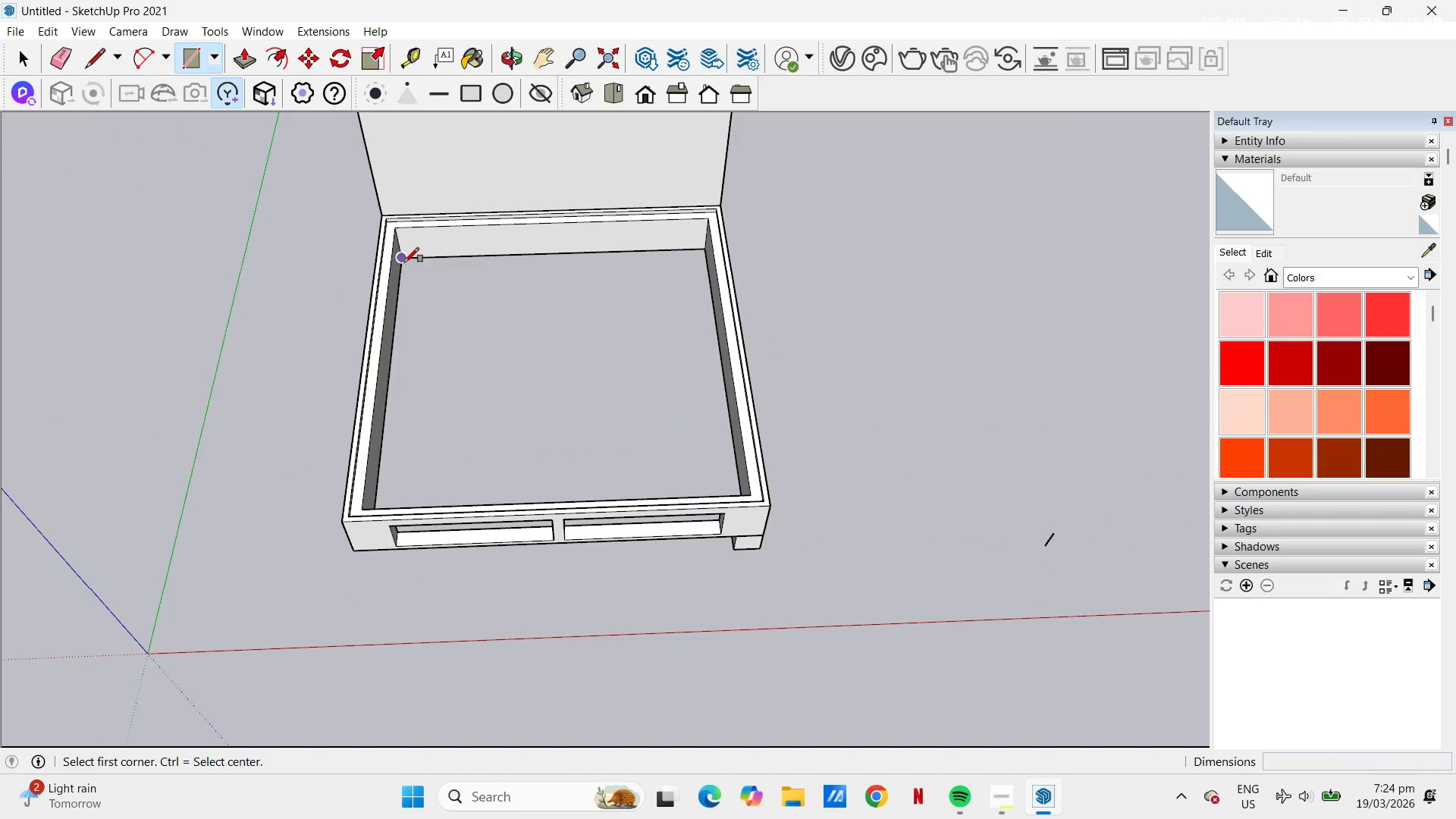 
left_click([404, 262])
 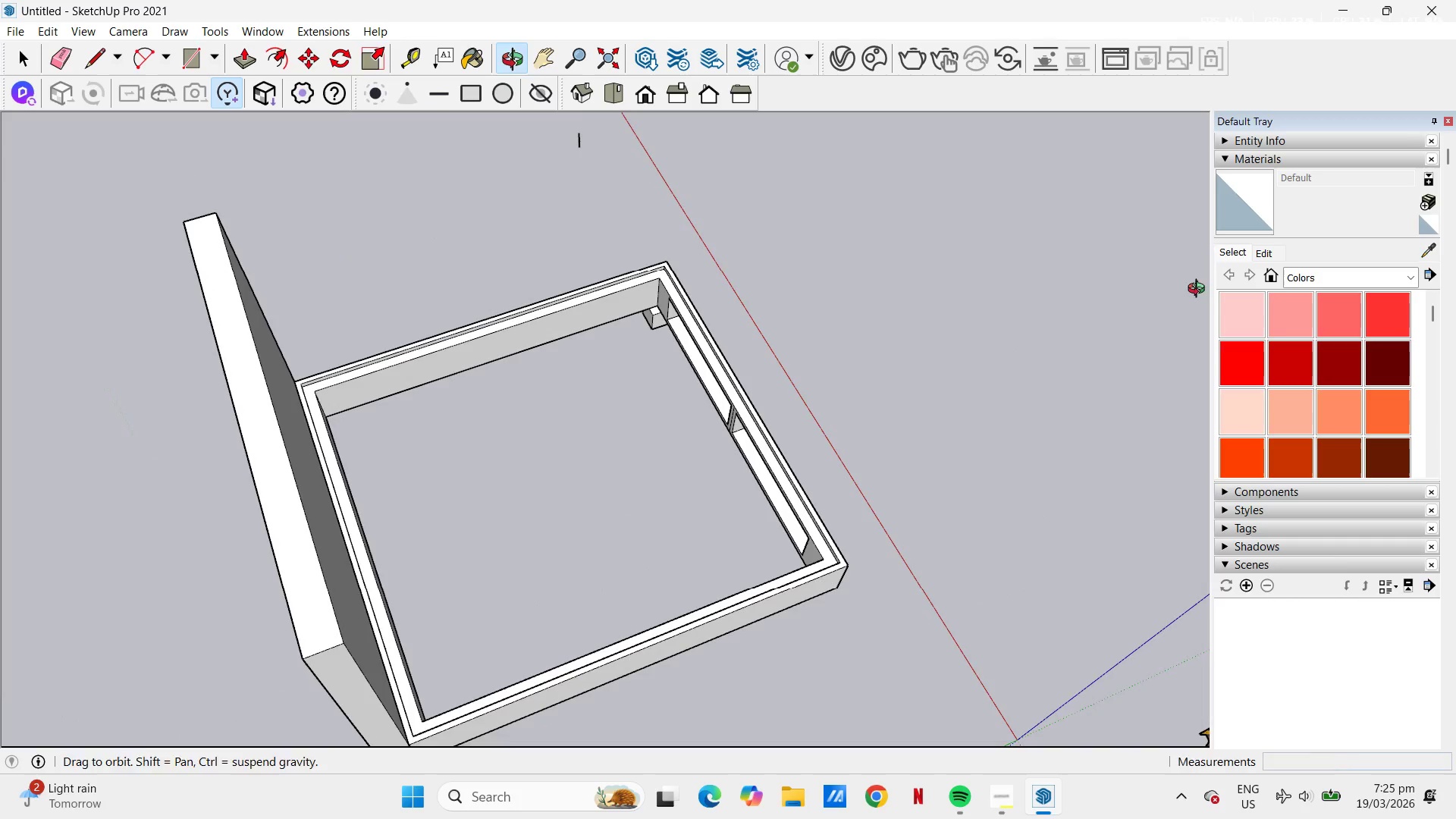 
scroll: coordinate [695, 327], scroll_direction: up, amount: 4.0
 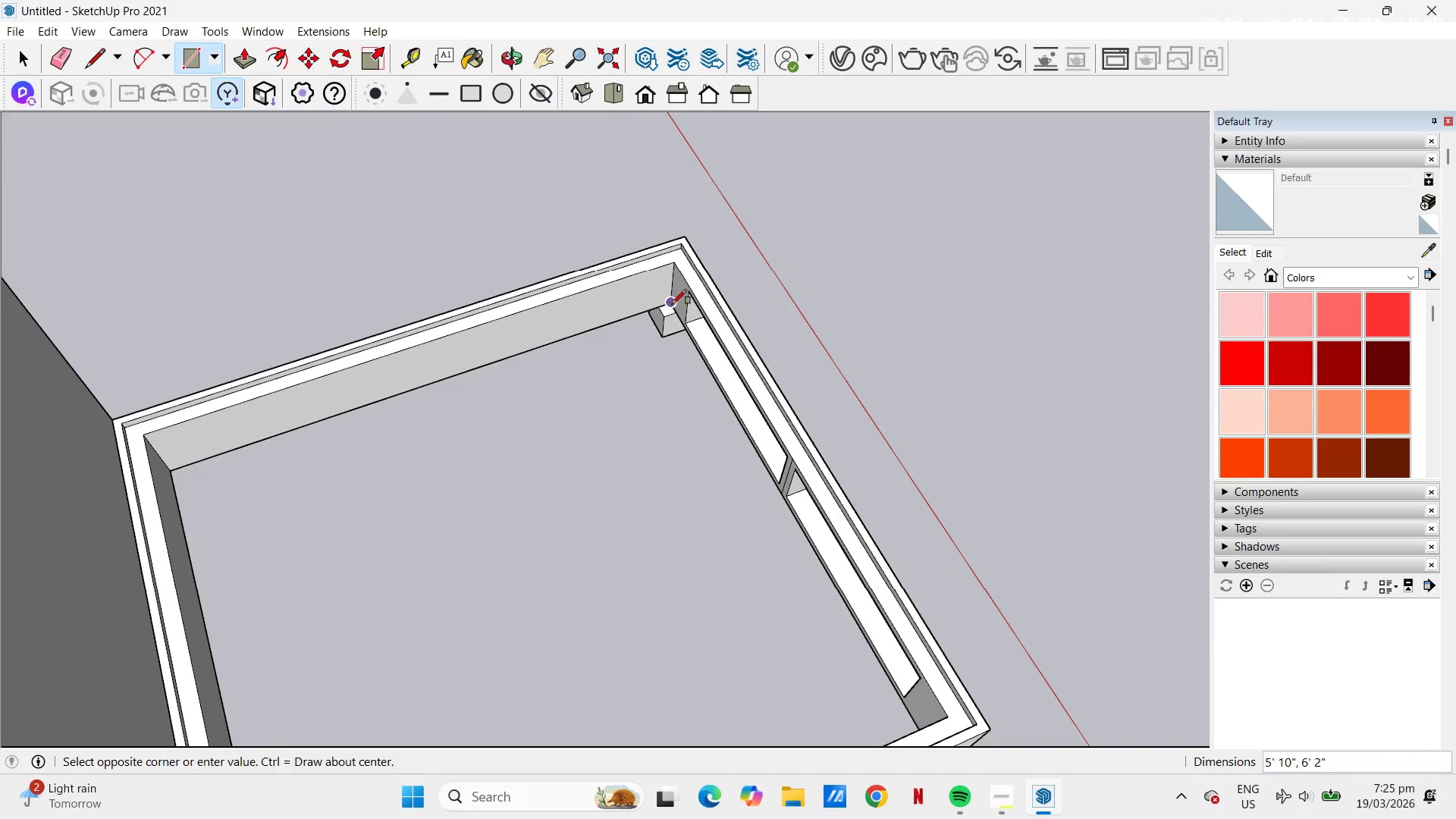 
left_click([672, 304])
 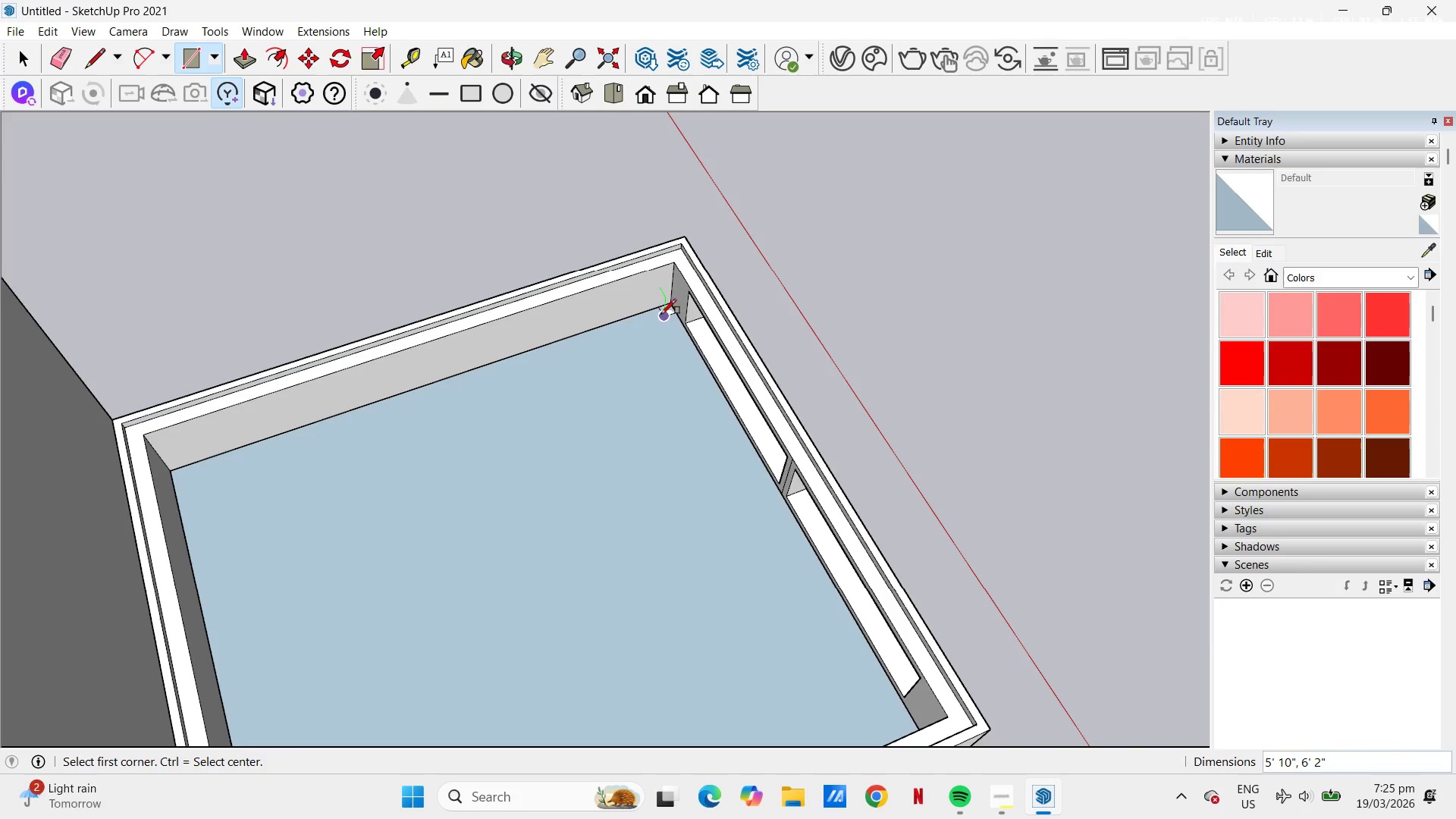 
key(Space)
 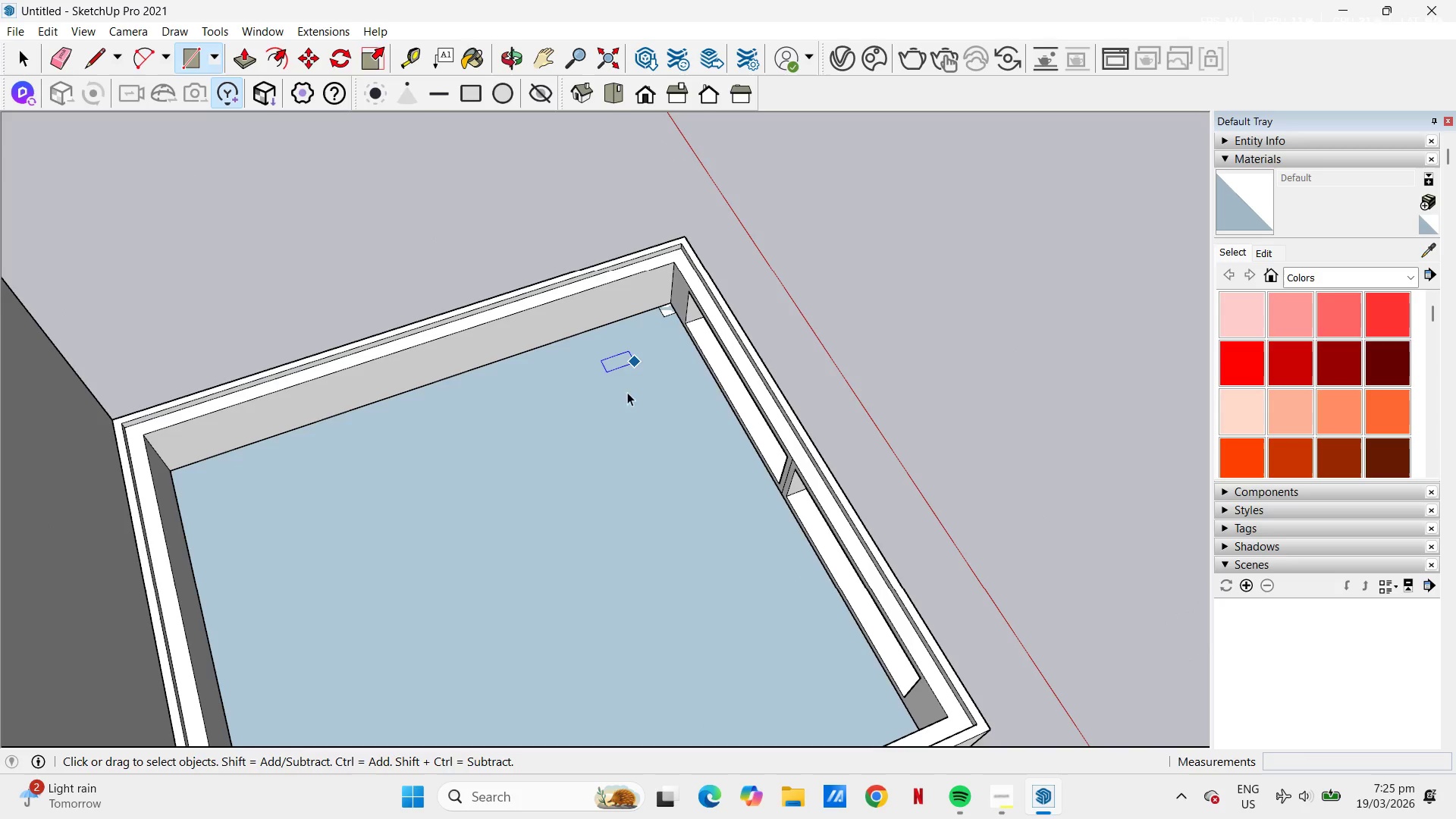 
left_click([607, 422])
 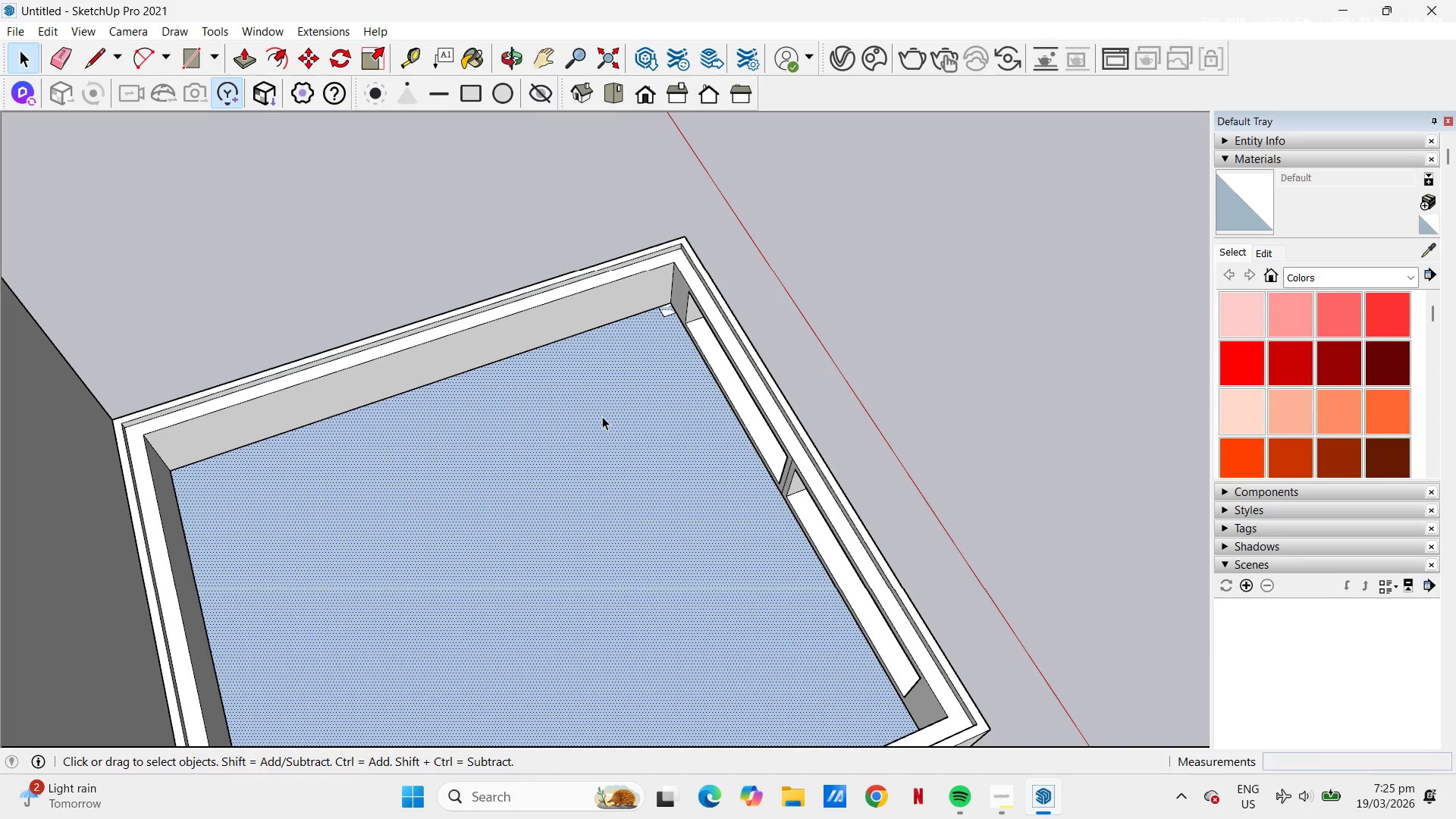 
key(Control+C)
 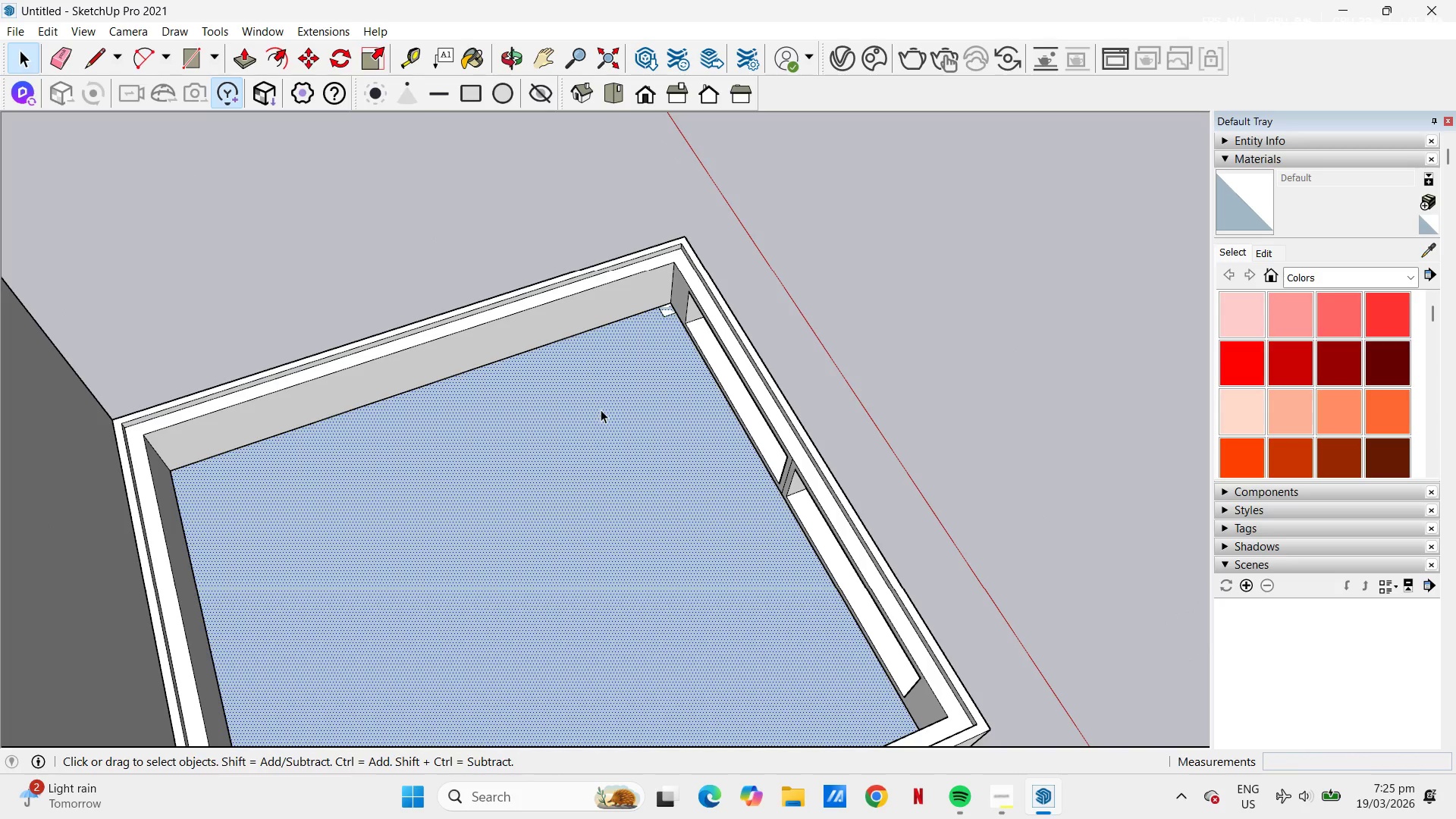 
key(Control+ControlLeft)
 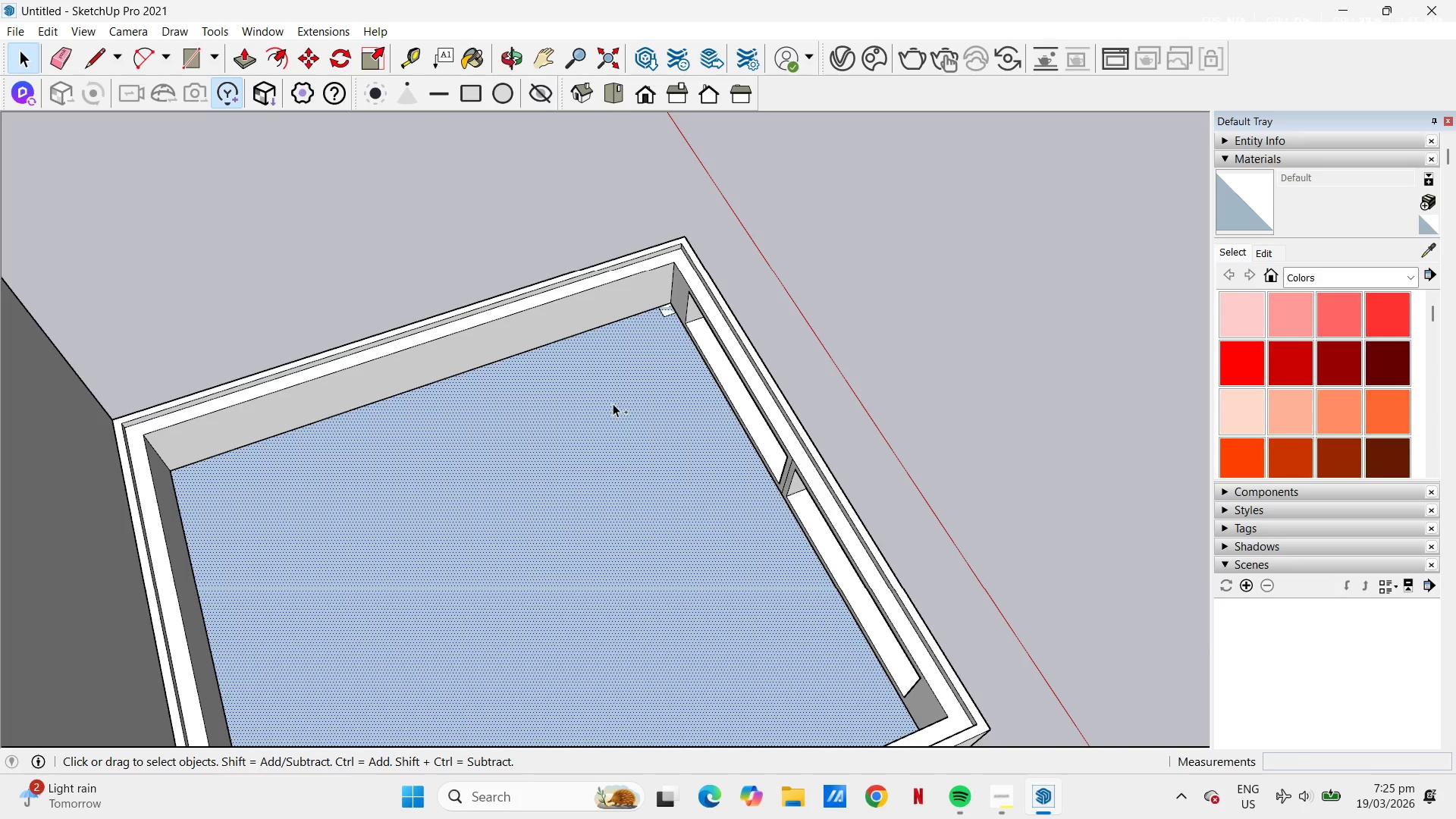 
key(Control+Z)
 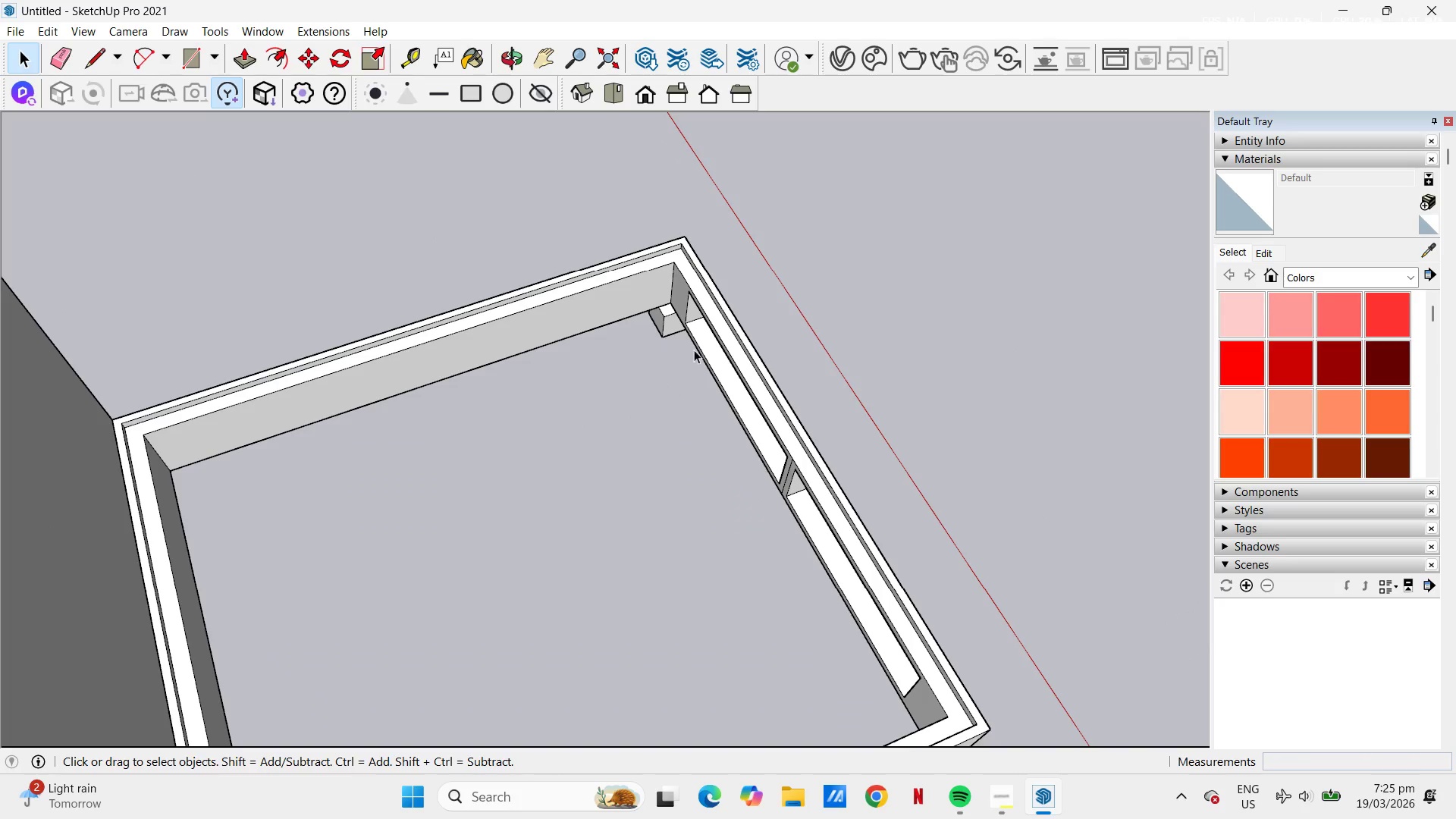 
key(Space)
 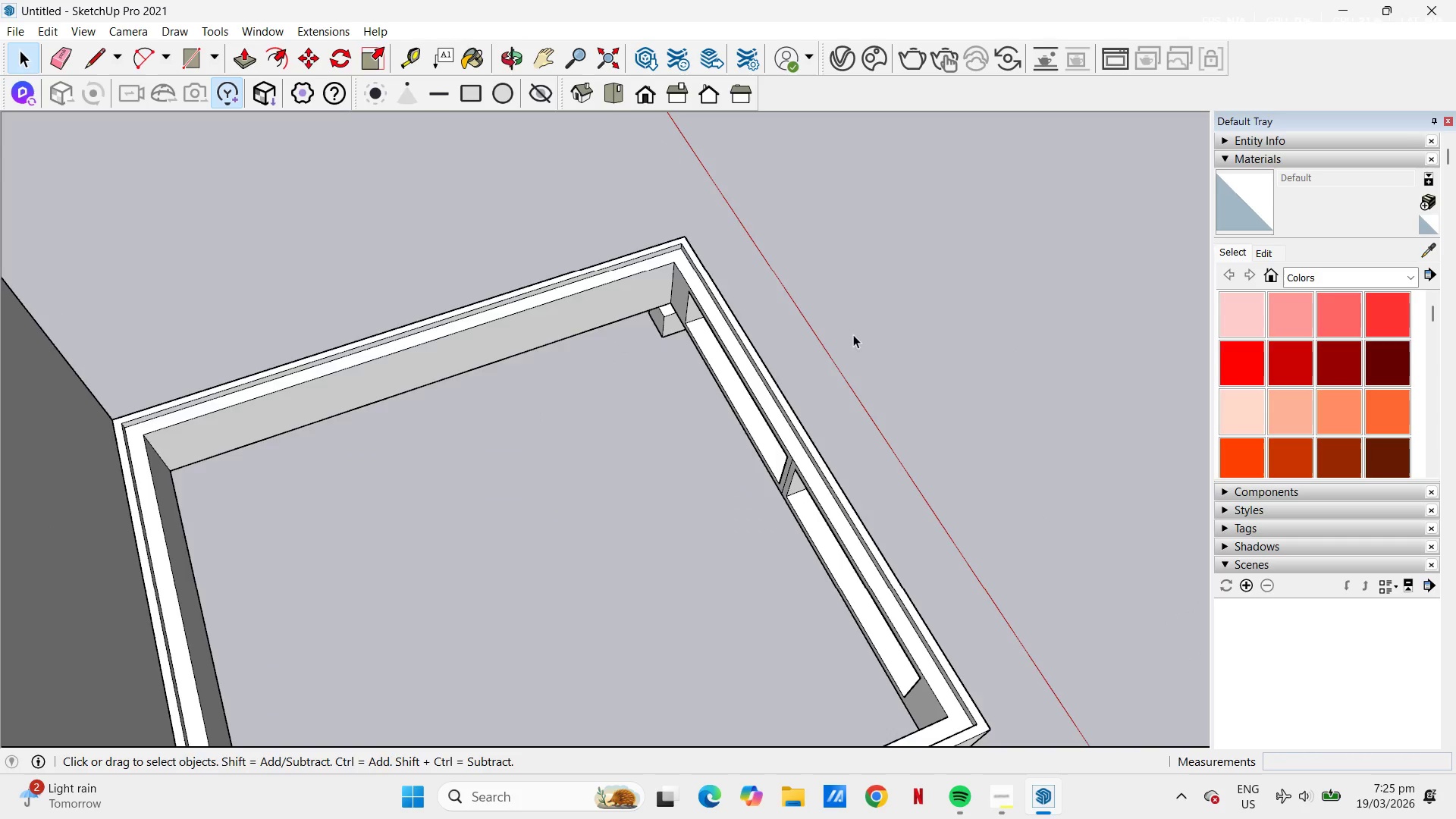 
scroll: coordinate [861, 372], scroll_direction: down, amount: 6.0
 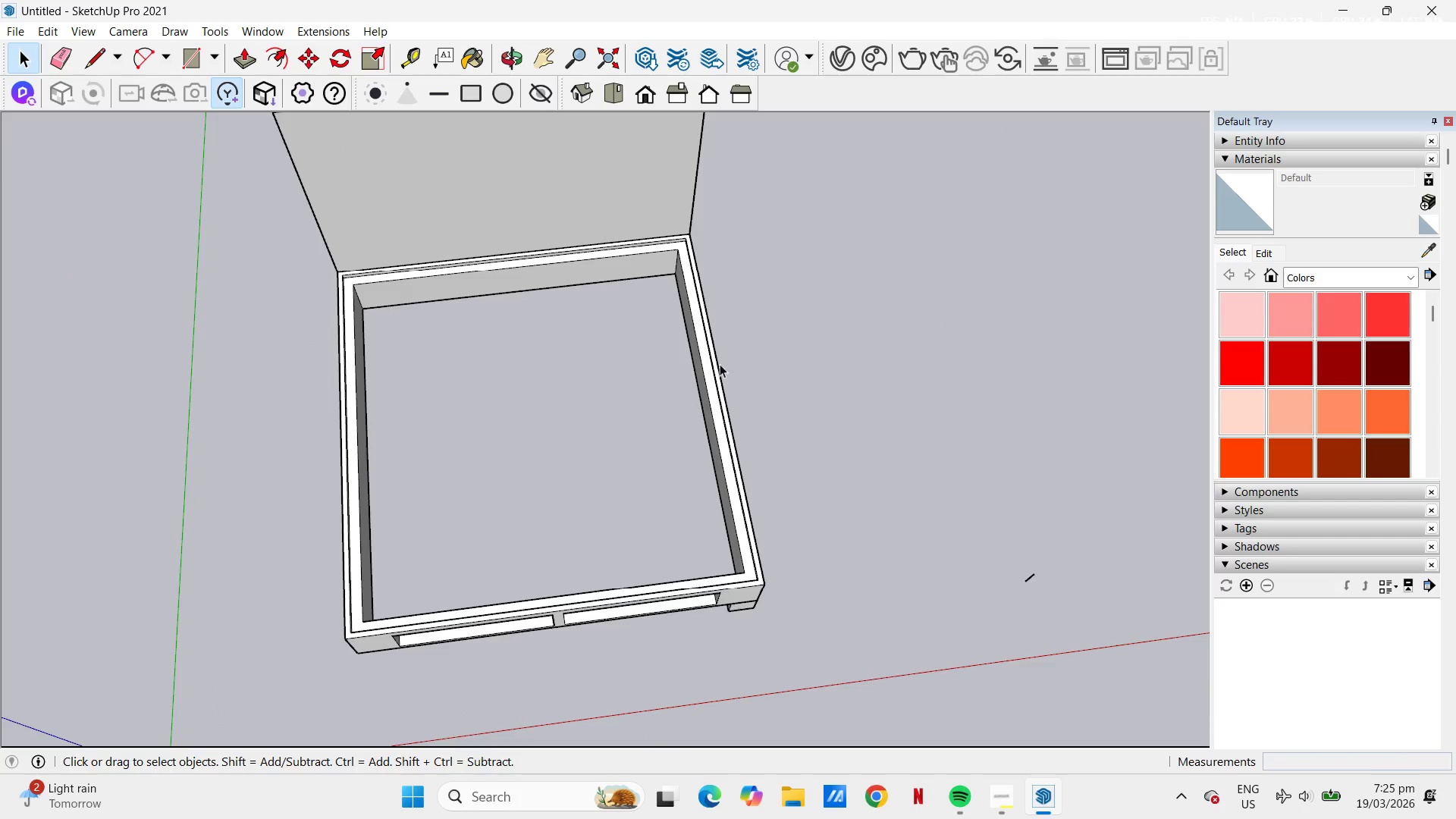 
key(H)
 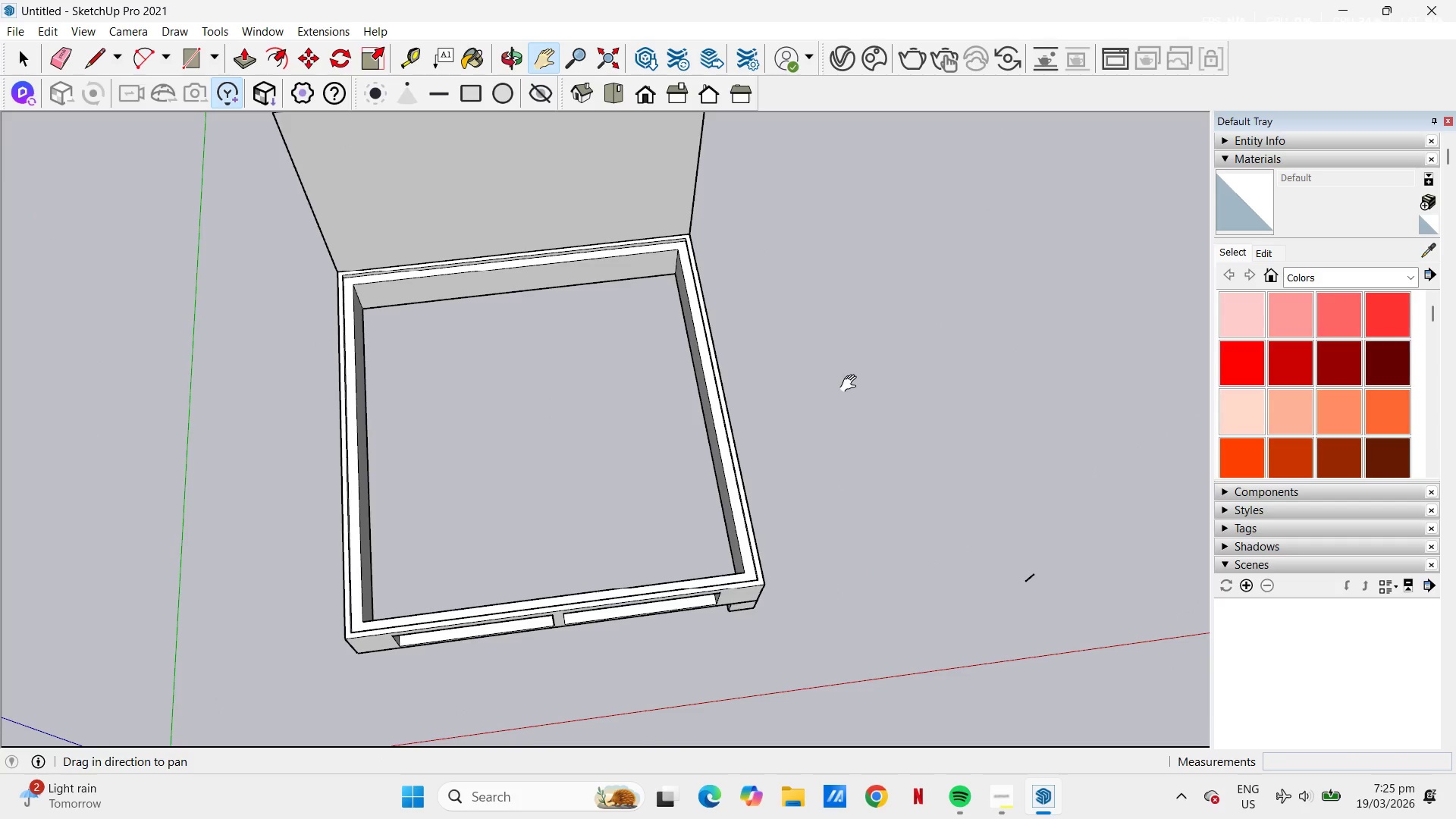 
left_click_drag(start_coordinate=[839, 390], to_coordinate=[660, 416])
 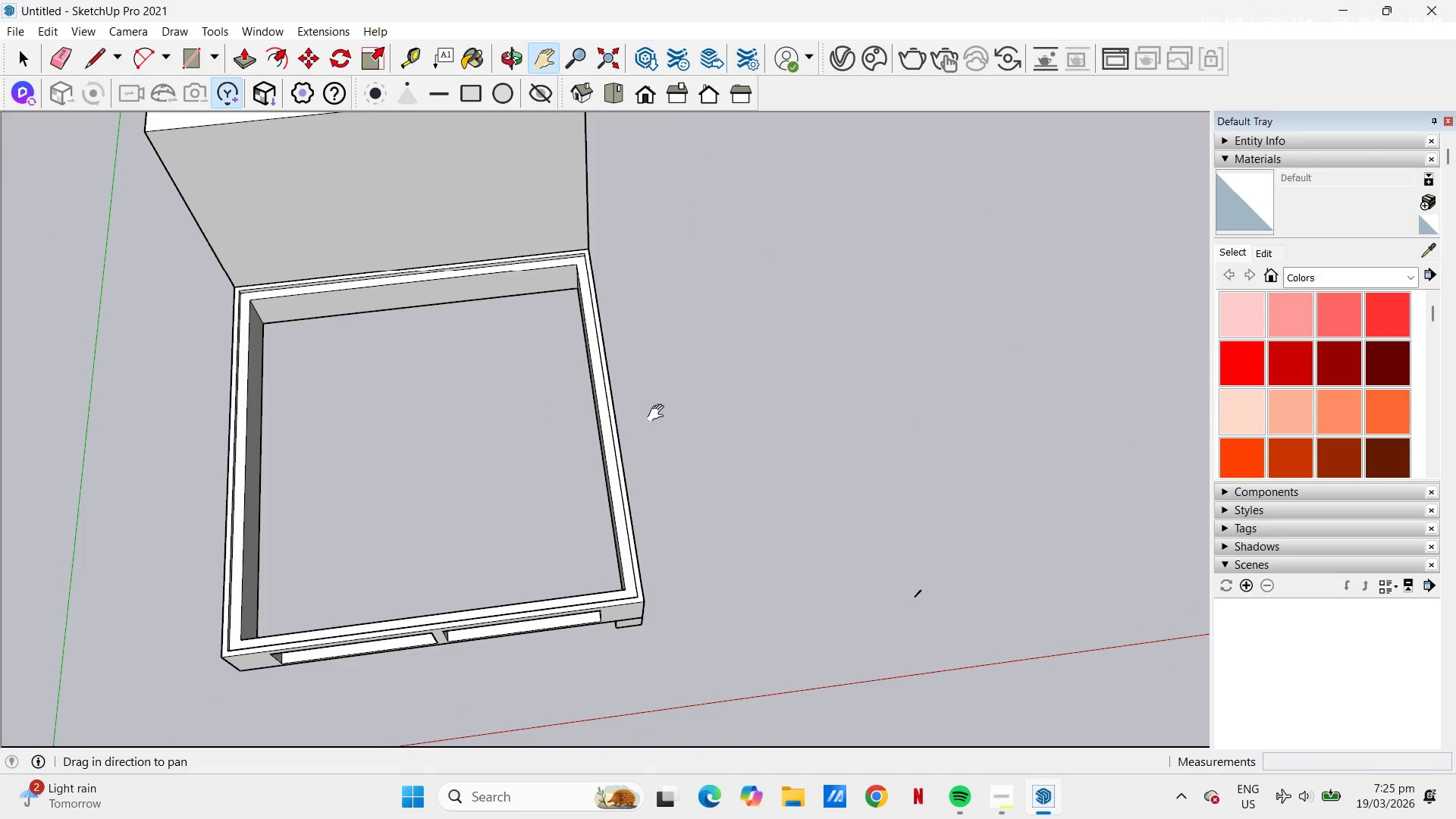 
key(Control+V)
 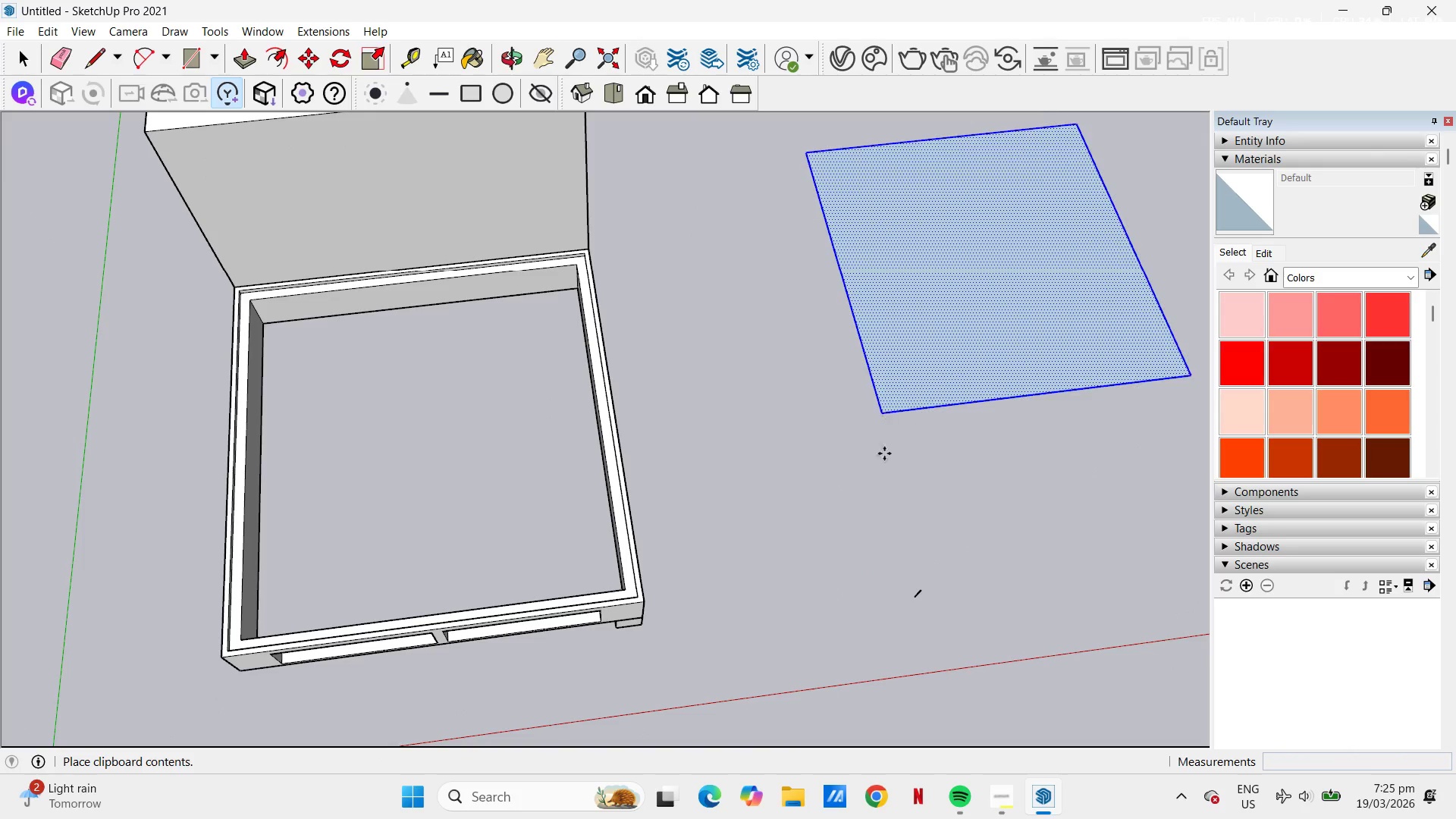 
left_click([846, 481])
 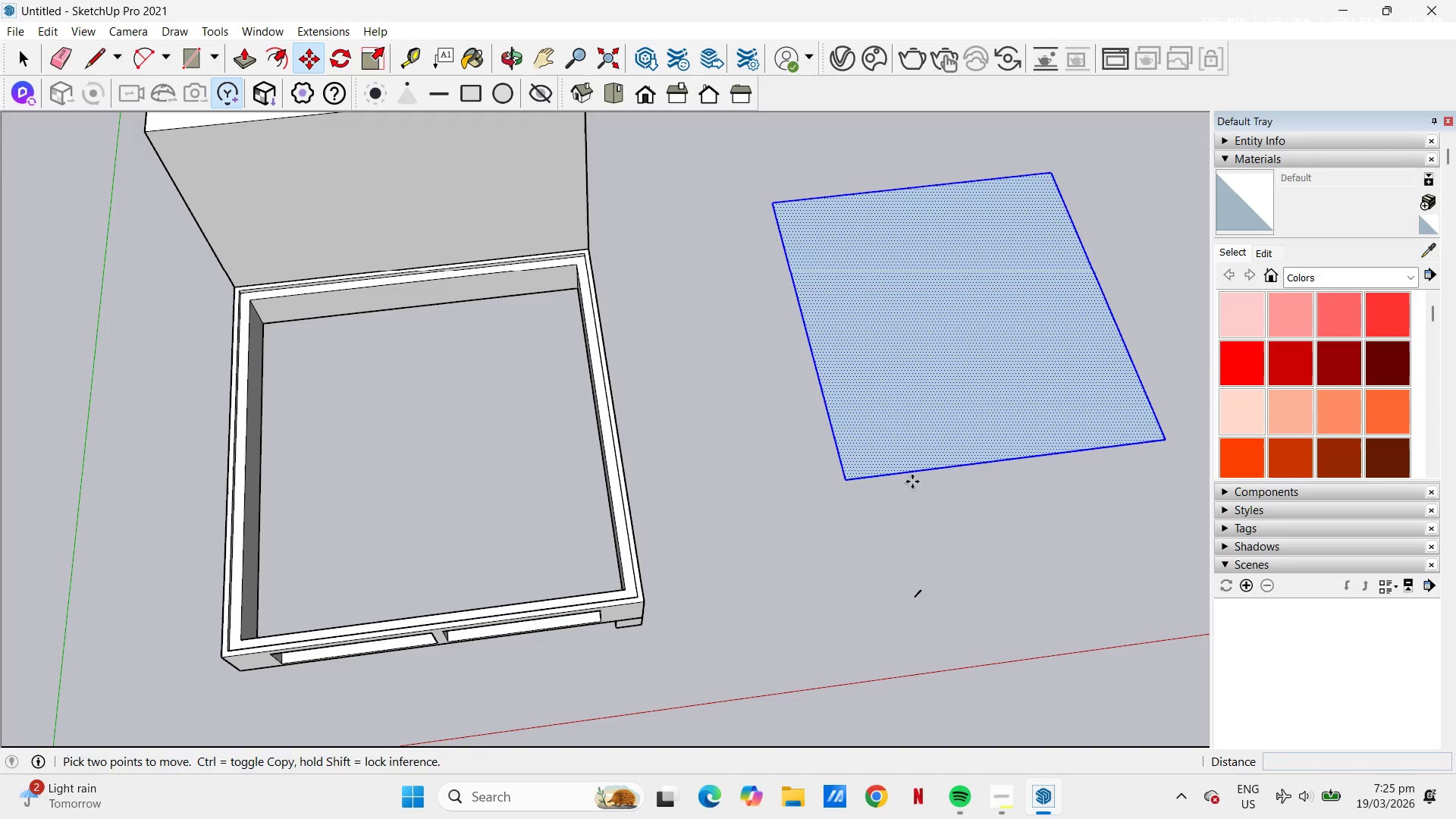 
key(P)
 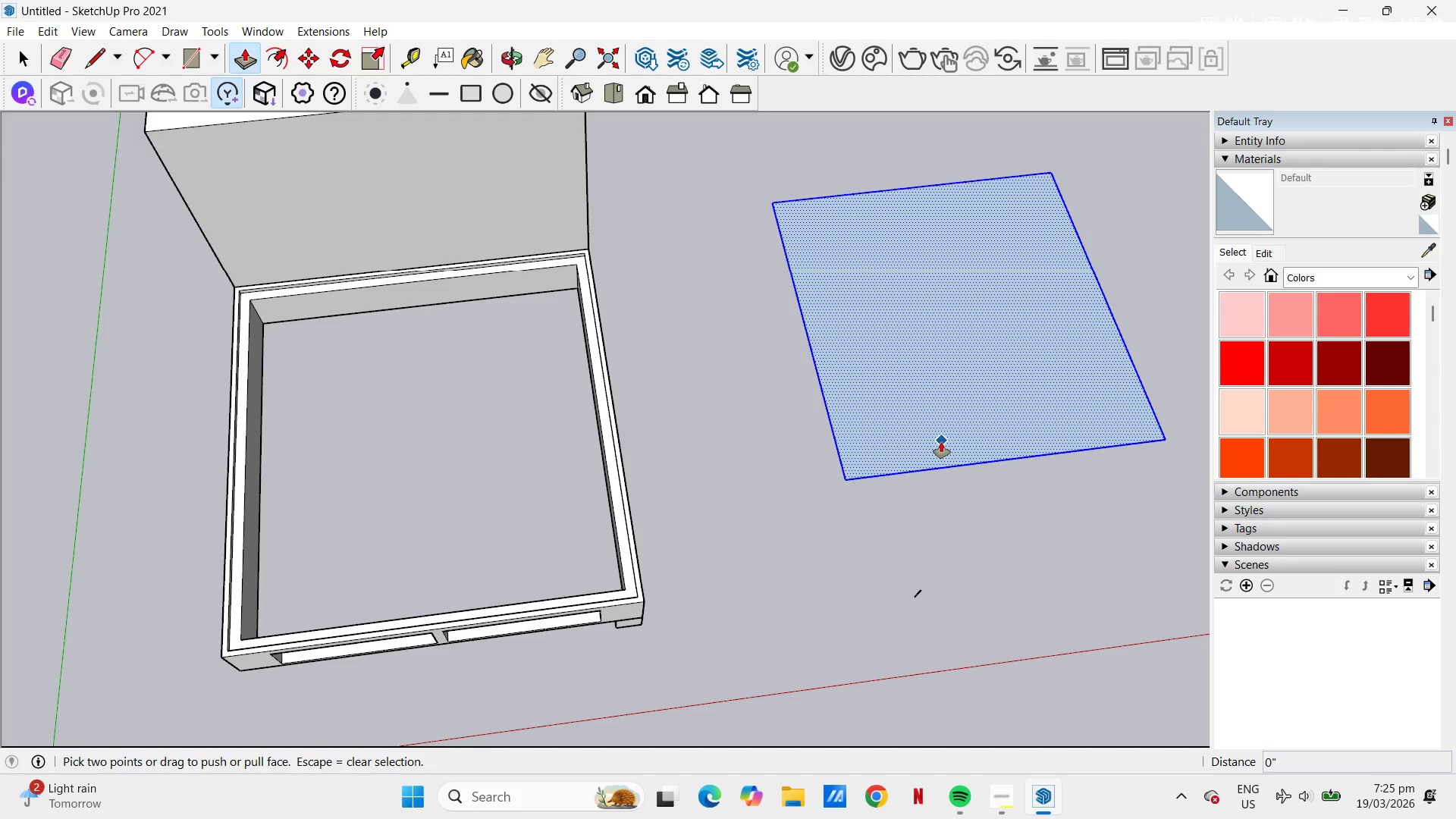 
left_click([941, 442])
 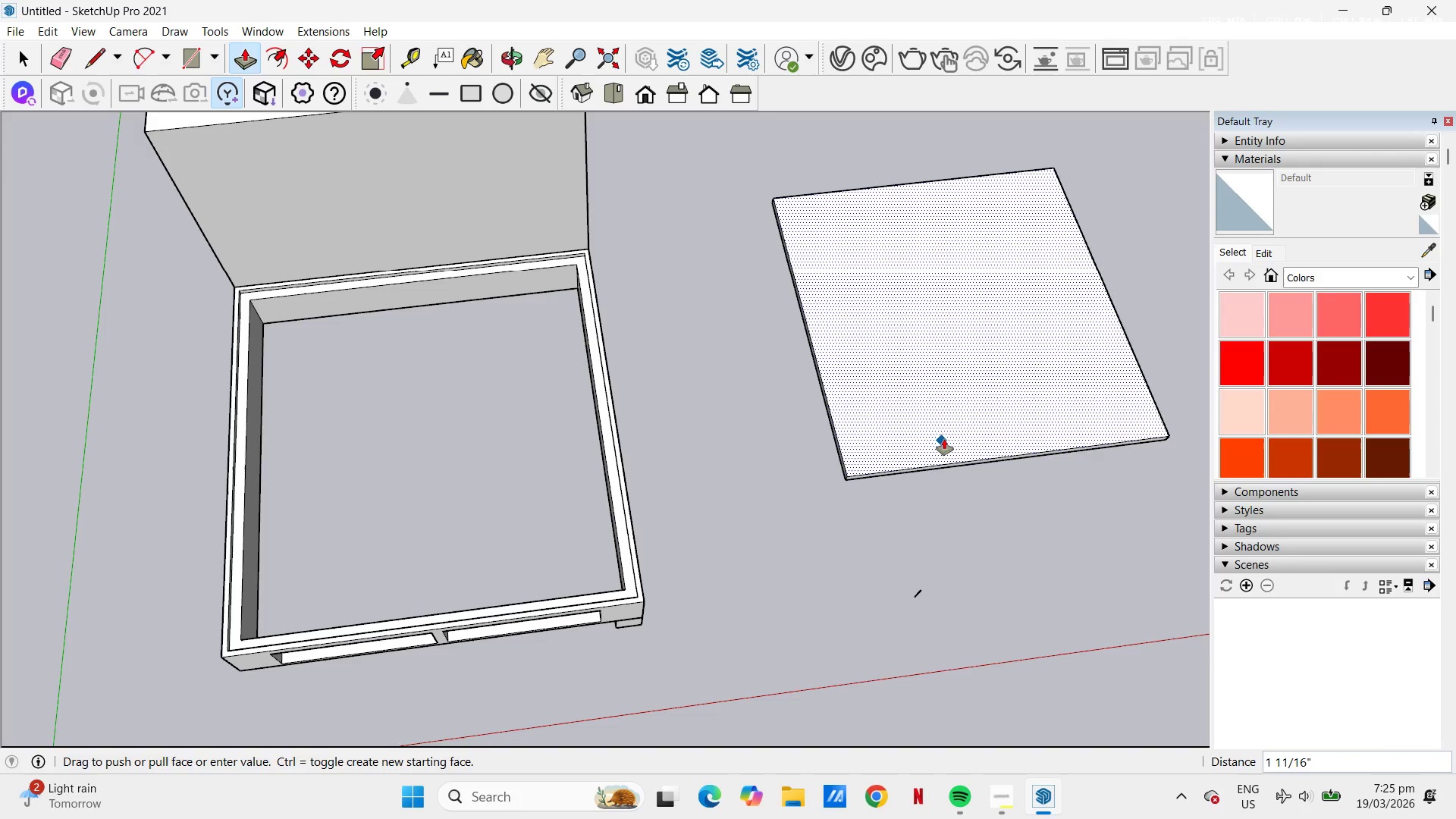 
key(Numpad1)
 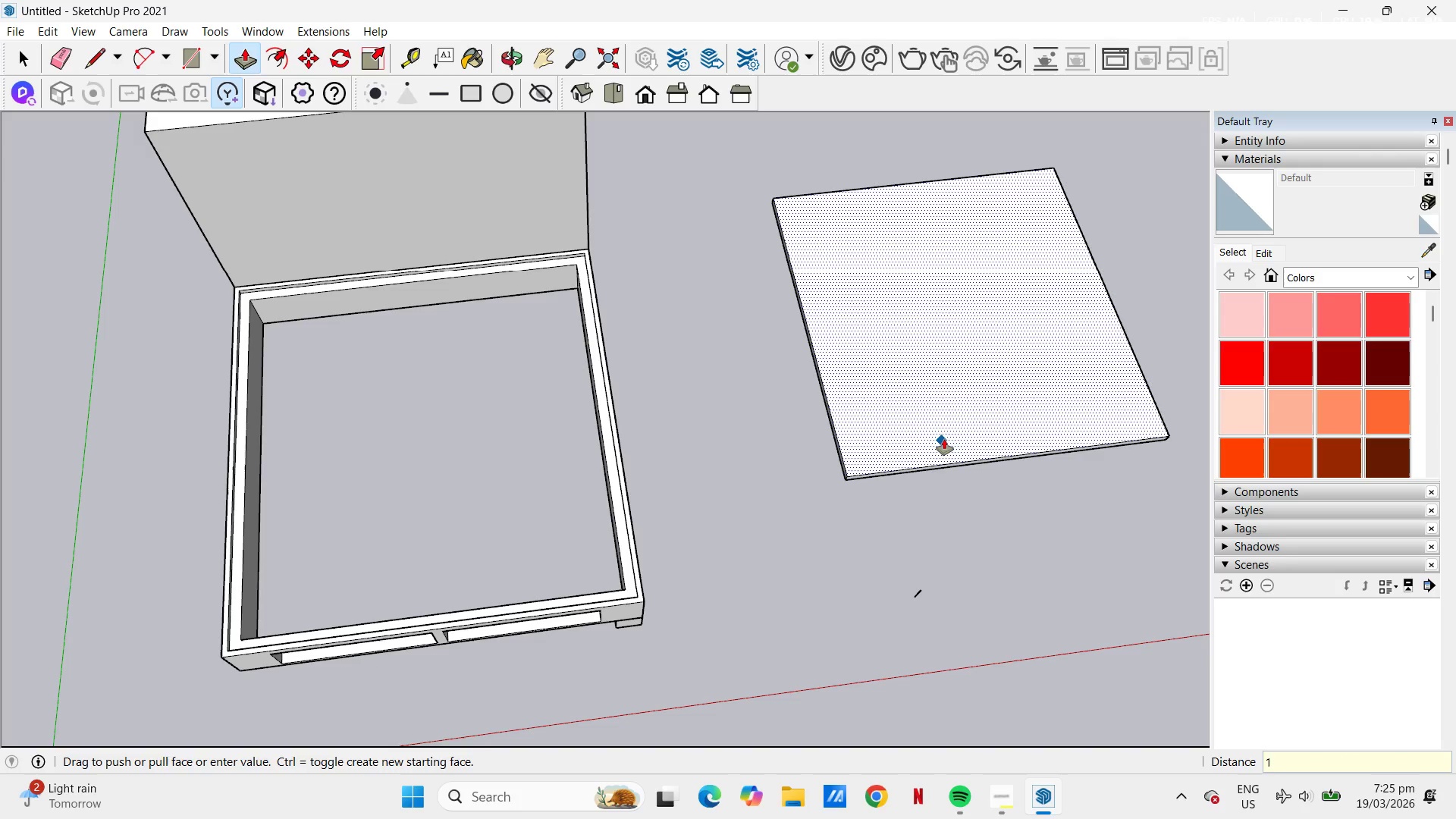 
key(Numpad5)
 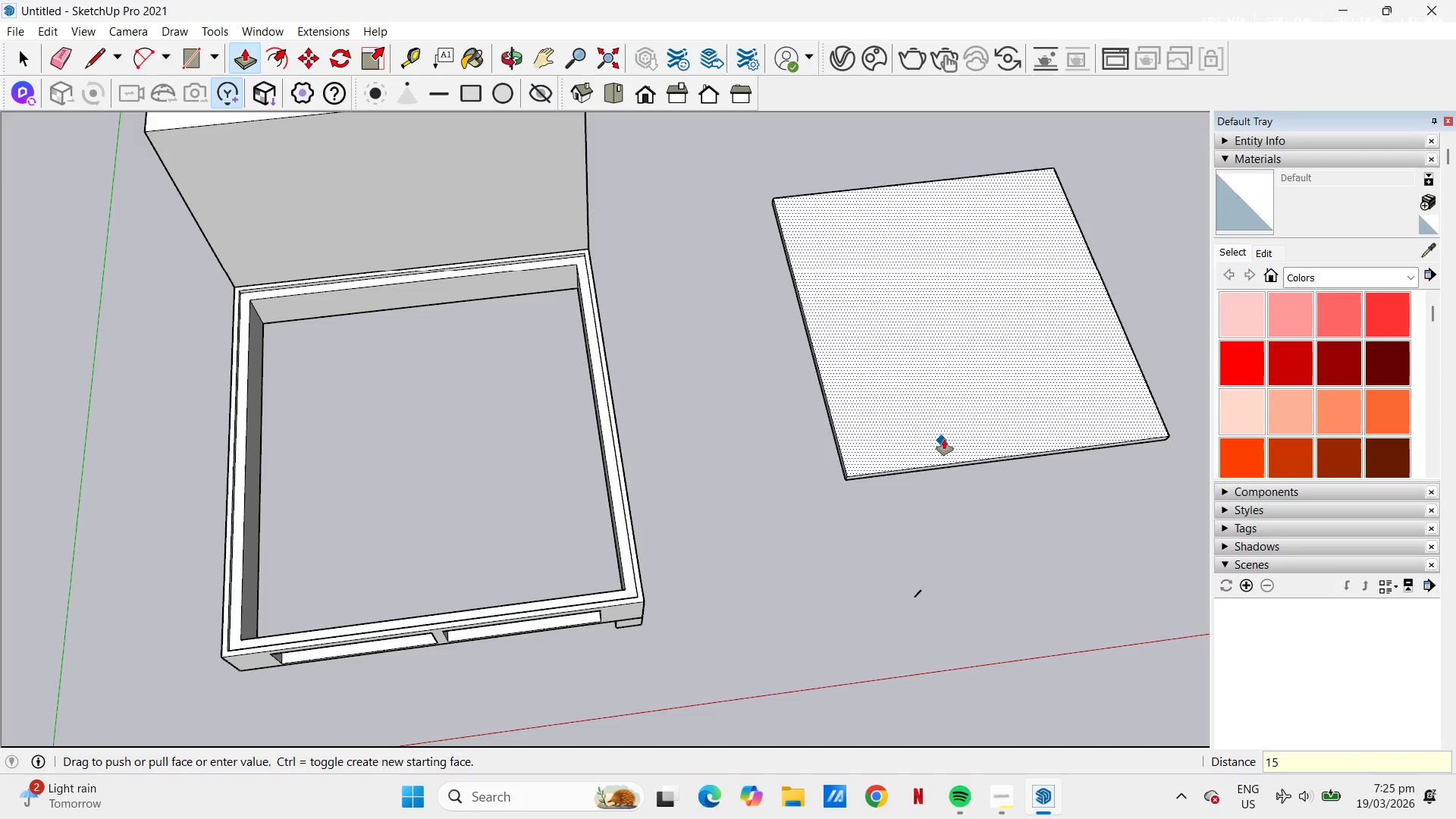 
key(NumpadEnter)
 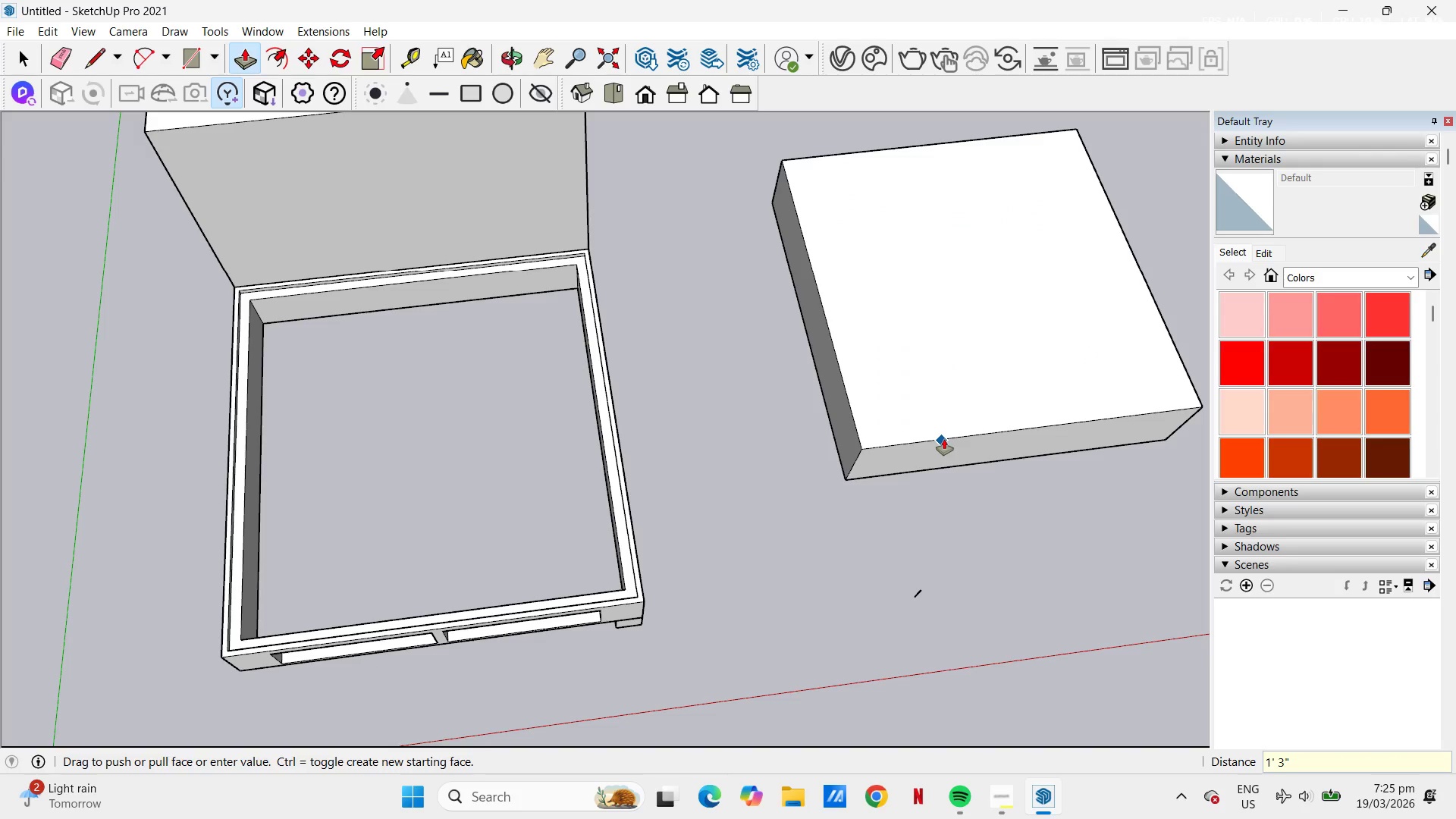 
key(Control+ControlLeft)
 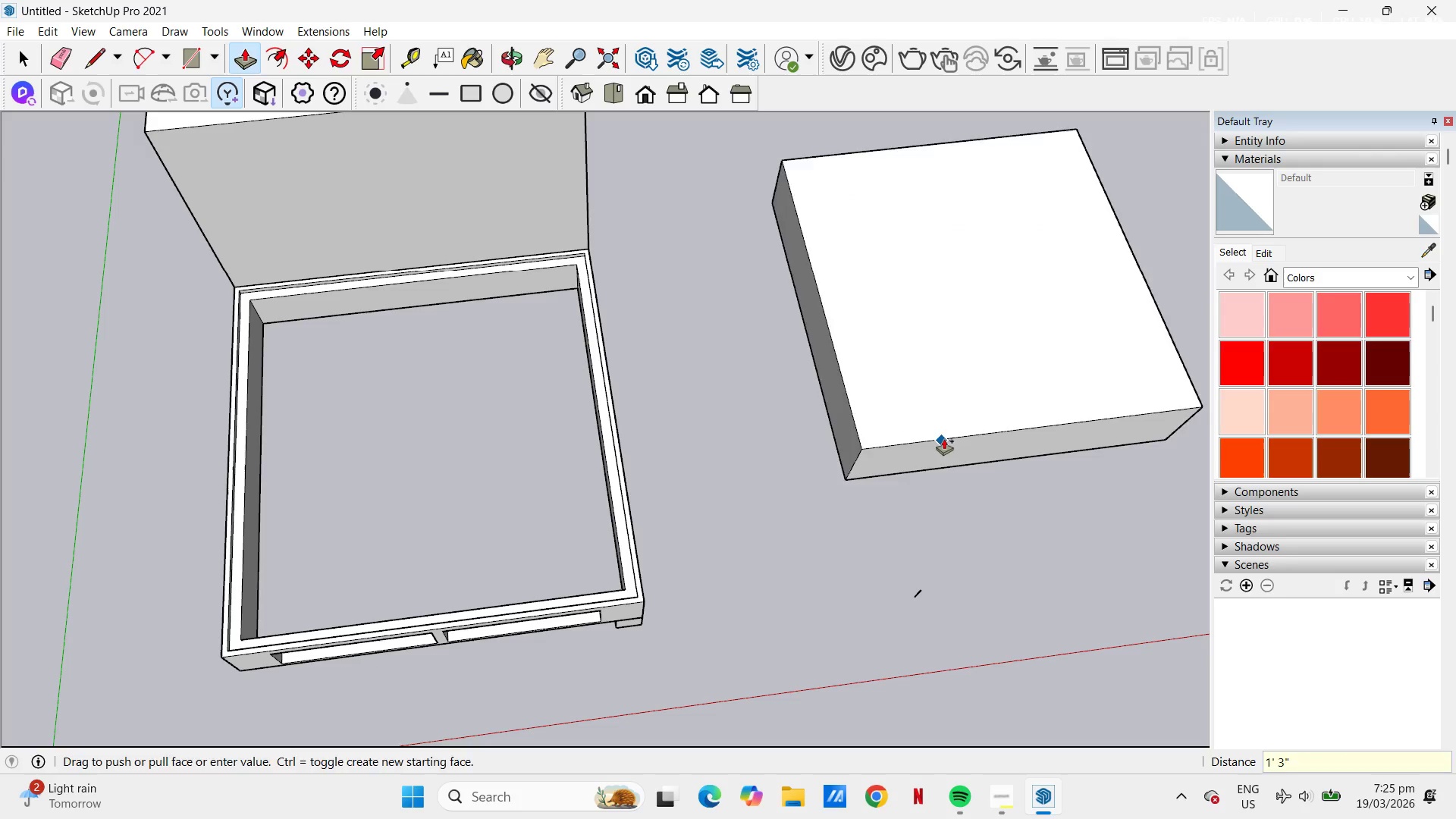 
key(Control+Z)
 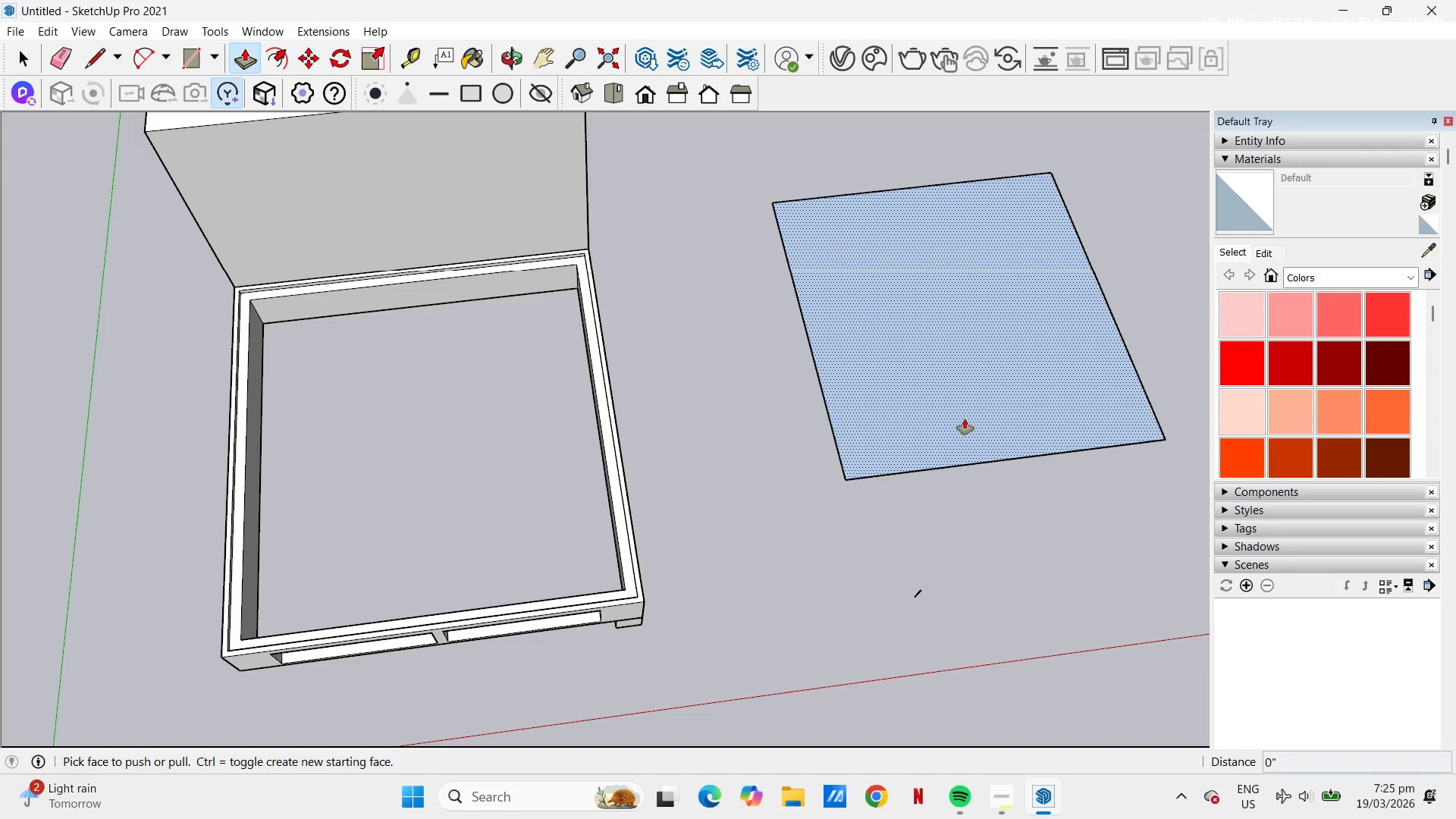 
left_click([965, 418])
 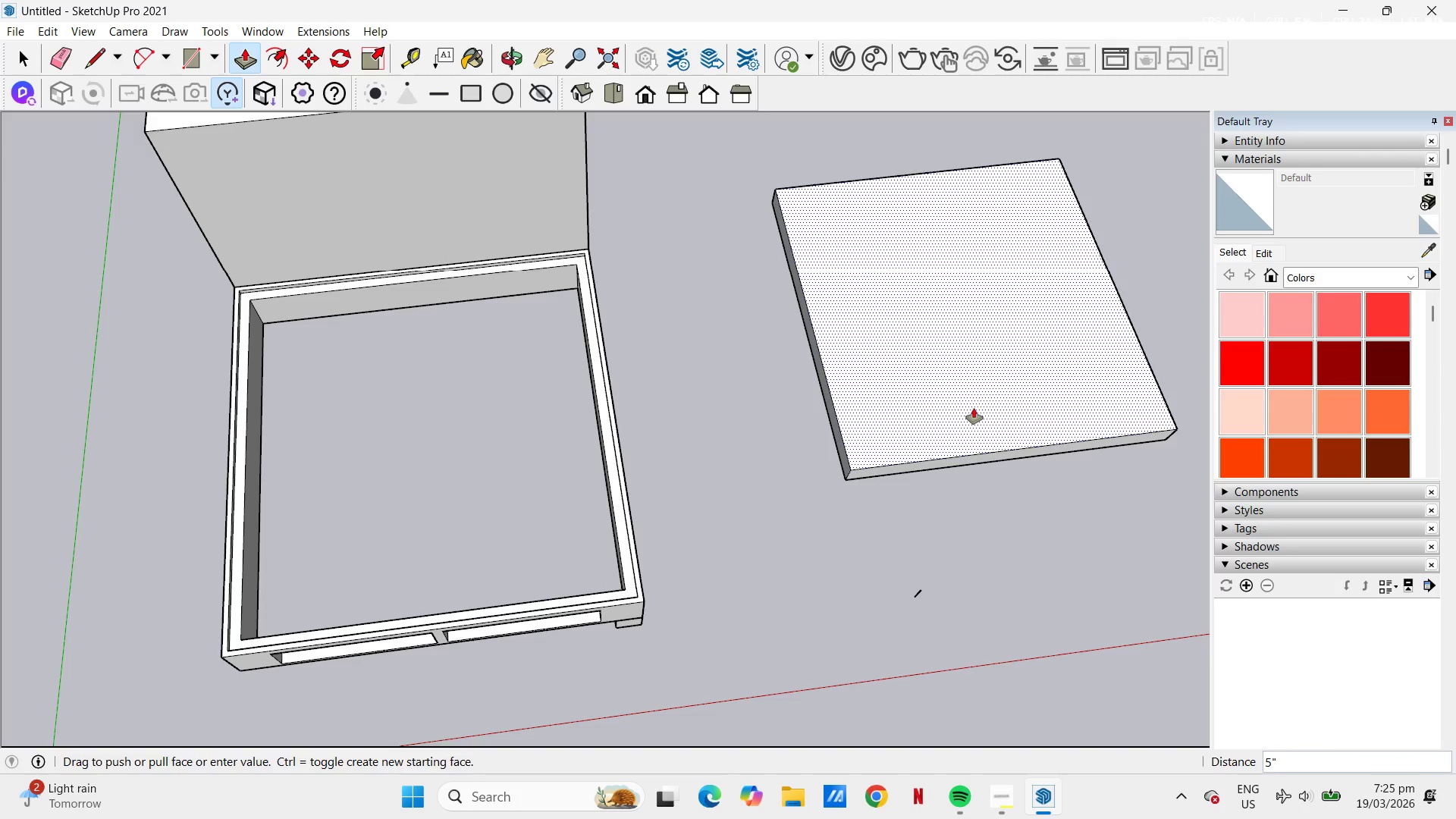 
key(Numpad2)
 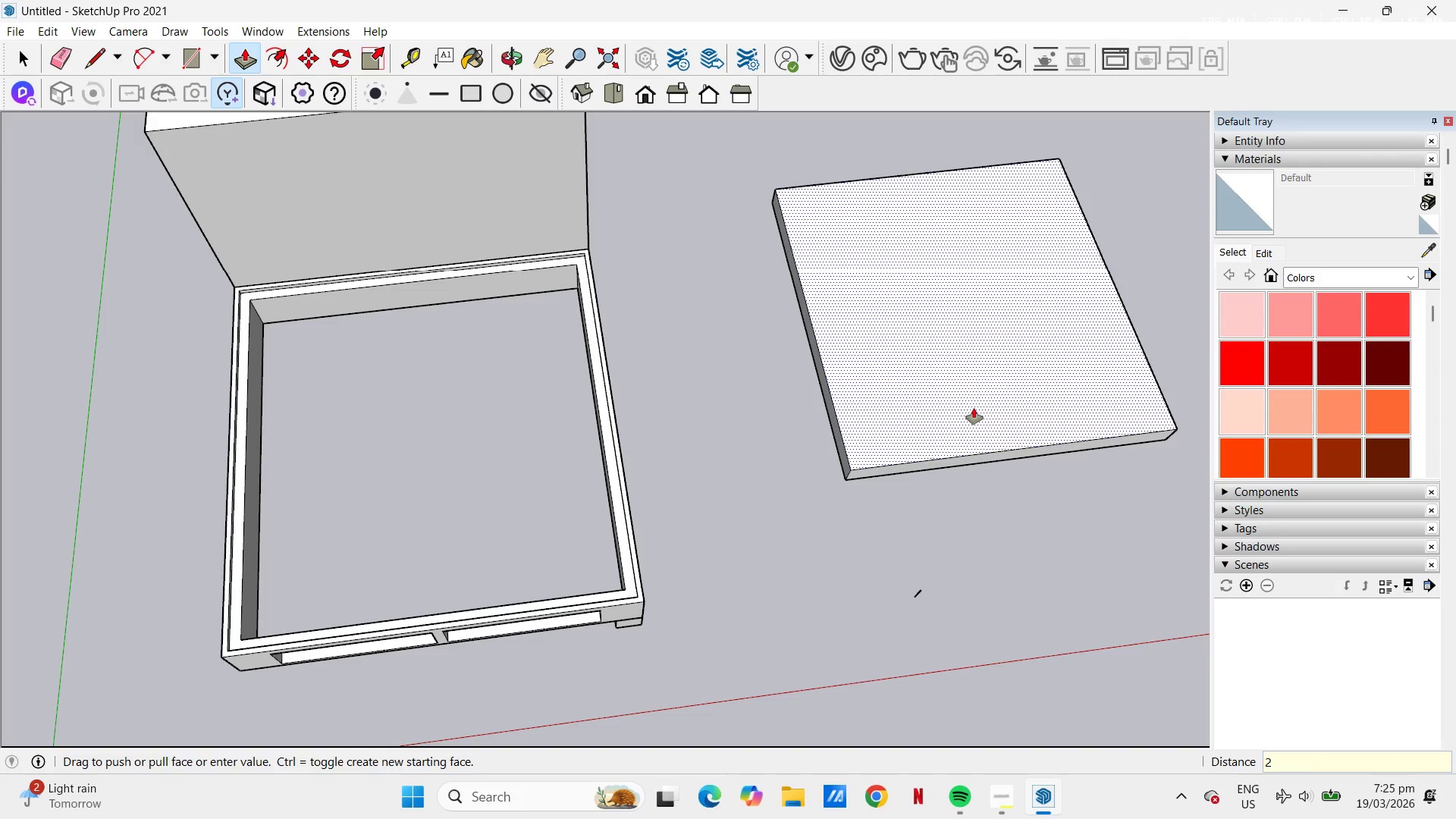 
key(NumpadEnter)
 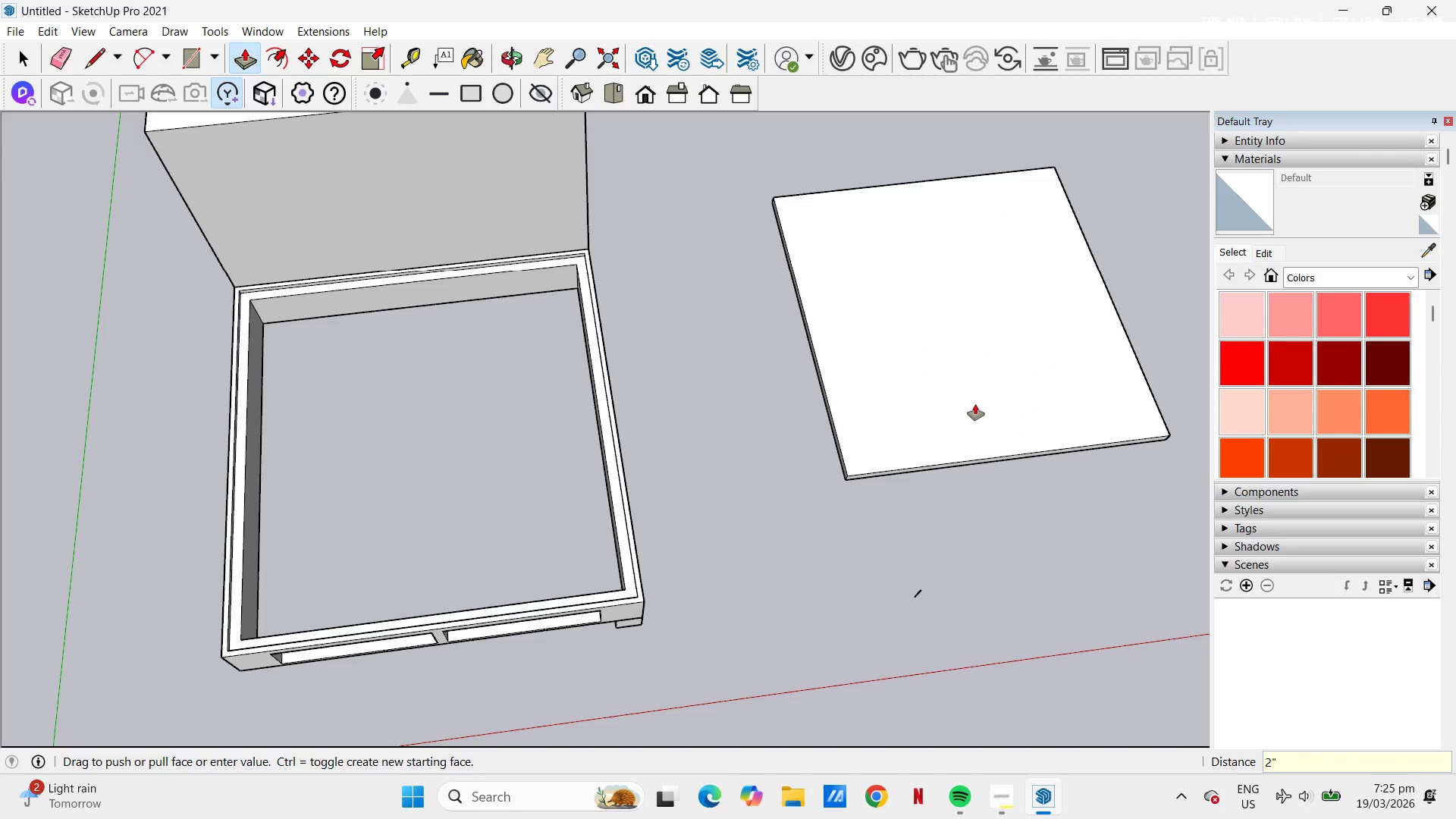 
scroll: coordinate [939, 477], scroll_direction: down, amount: 2.0
 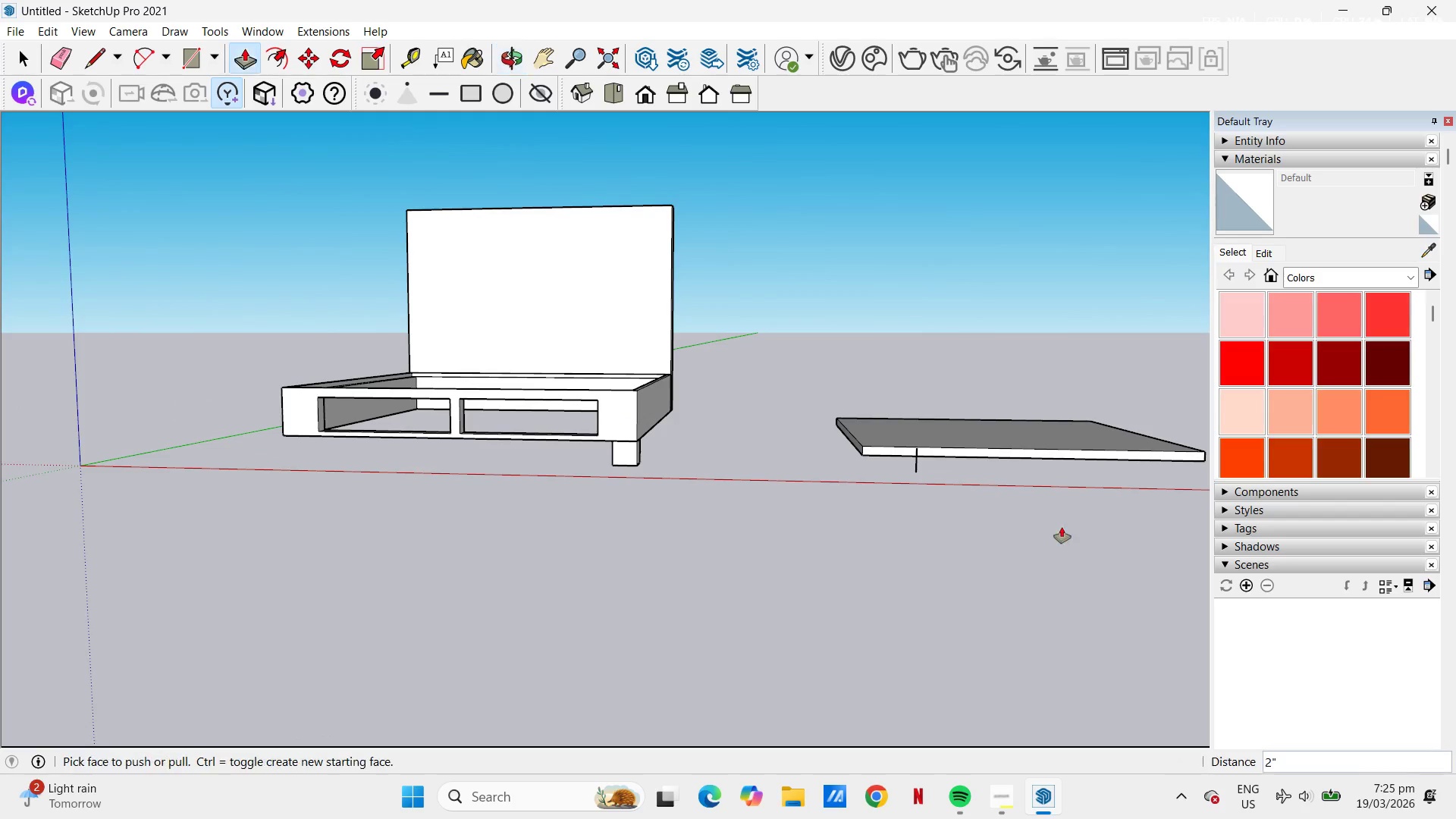 
key(Control+ControlLeft)
 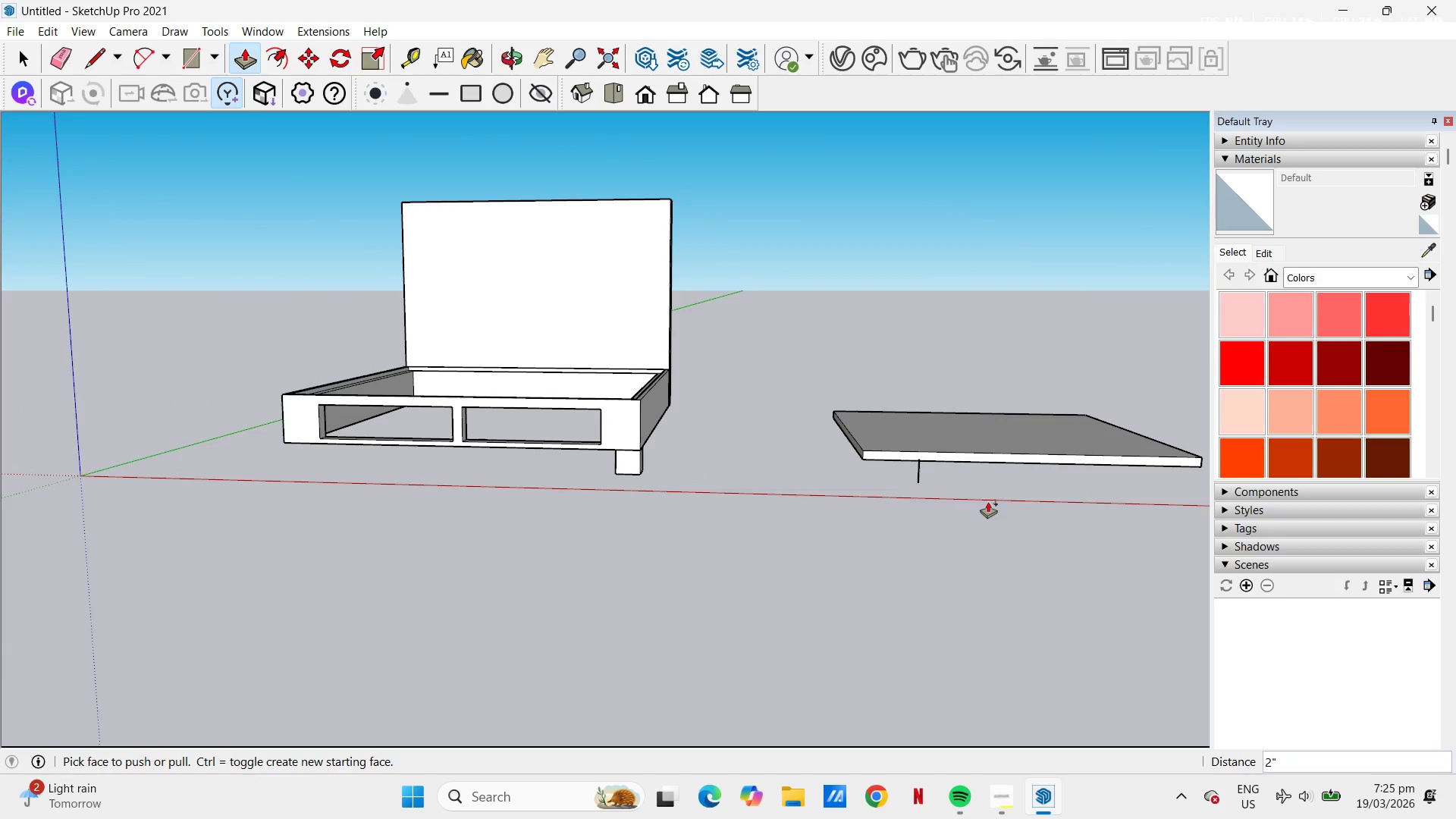 
key(Control+Z)
 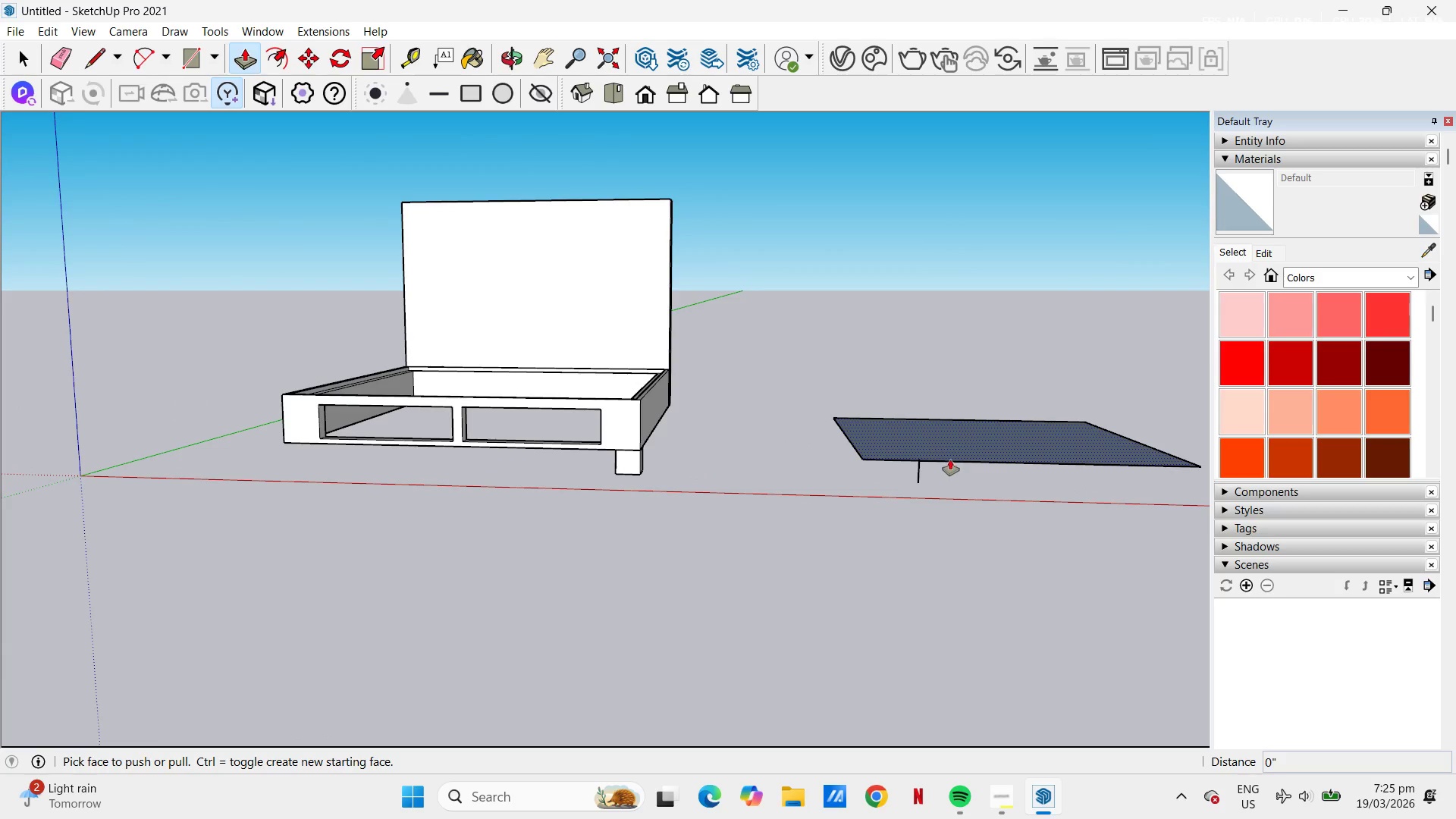 
left_click([950, 455])
 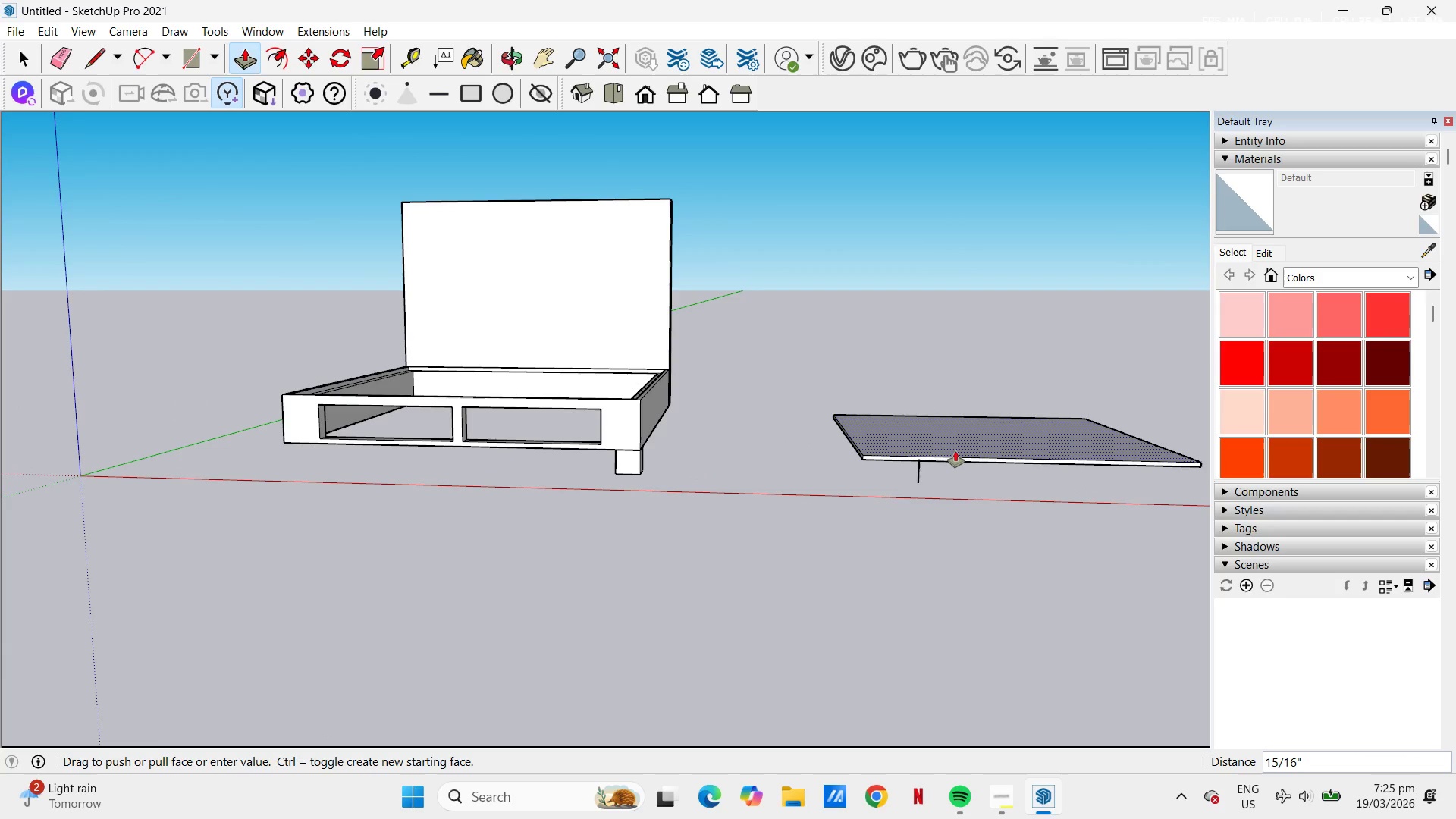 
key(Numpad1)
 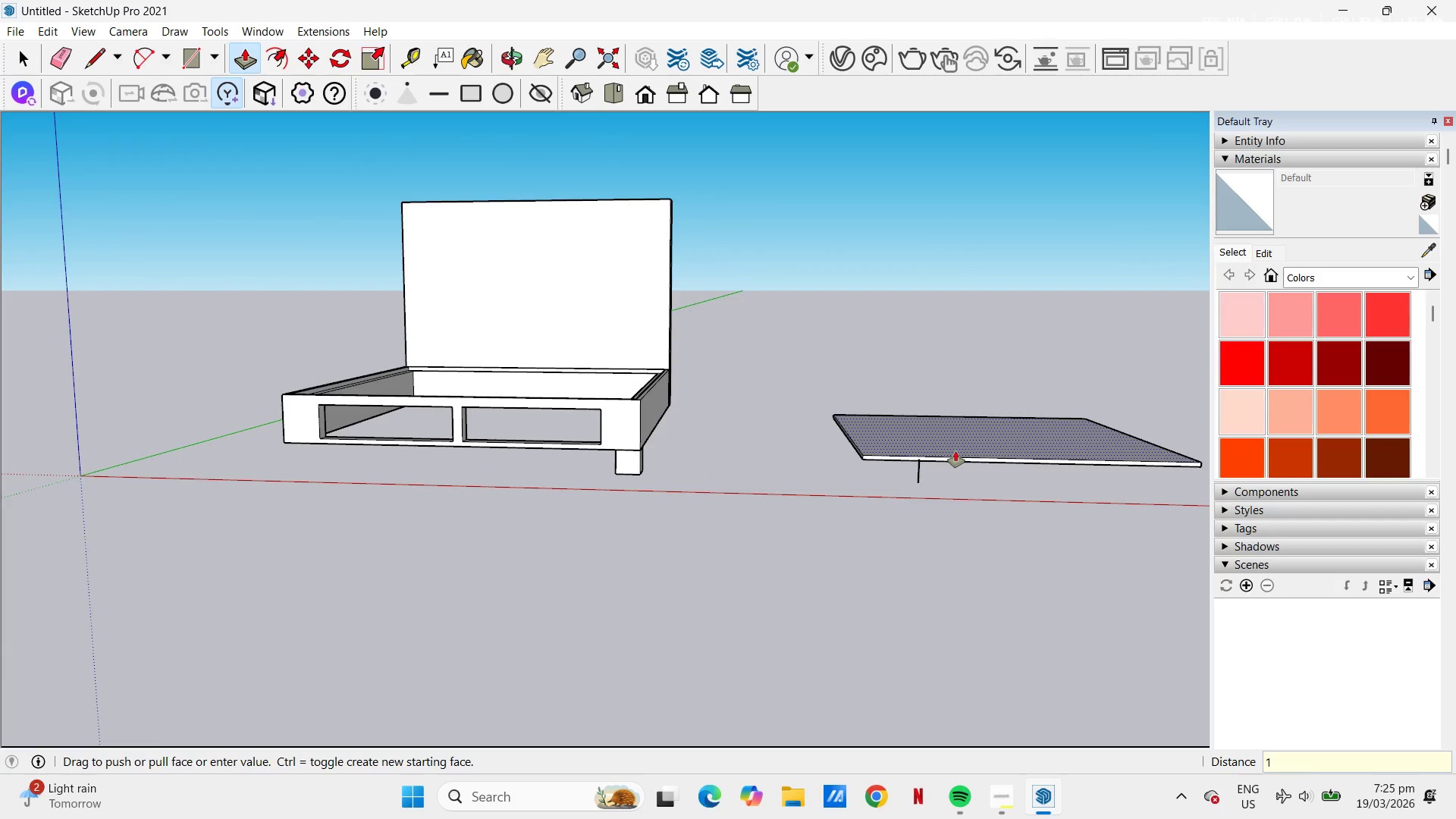 
key(NumpadEnter)
 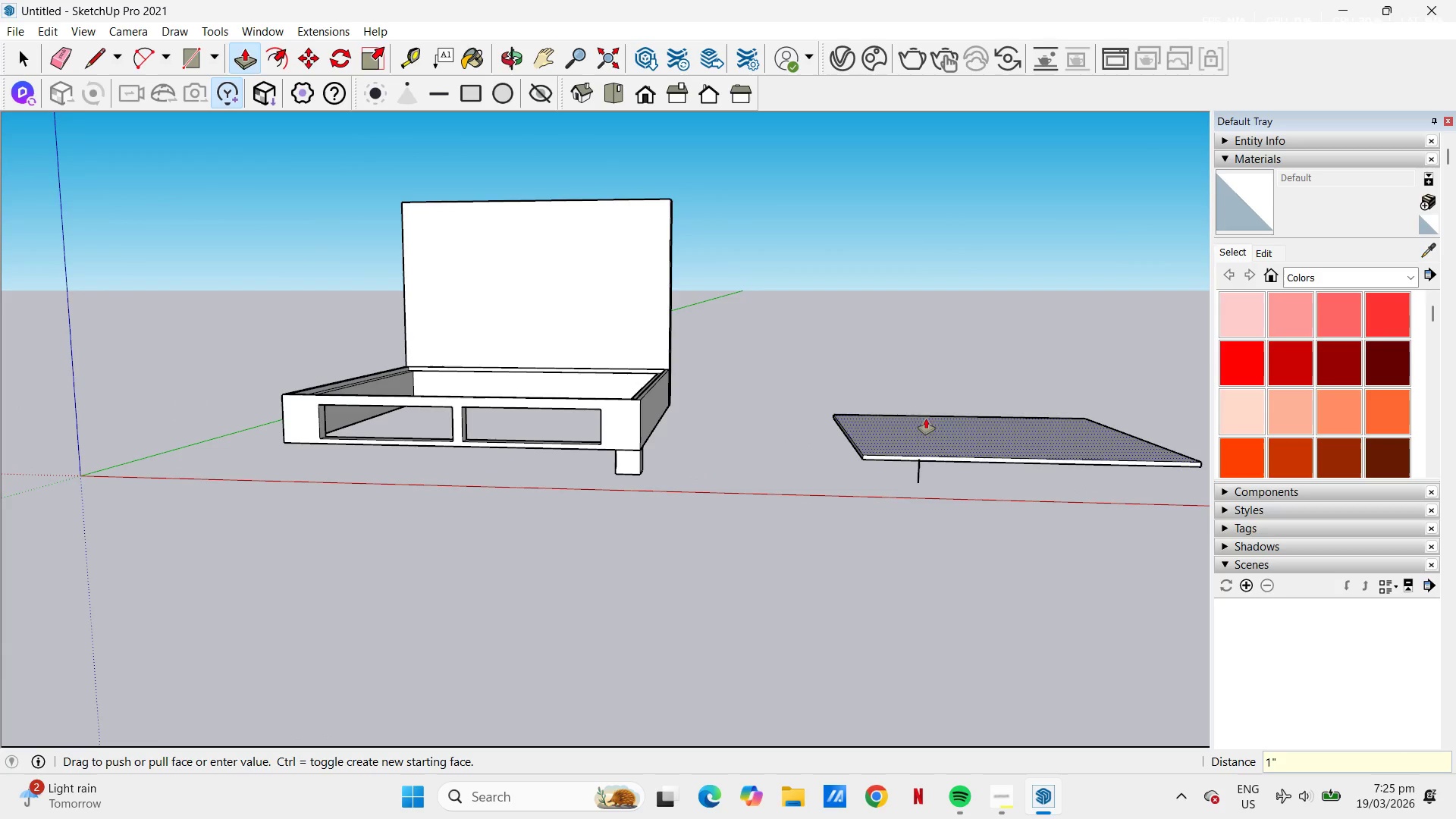 
key(Space)
 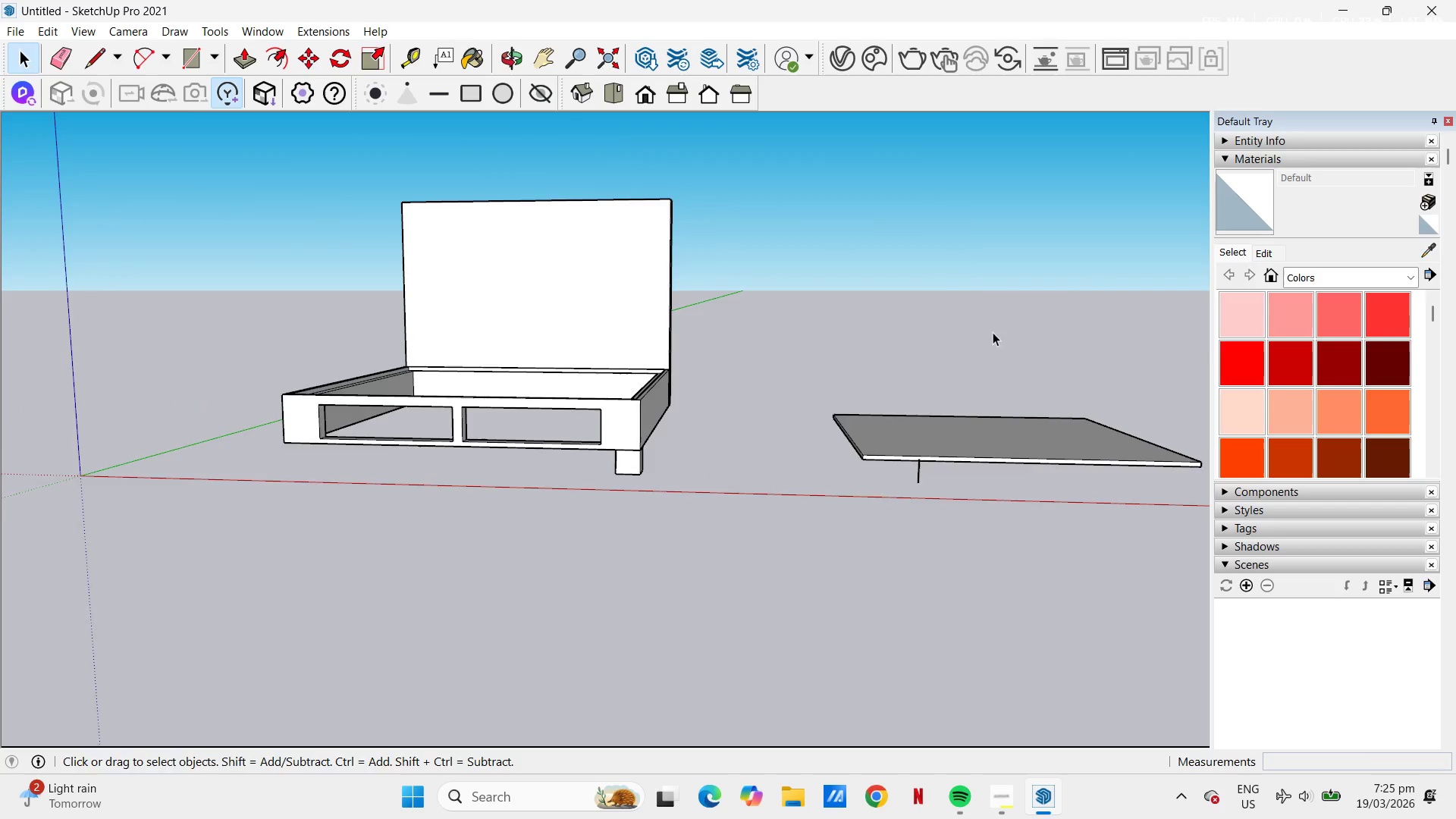 
scroll: coordinate [1006, 331], scroll_direction: down, amount: 2.0
 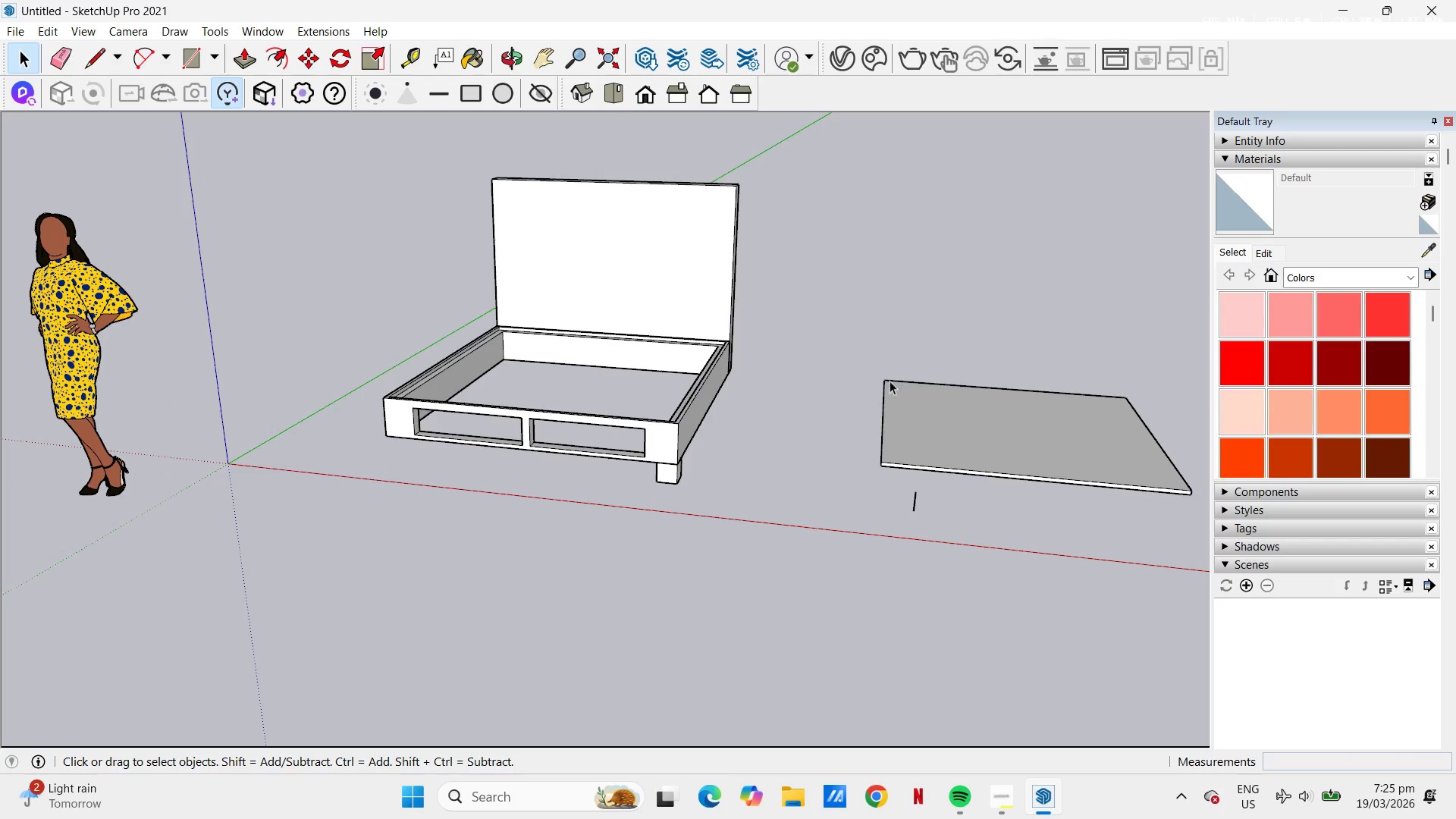 
left_click_drag(start_coordinate=[854, 346], to_coordinate=[1206, 500])
 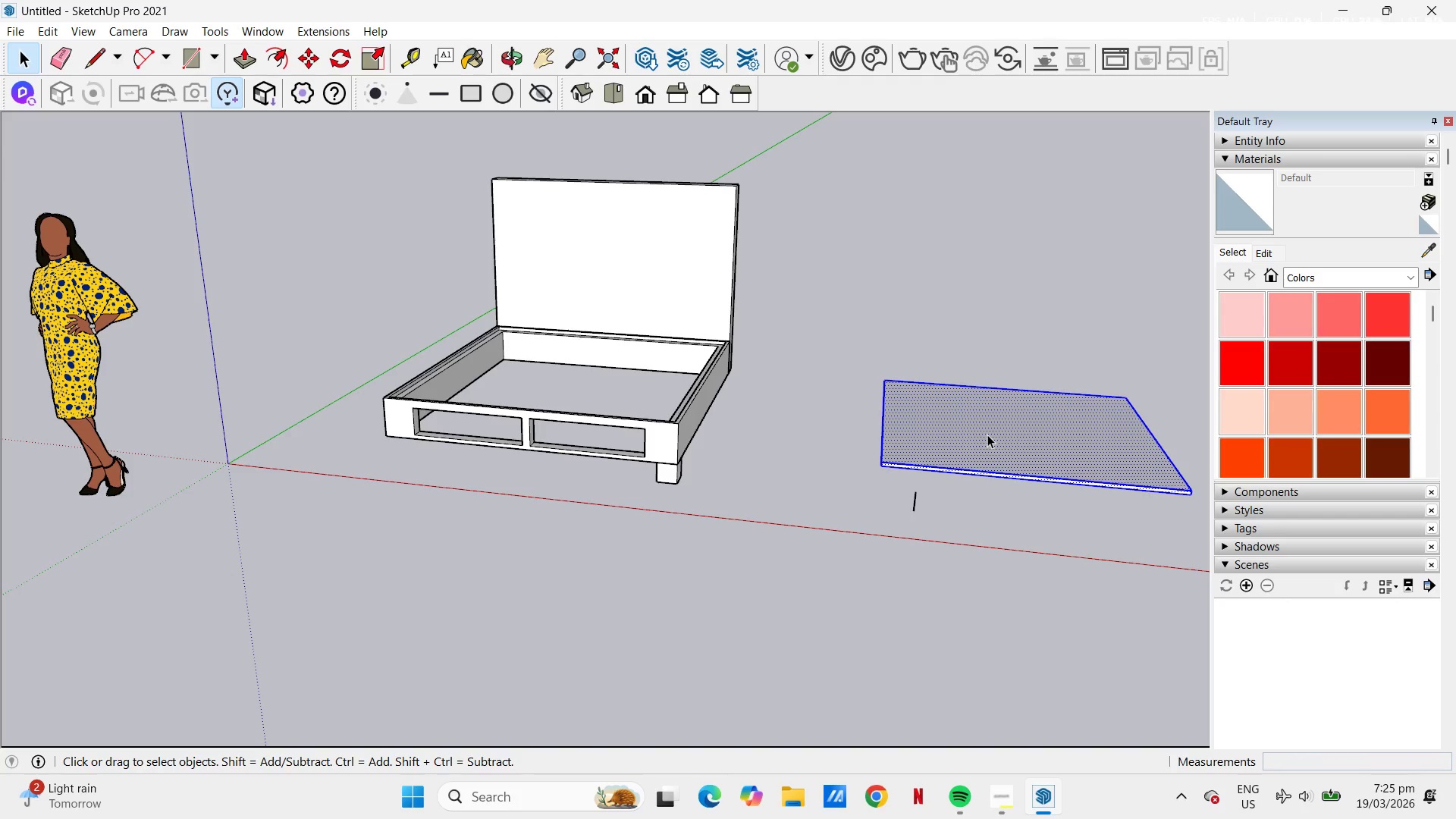 
right_click([987, 435])
 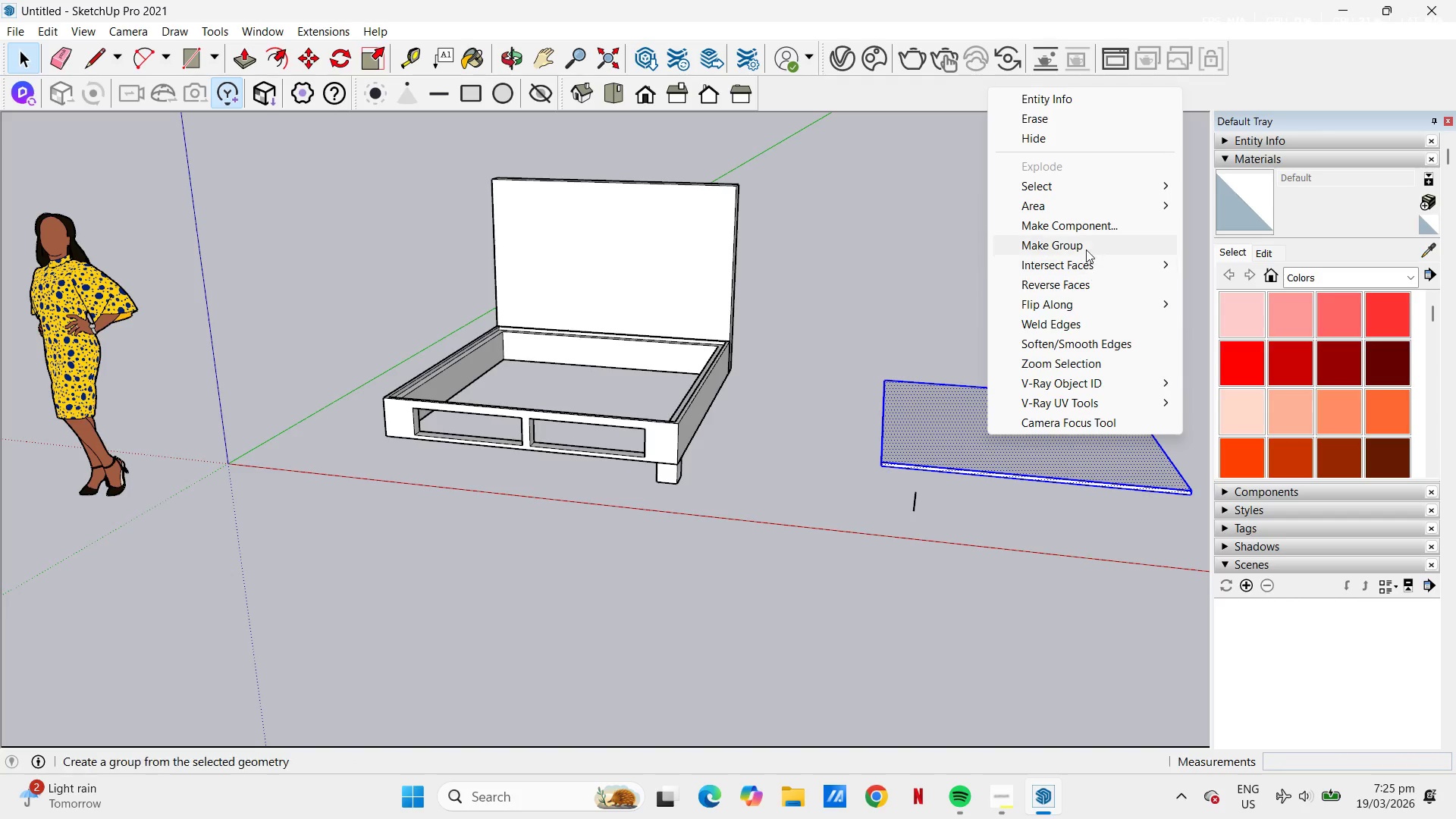 
left_click([1083, 244])
 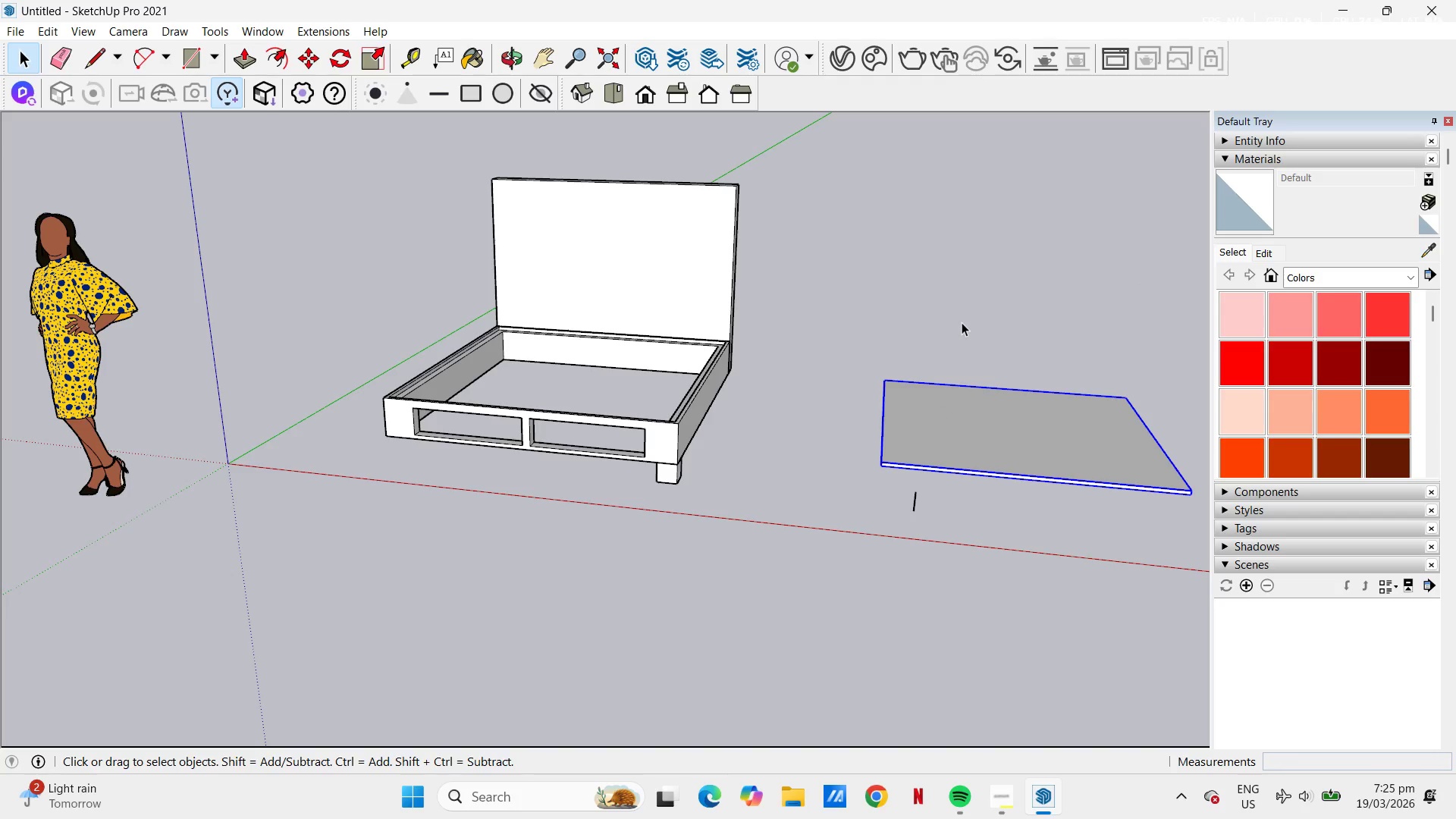 
key(M)
 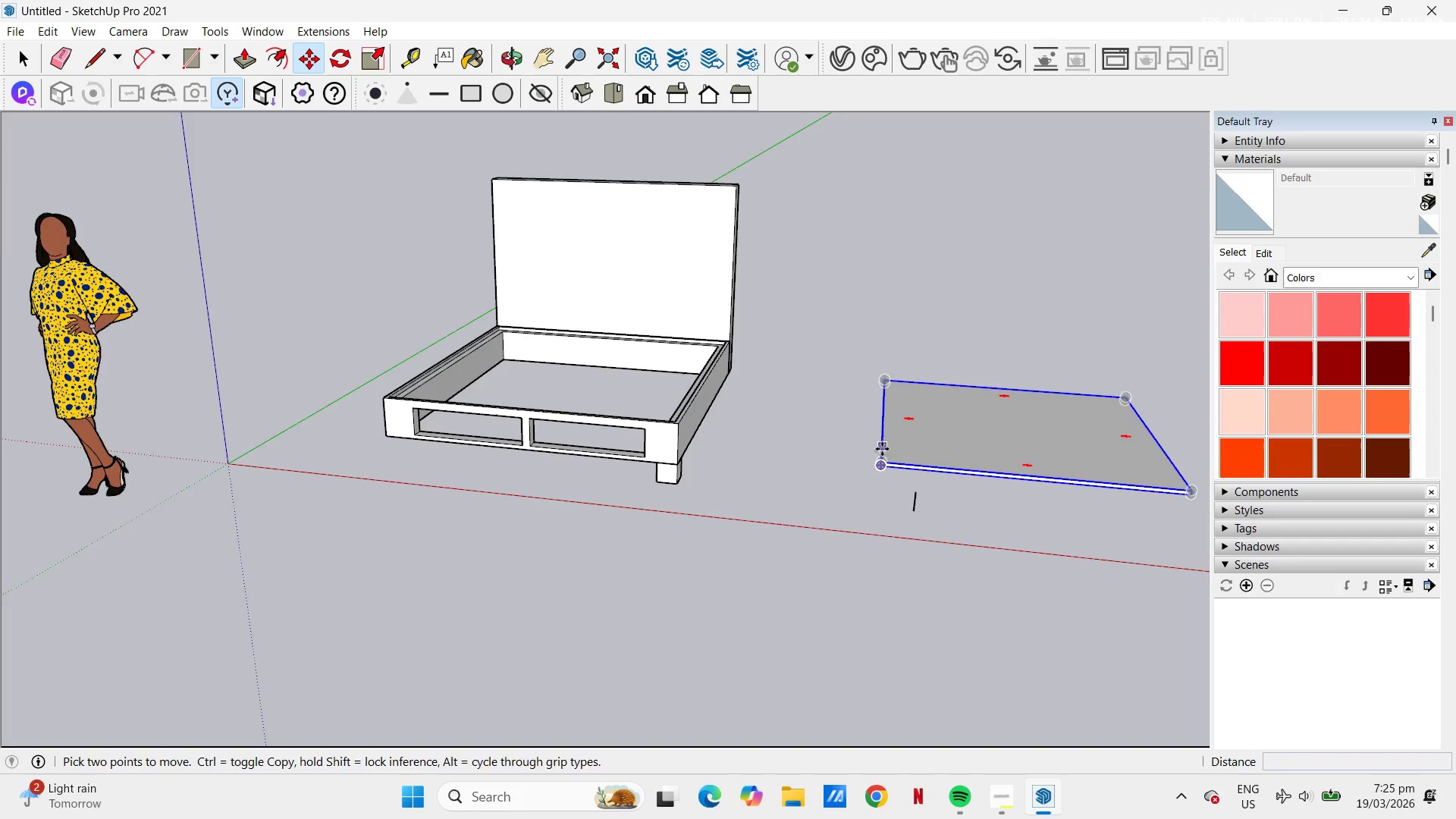 
scroll: coordinate [751, 291], scroll_direction: up, amount: 16.0
 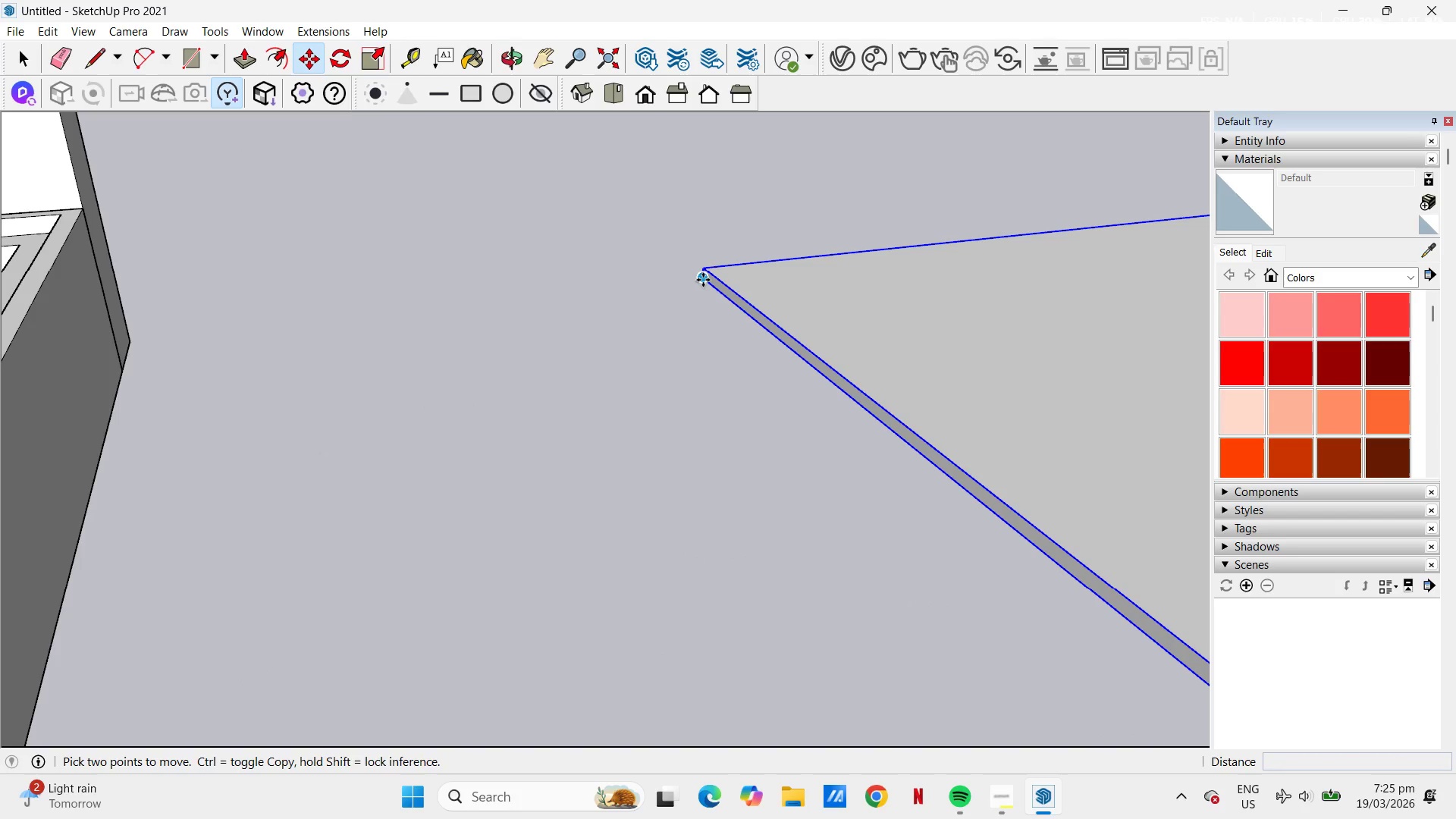 
left_click([703, 280])
 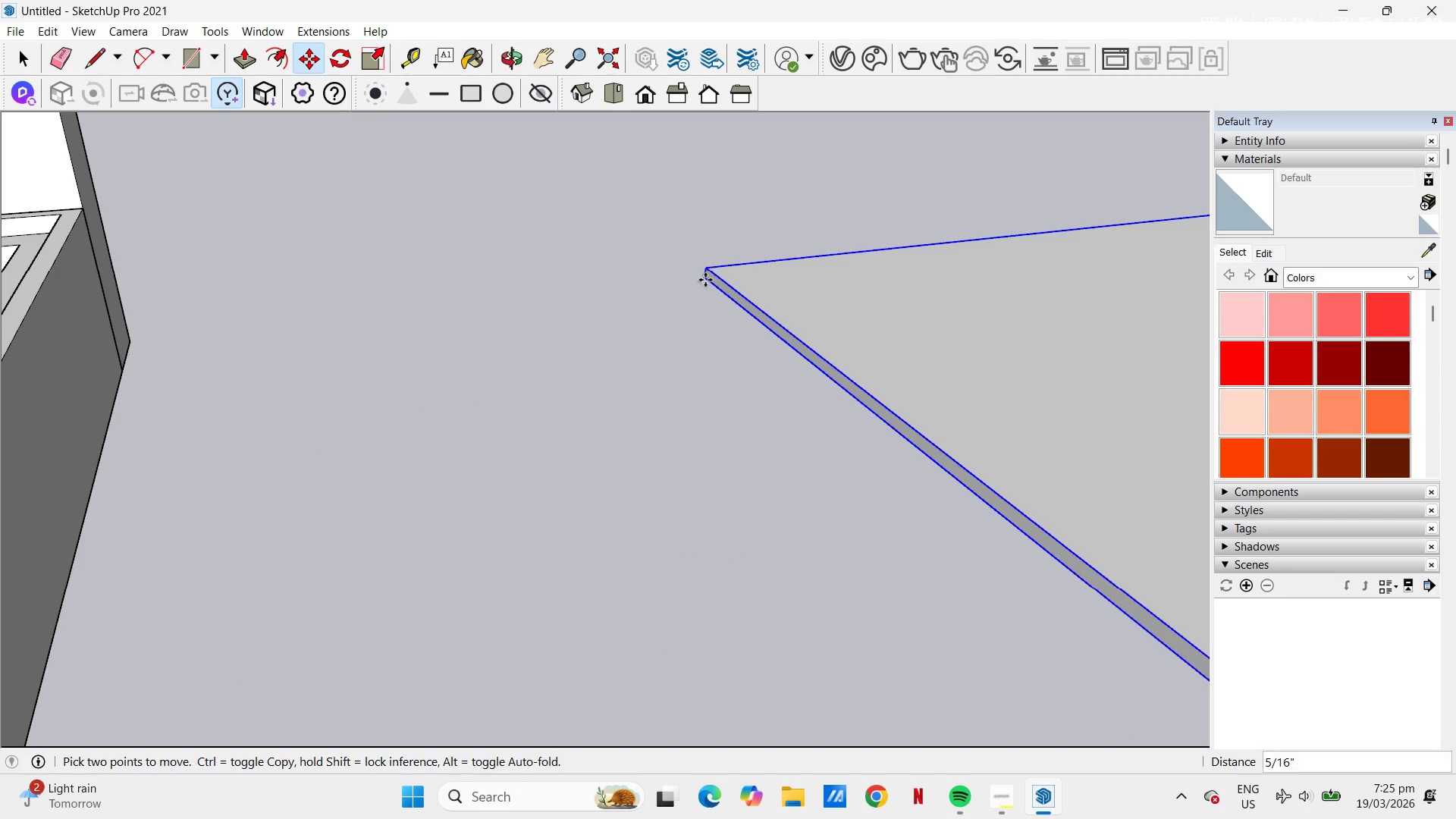 
scroll: coordinate [499, 82], scroll_direction: down, amount: 8.0
 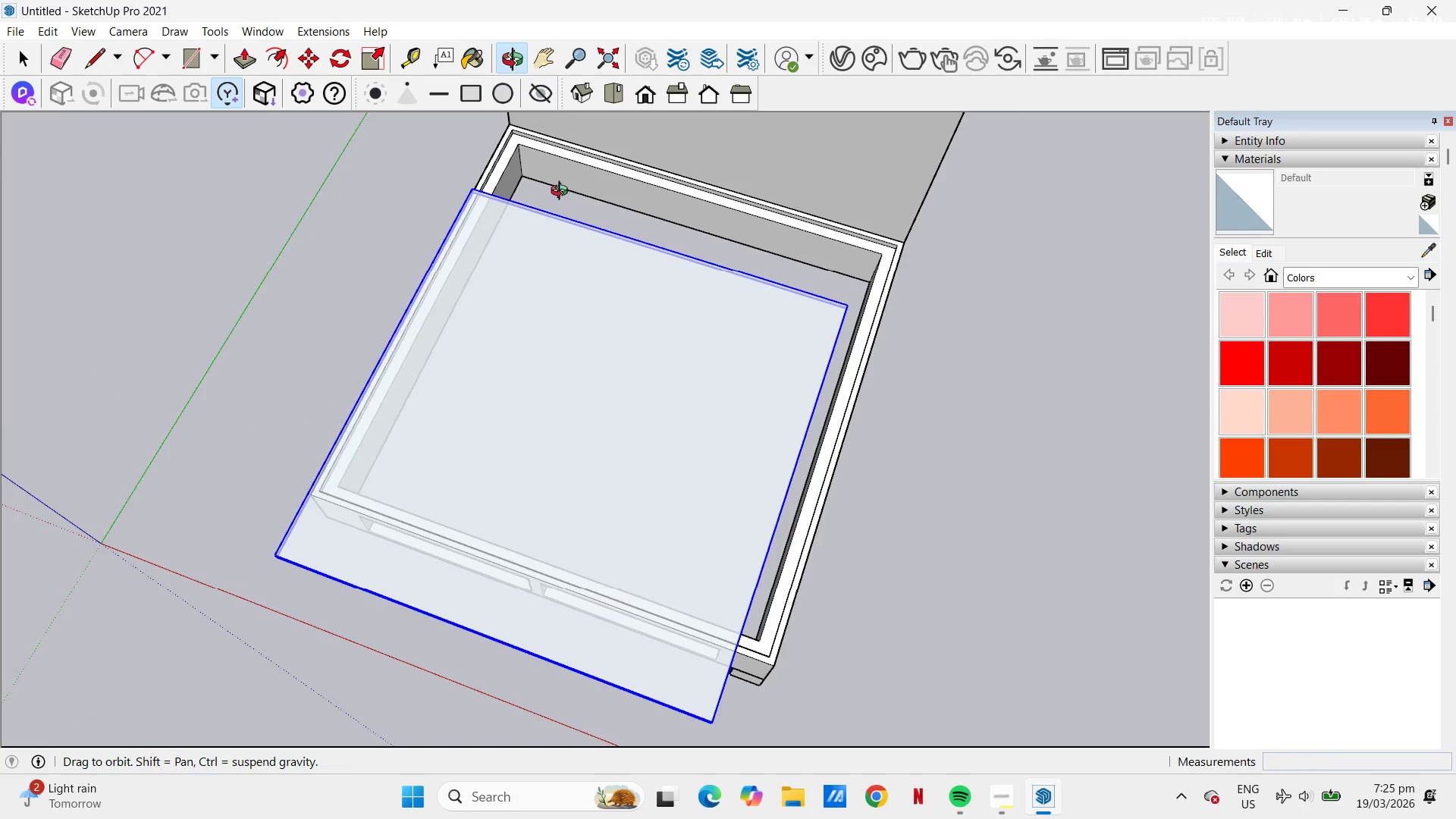 
scroll: coordinate [546, 193], scroll_direction: up, amount: 3.0
 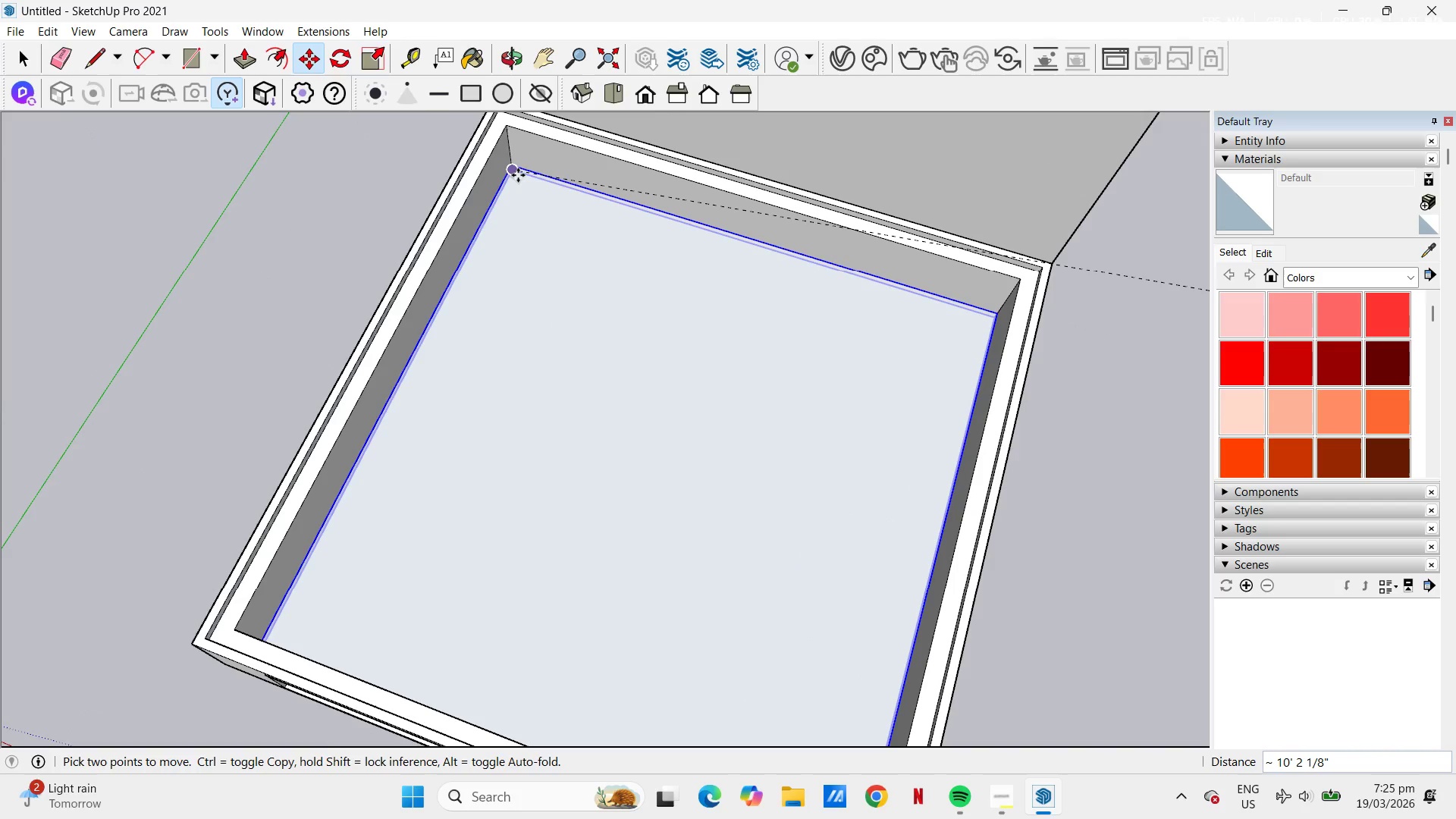 
left_click([518, 175])
 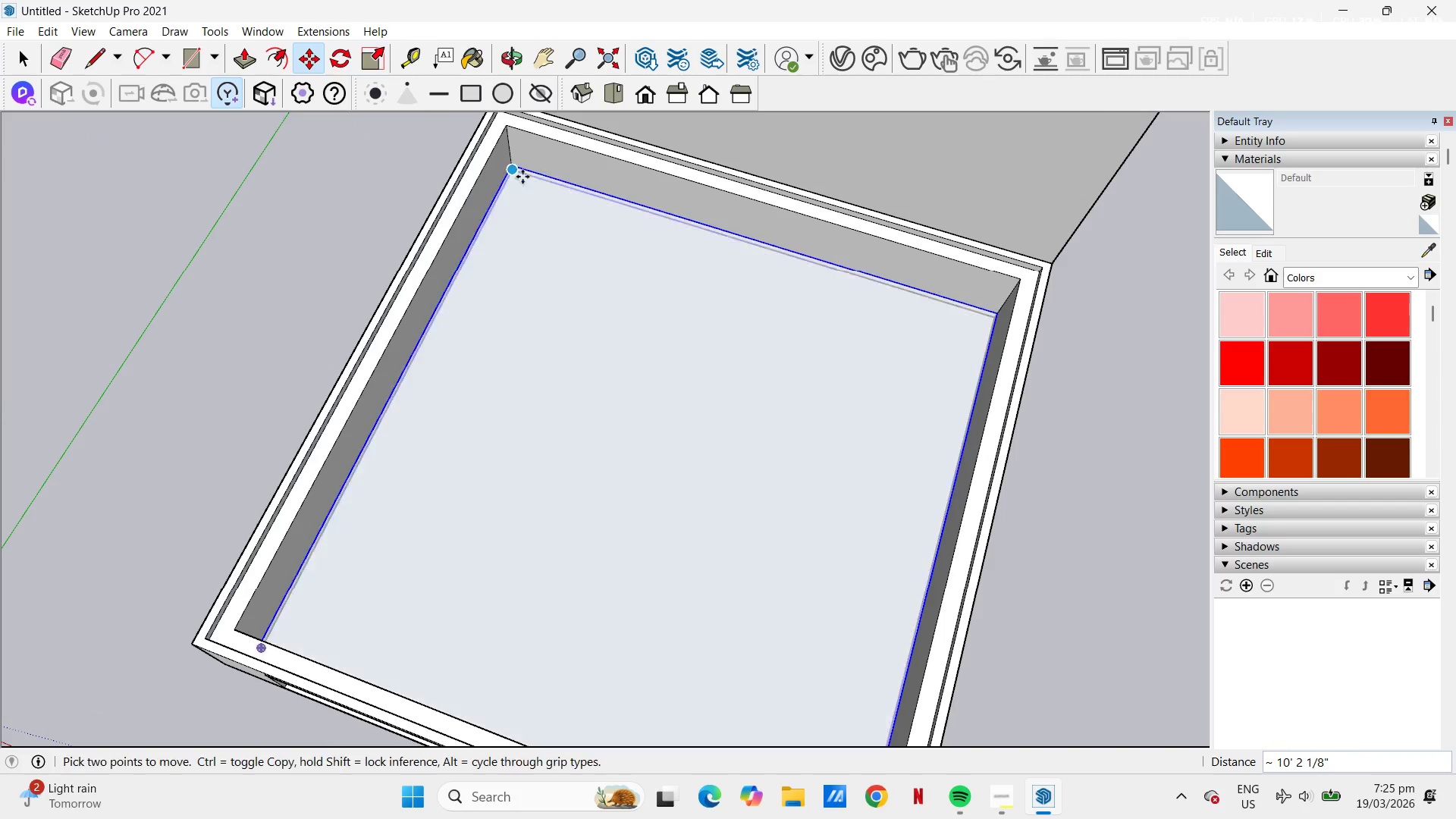 
scroll: coordinate [632, 293], scroll_direction: down, amount: 9.0
 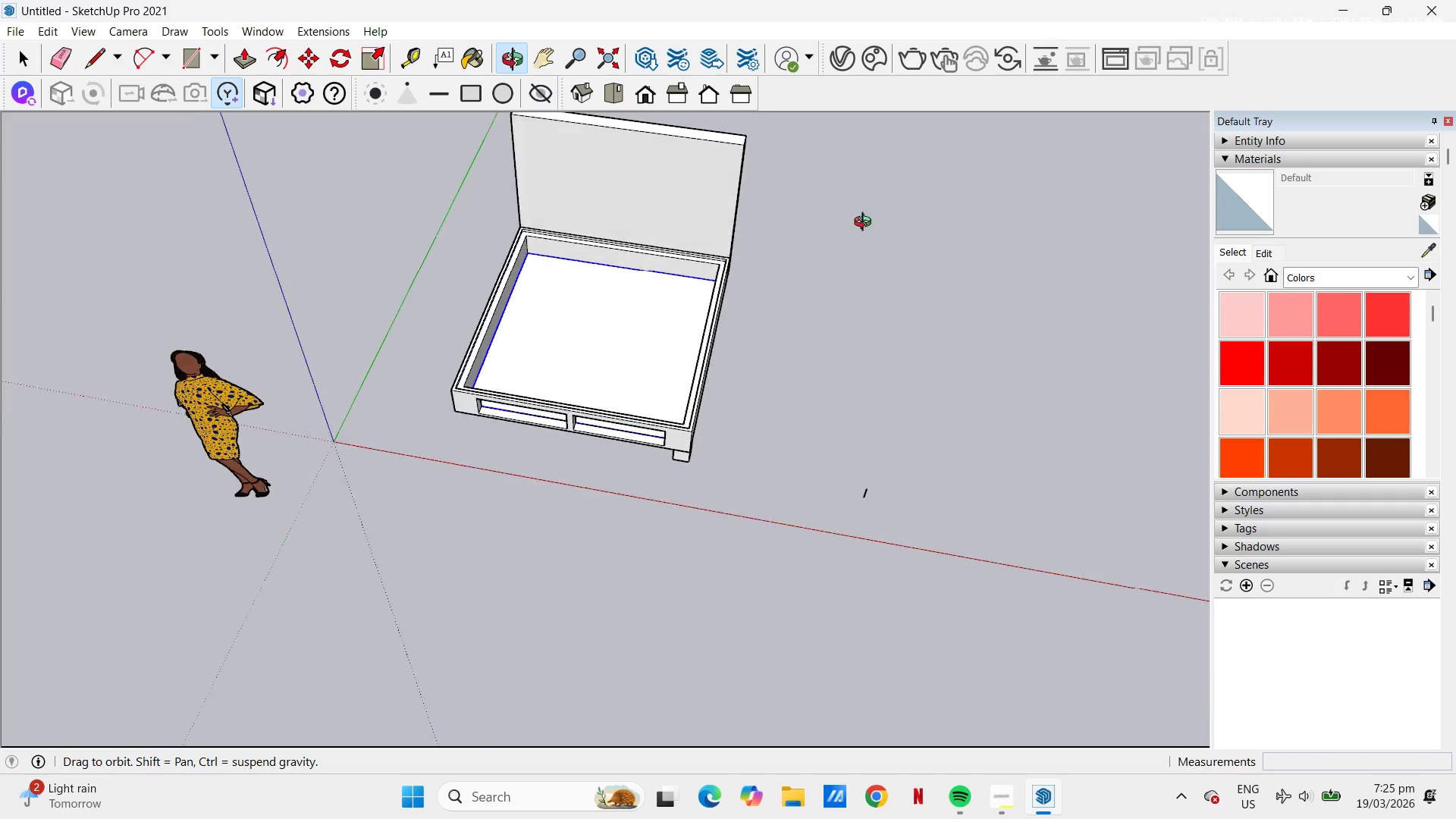 
key(Space)
 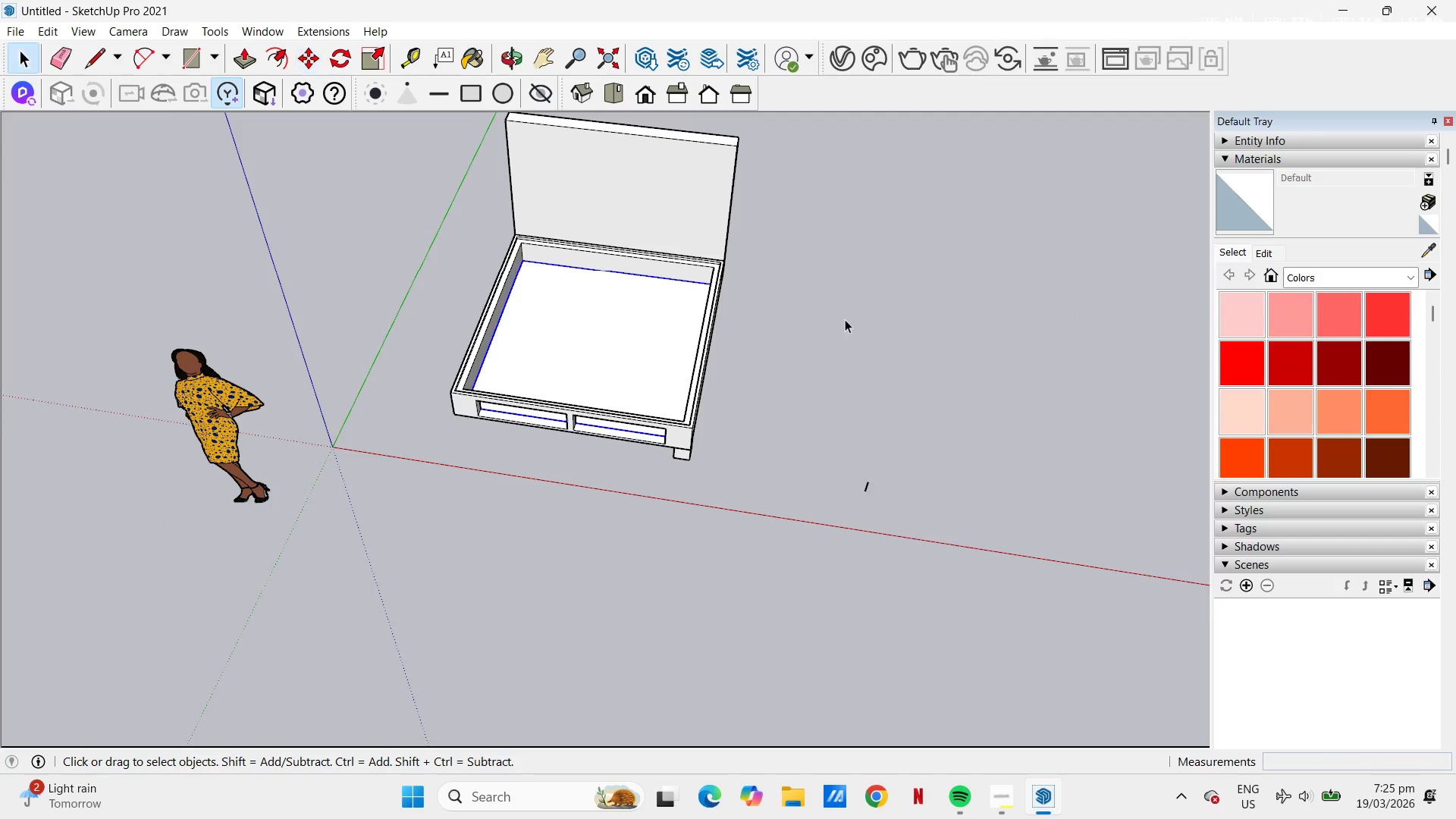 
left_click([844, 331])
 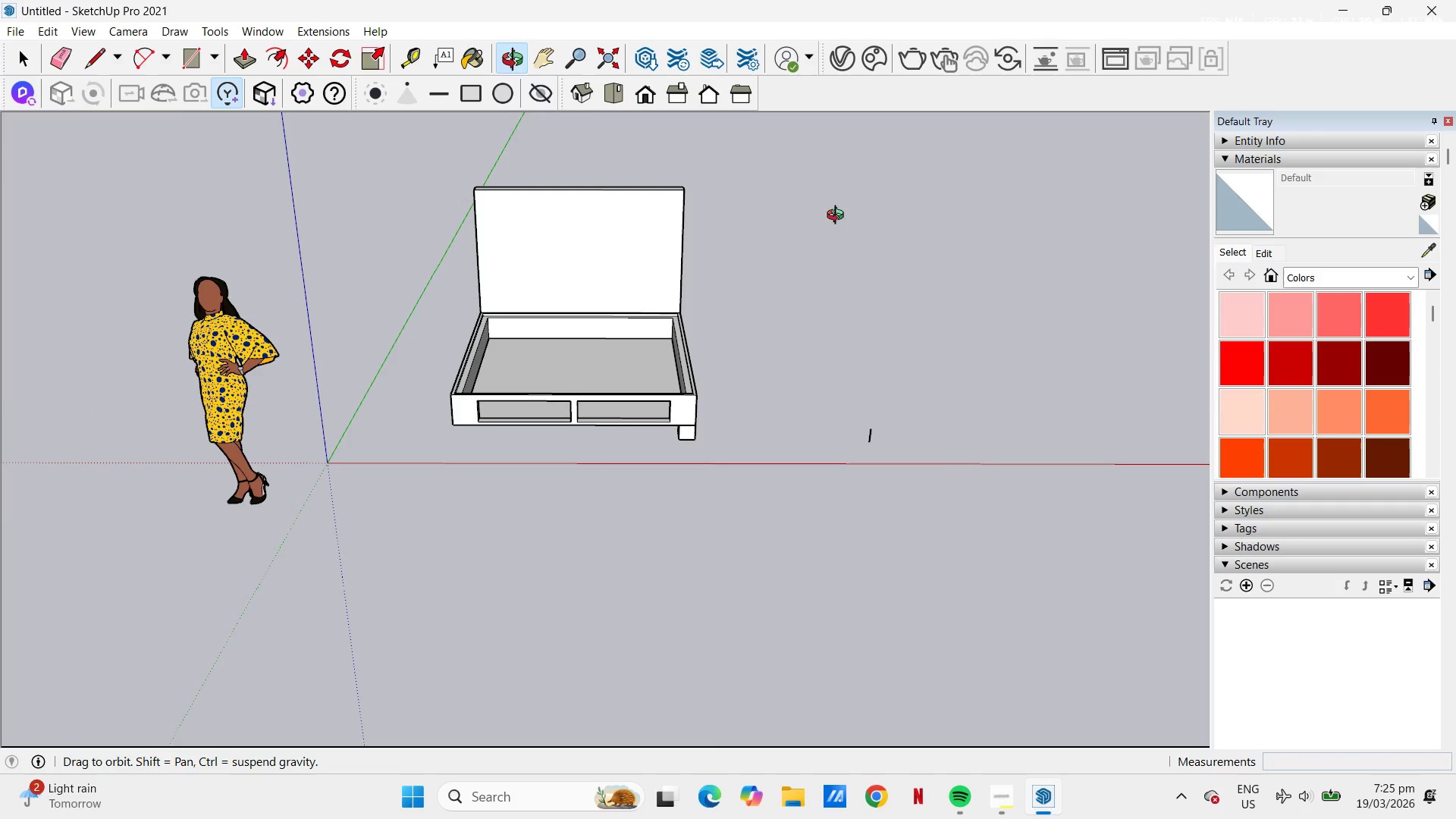 
scroll: coordinate [466, 250], scroll_direction: up, amount: 33.0
 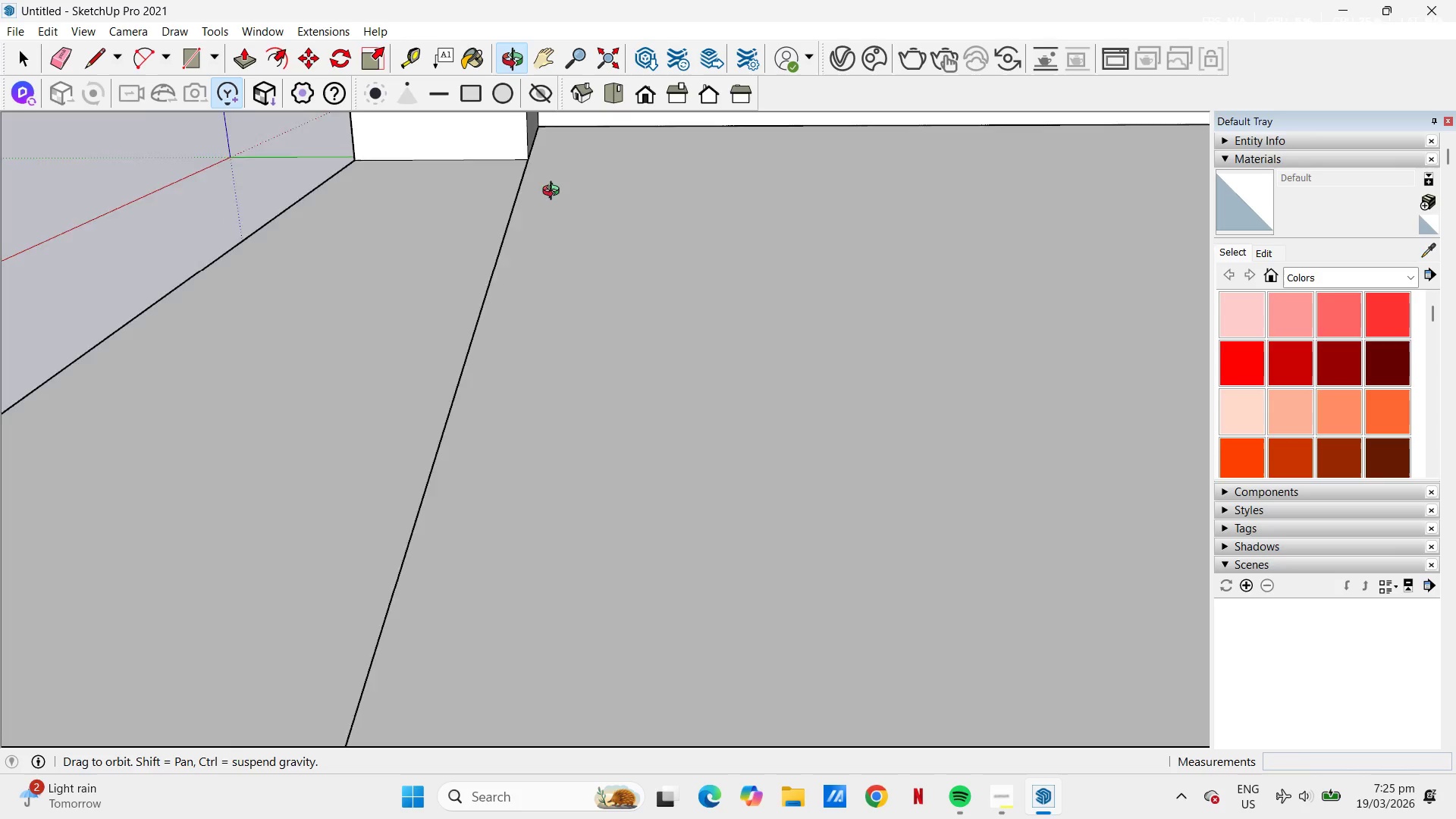 
scroll: coordinate [529, 299], scroll_direction: down, amount: 26.0
 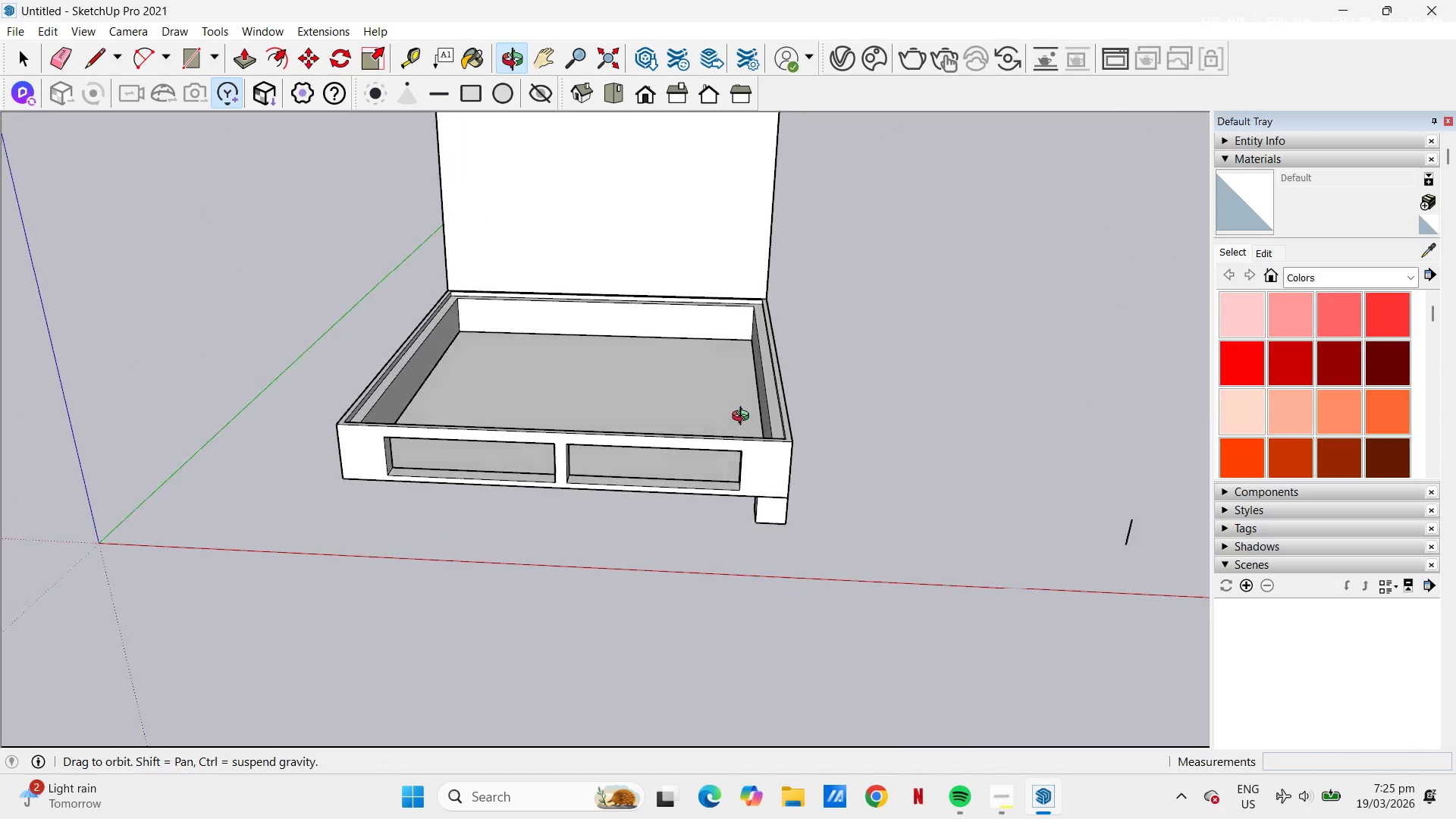 
key(H)
 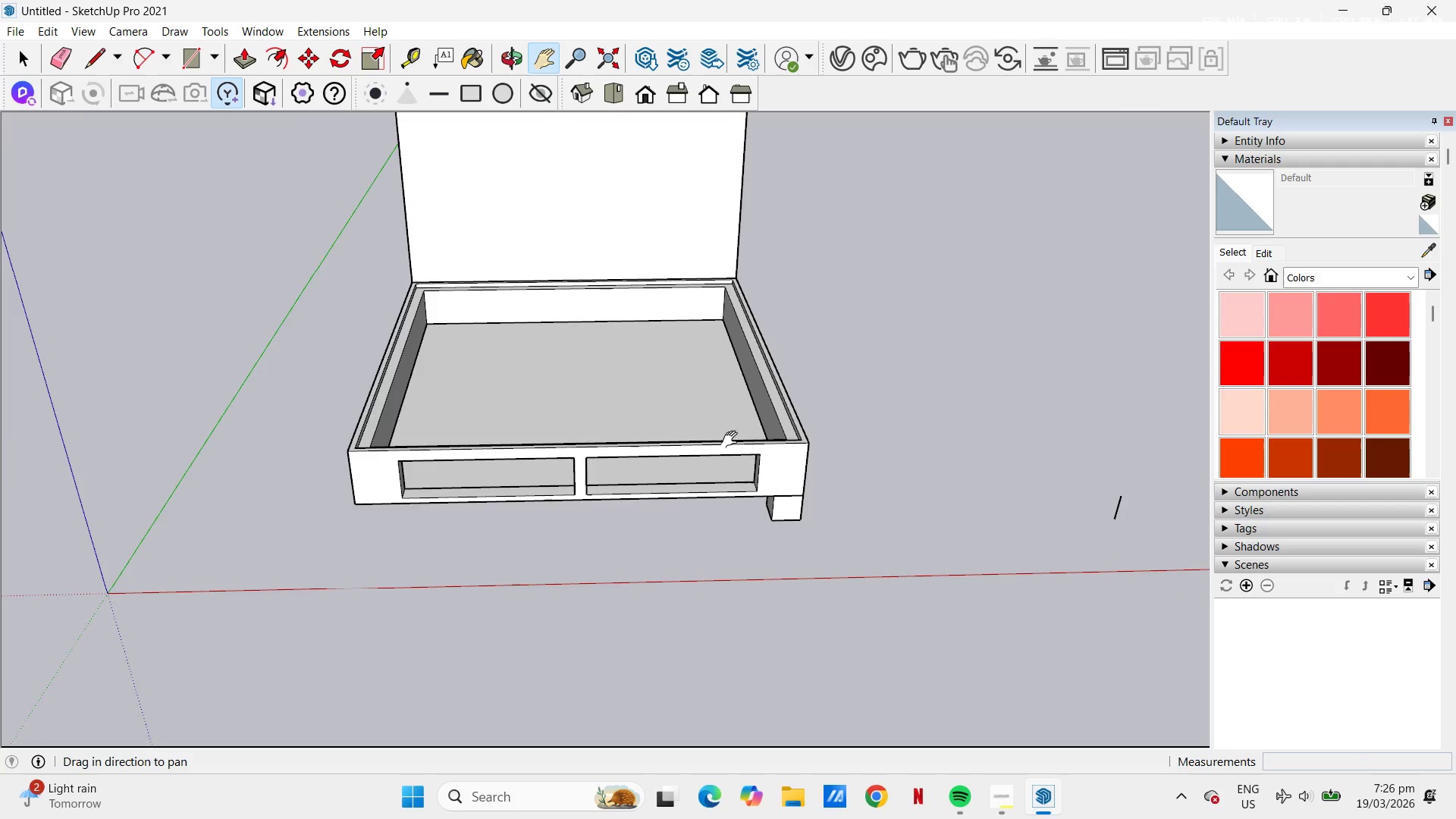 
left_click_drag(start_coordinate=[653, 375], to_coordinate=[505, 387])
 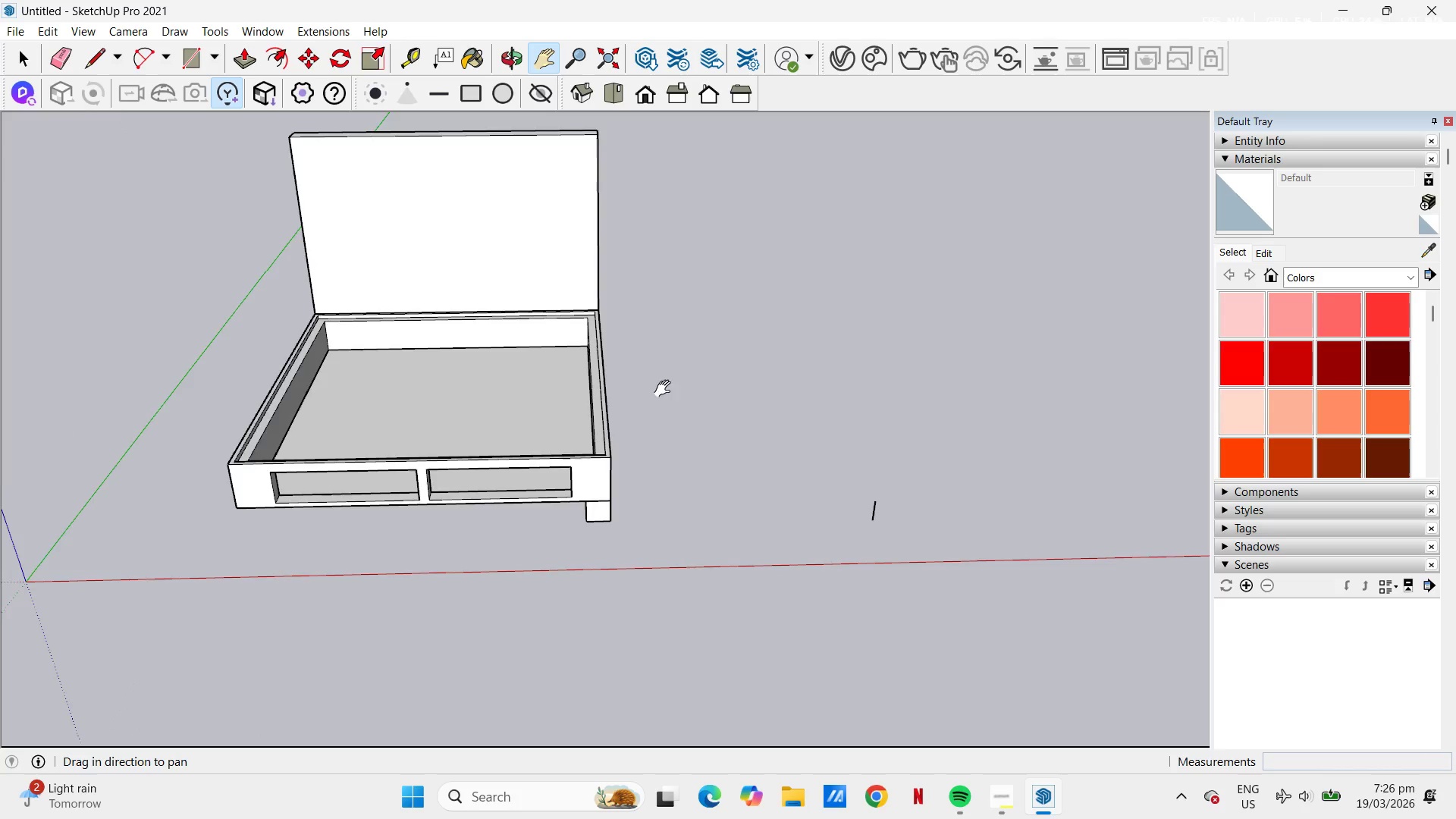 
scroll: coordinate [719, 435], scroll_direction: down, amount: 5.0
 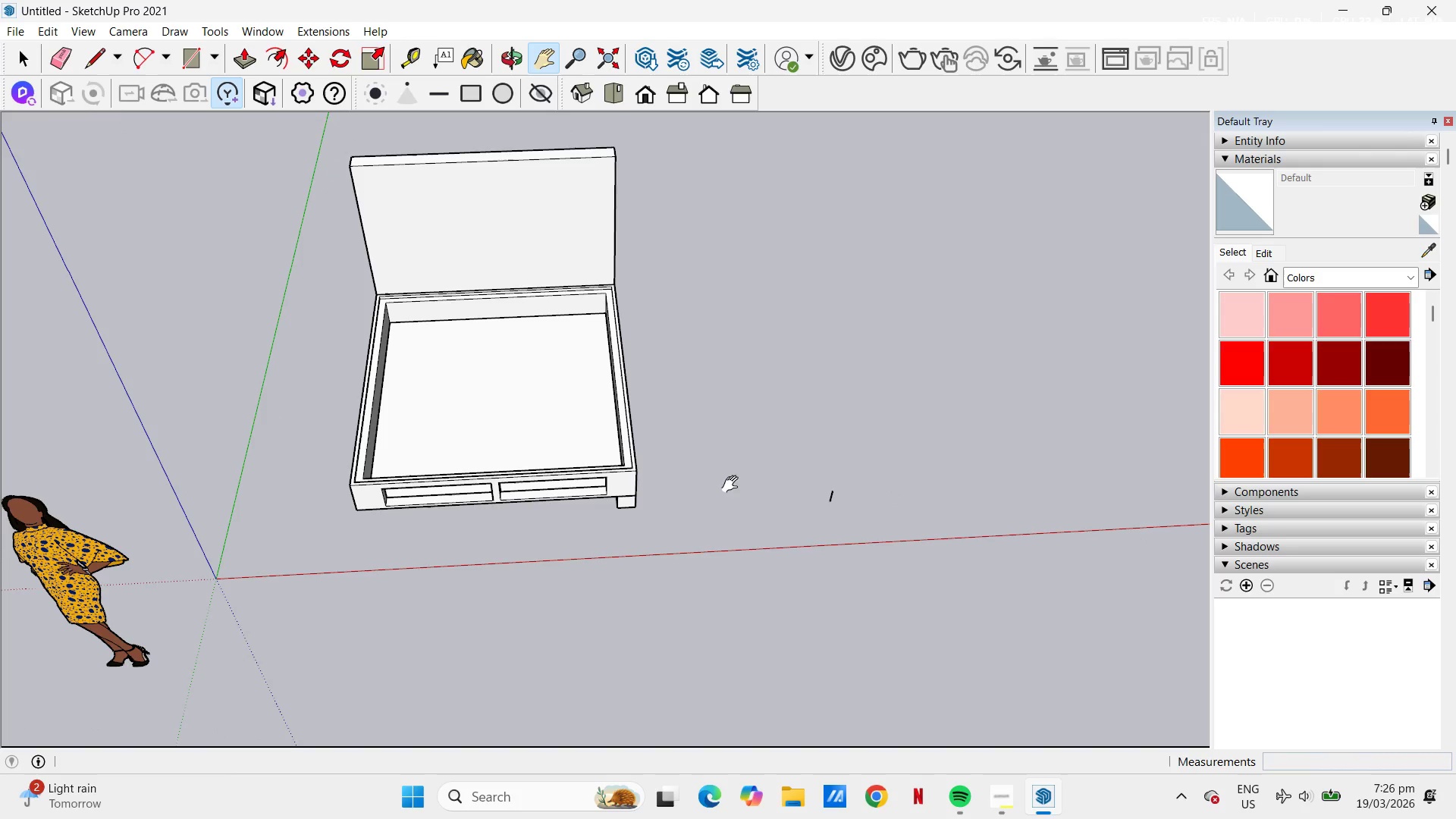 
key(Space)
 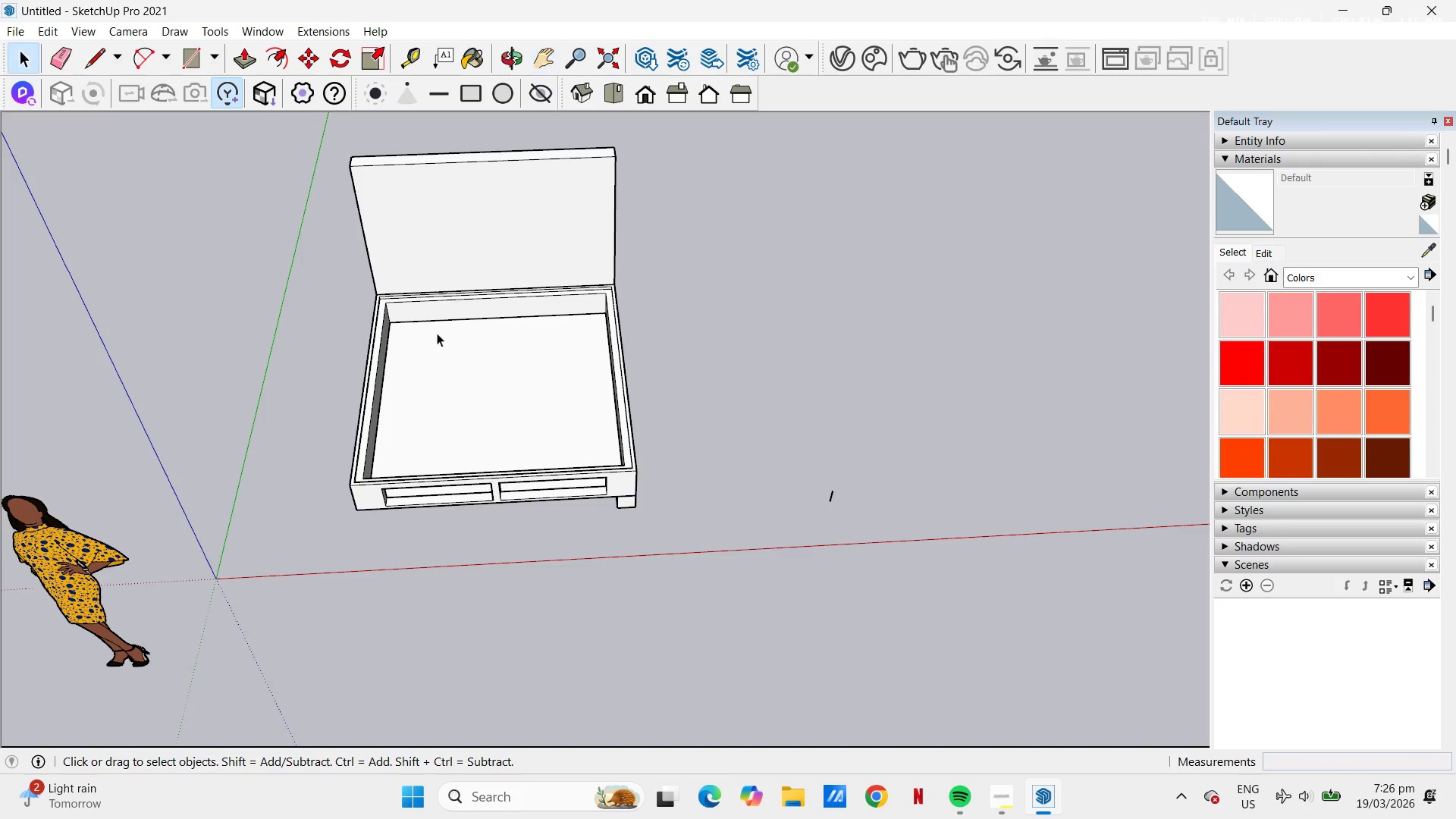 
left_click([435, 332])
 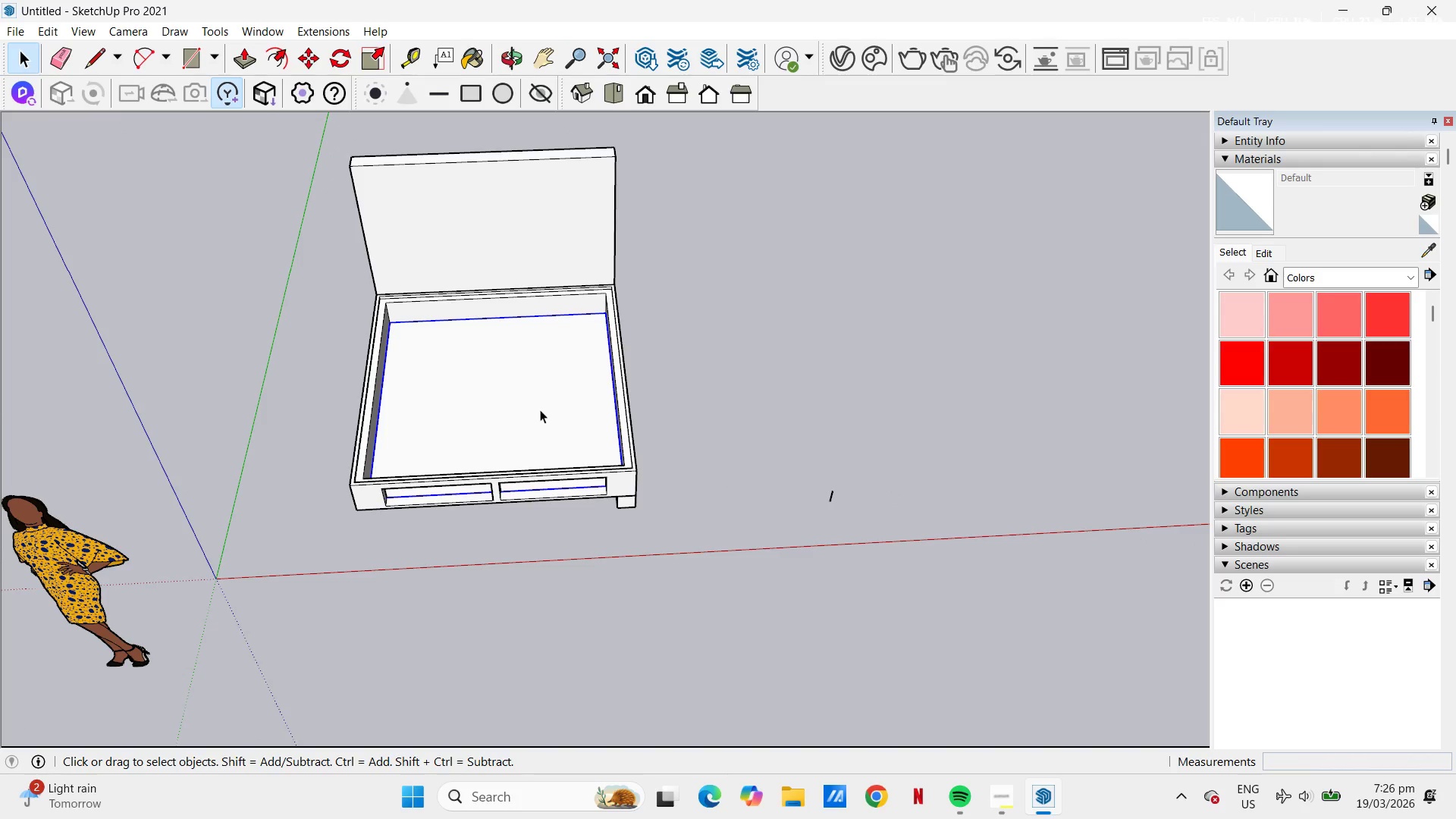 
scroll: coordinate [684, 435], scroll_direction: down, amount: 1.0
 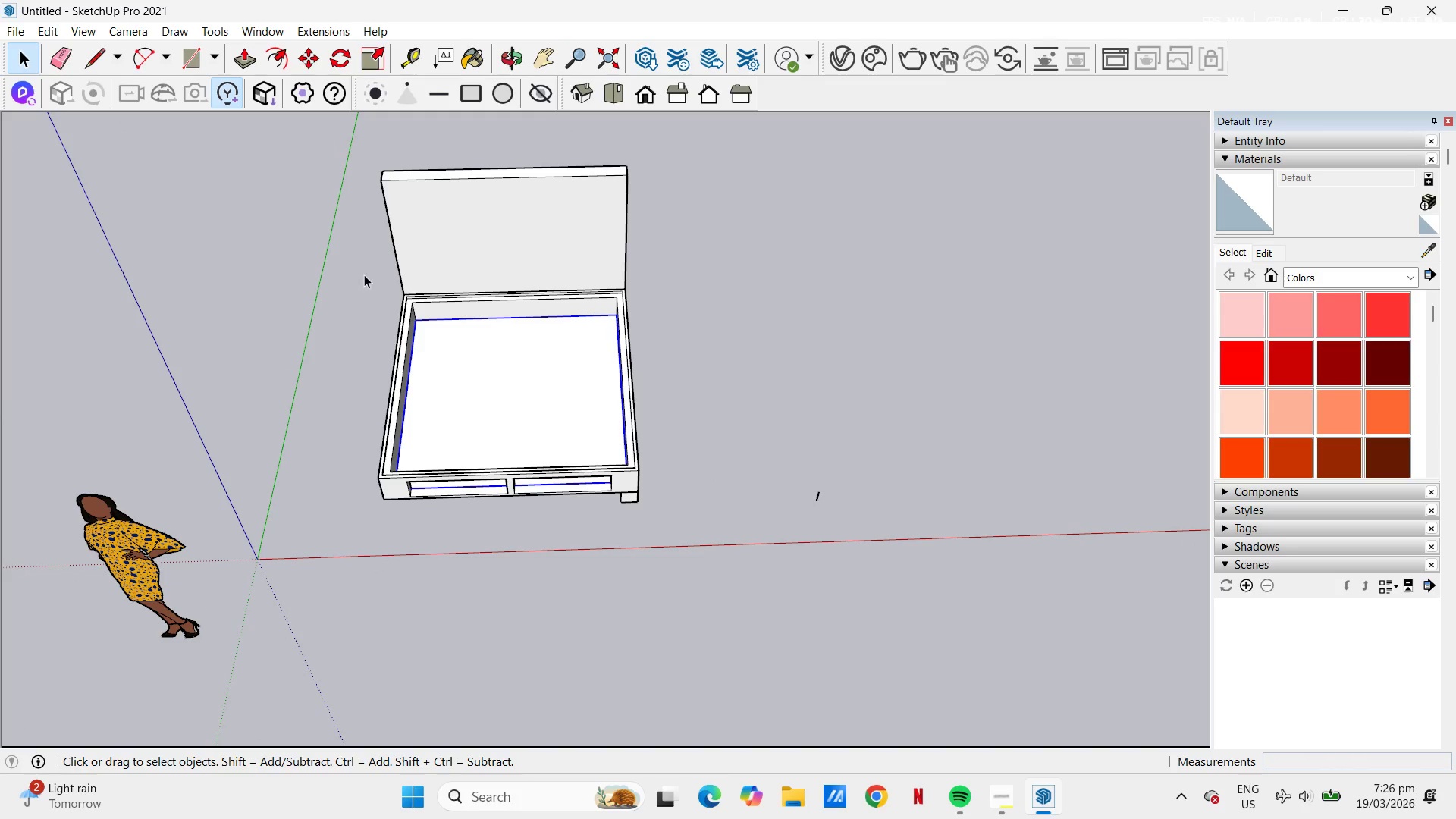 
scroll: coordinate [391, 287], scroll_direction: up, amount: 14.0
 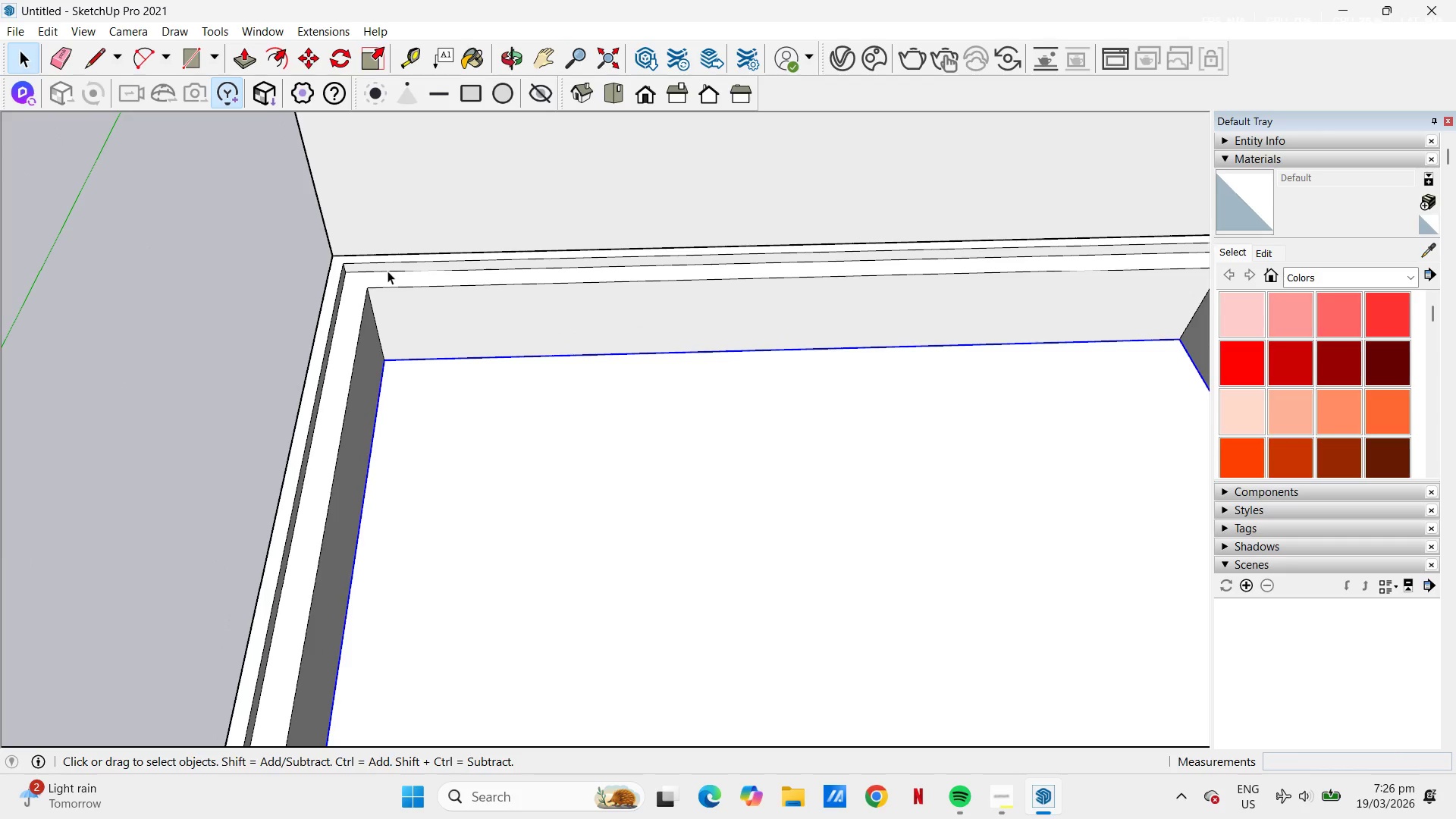 
scroll: coordinate [346, 271], scroll_direction: down, amount: 15.0
 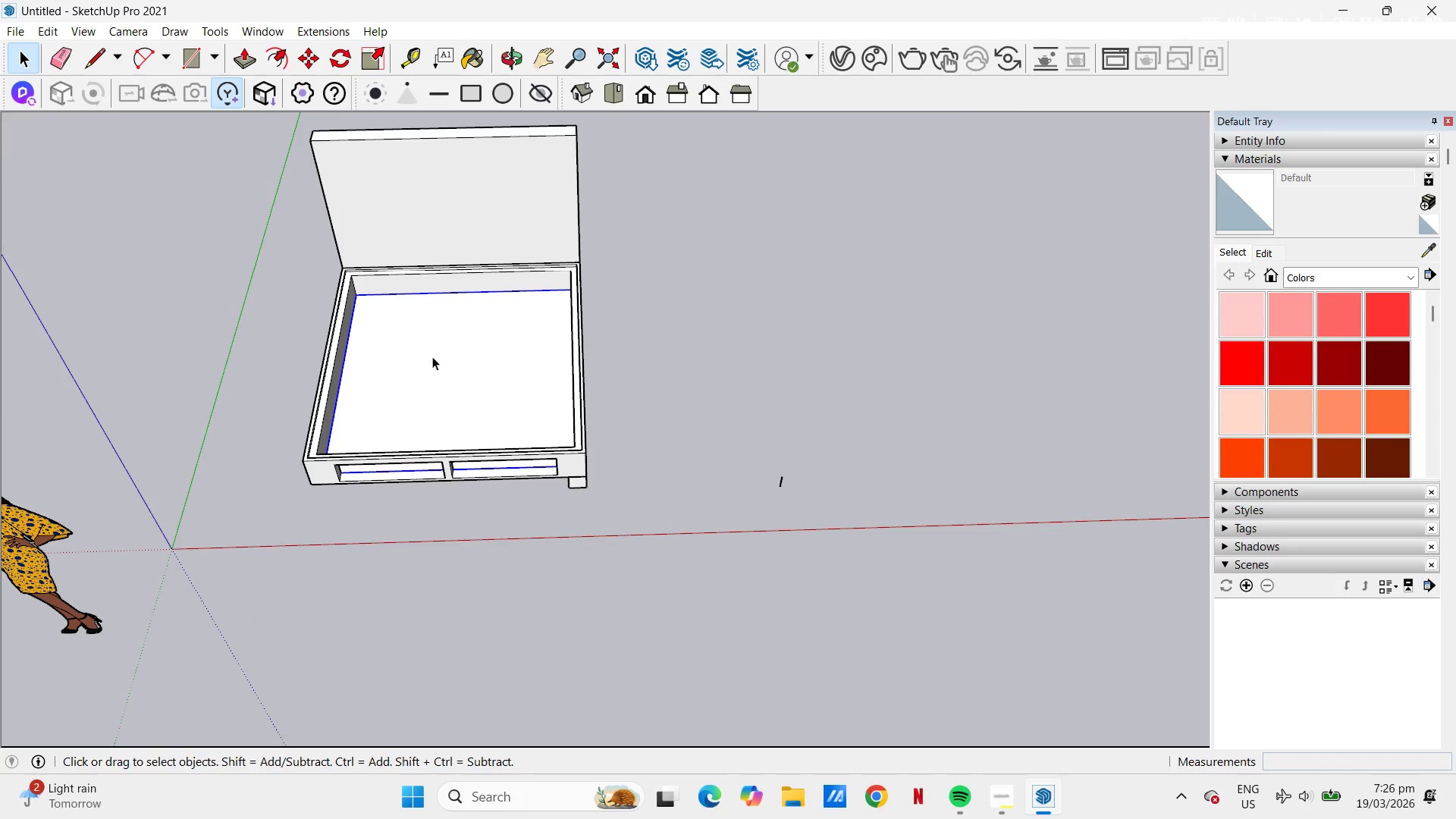 
key(Control+V)
 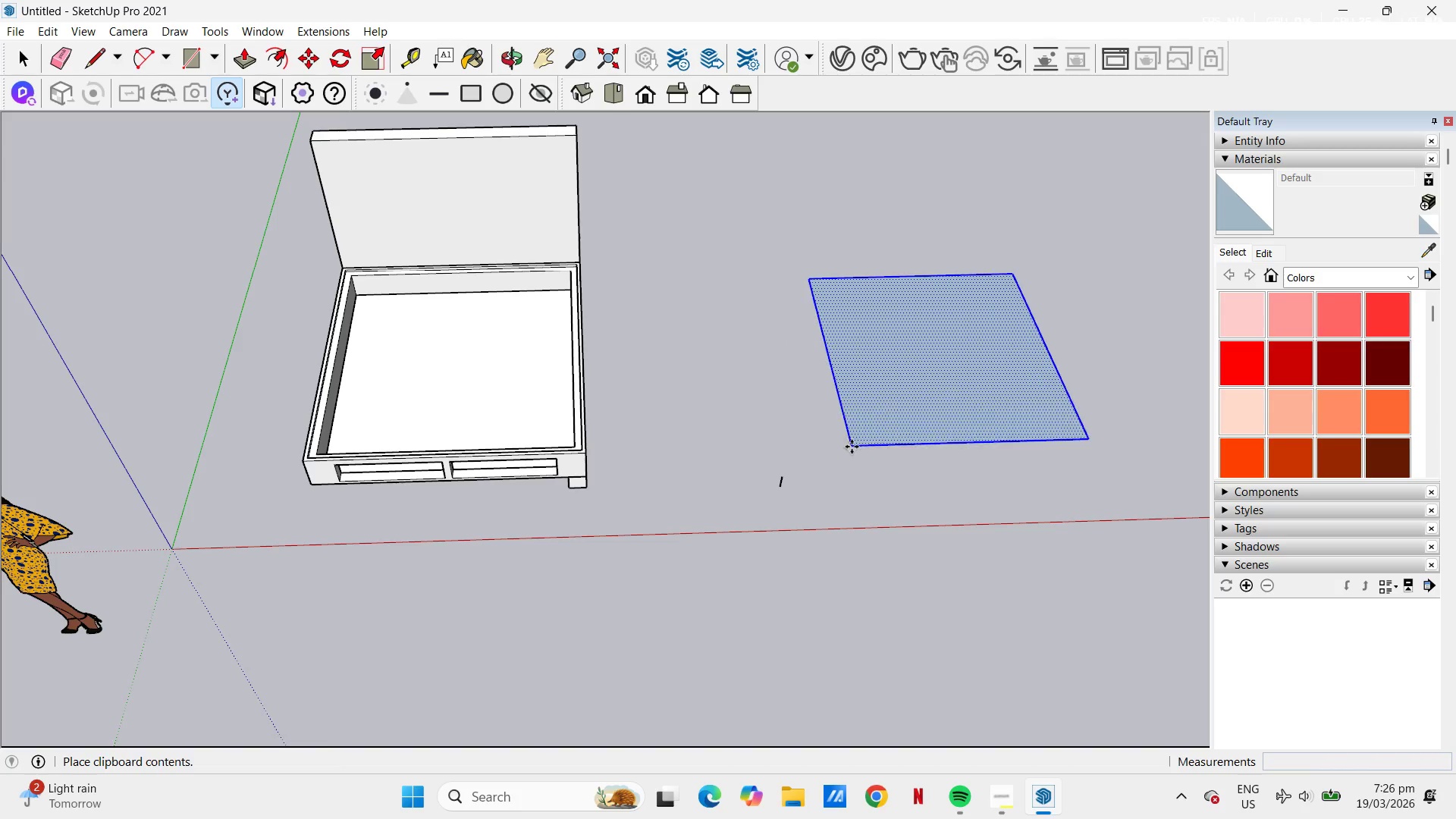 
left_click([852, 447])
 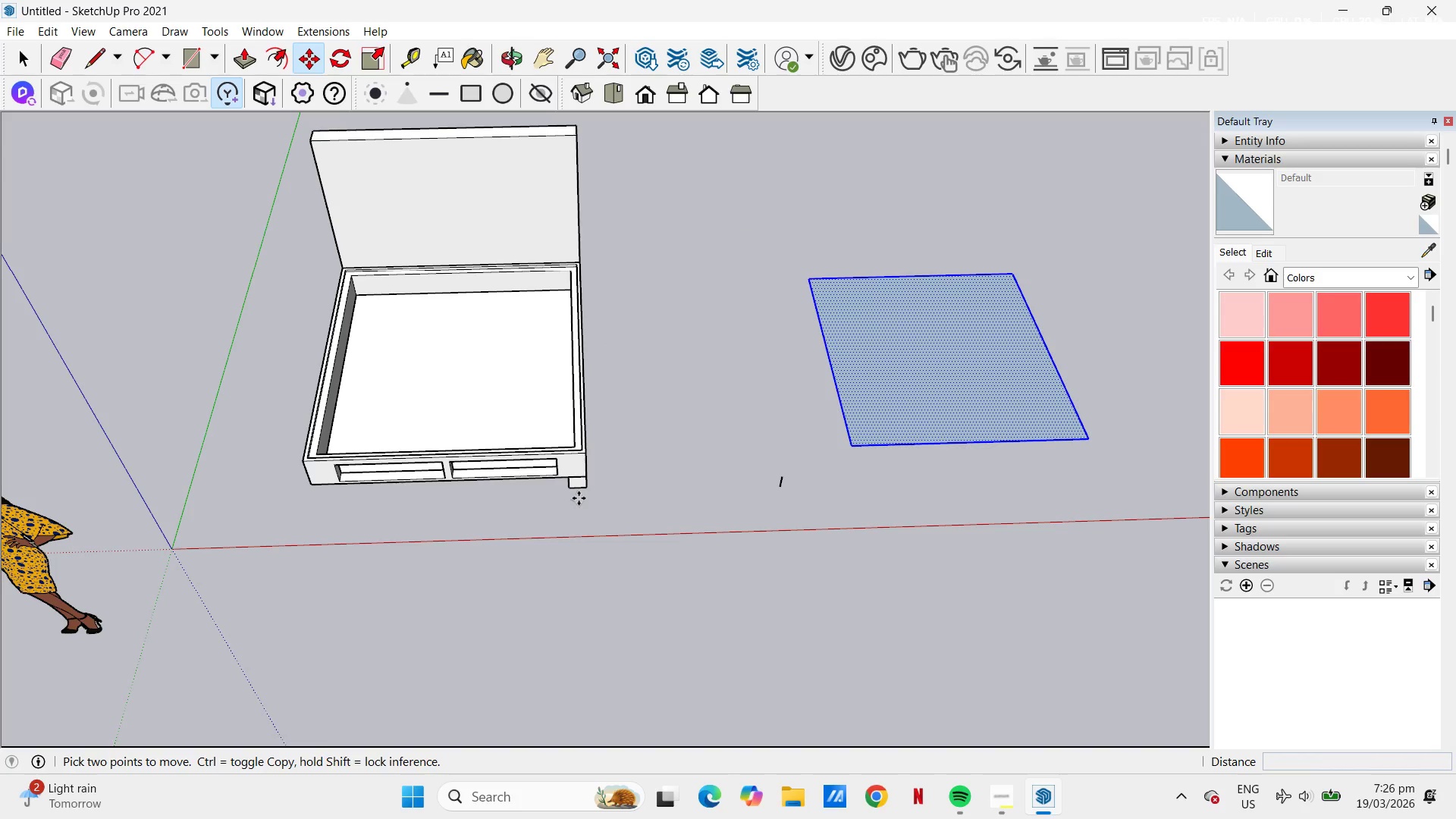 
key(H)
 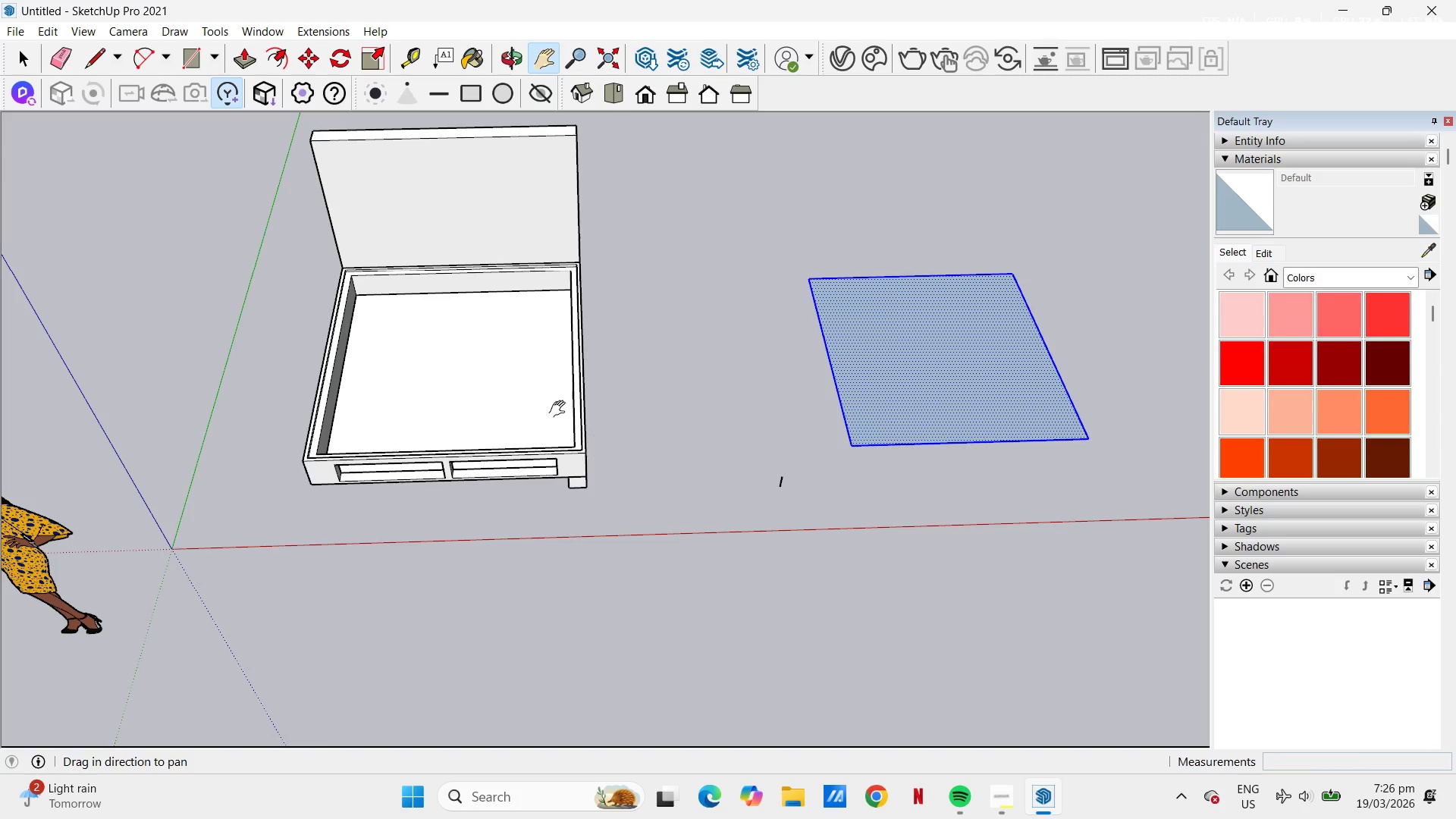 
left_click_drag(start_coordinate=[542, 398], to_coordinate=[309, 425])
 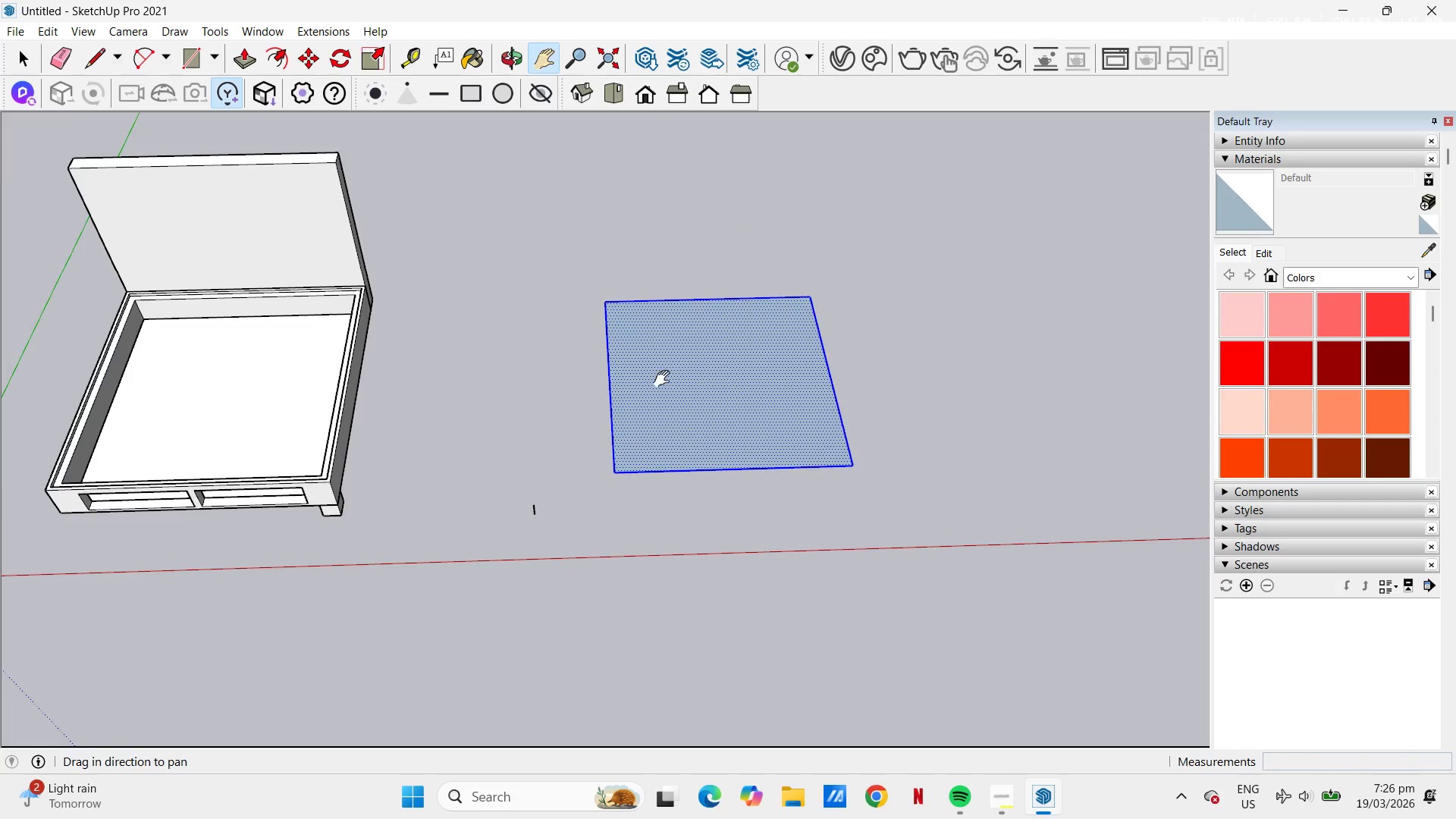 
key(Space)
 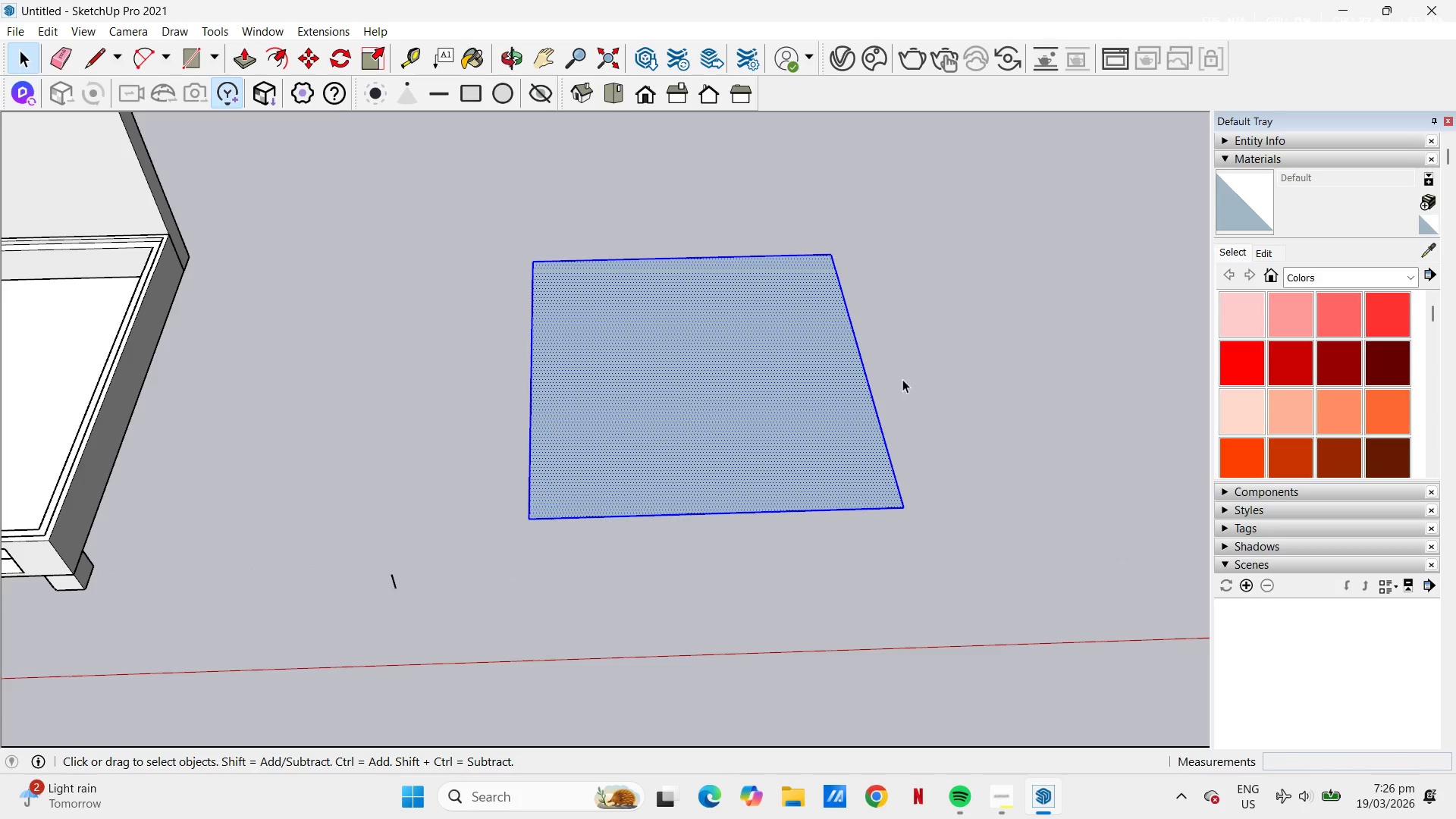 
scroll: coordinate [764, 393], scroll_direction: up, amount: 4.0
 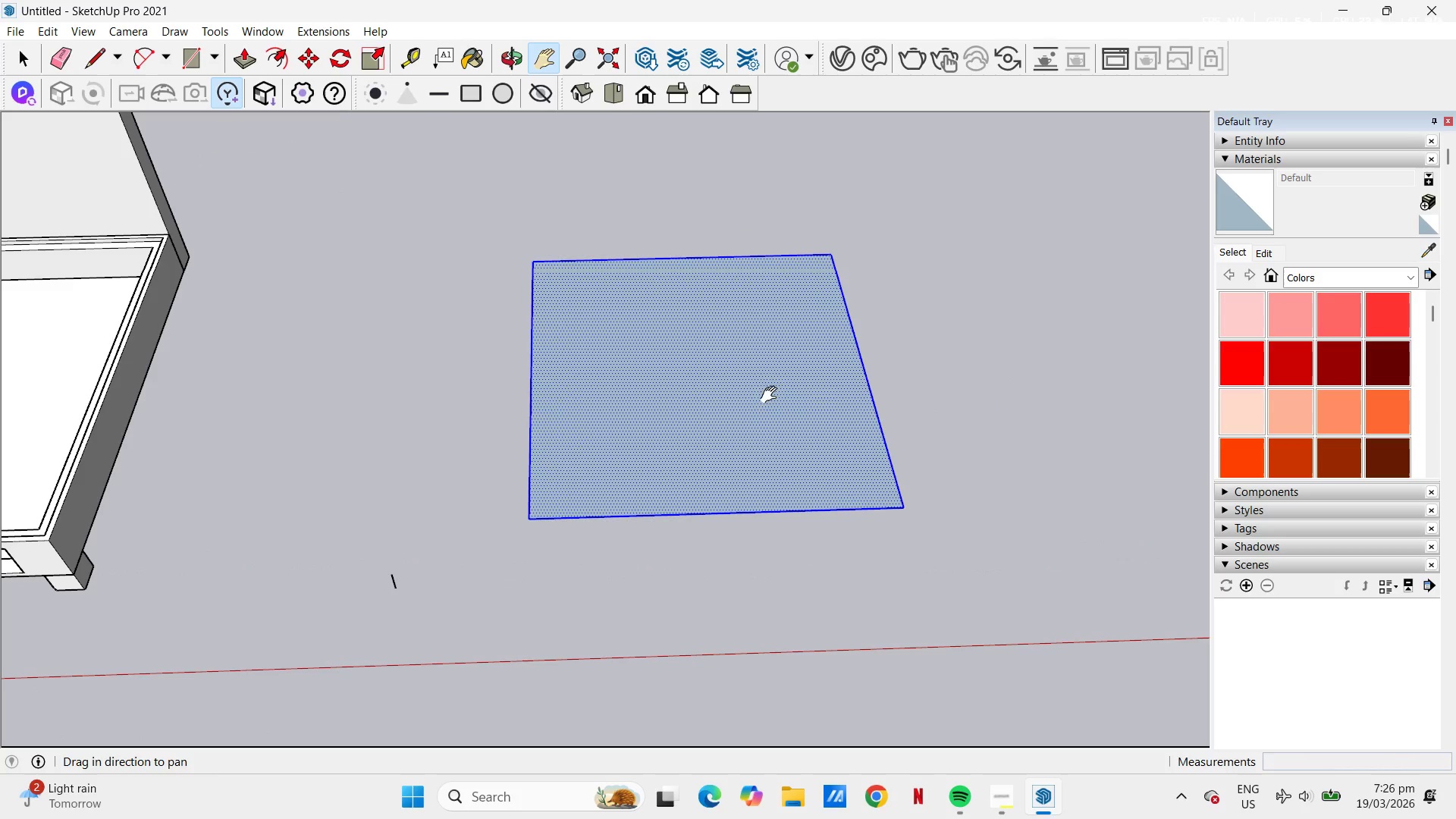 
left_click([943, 372])
 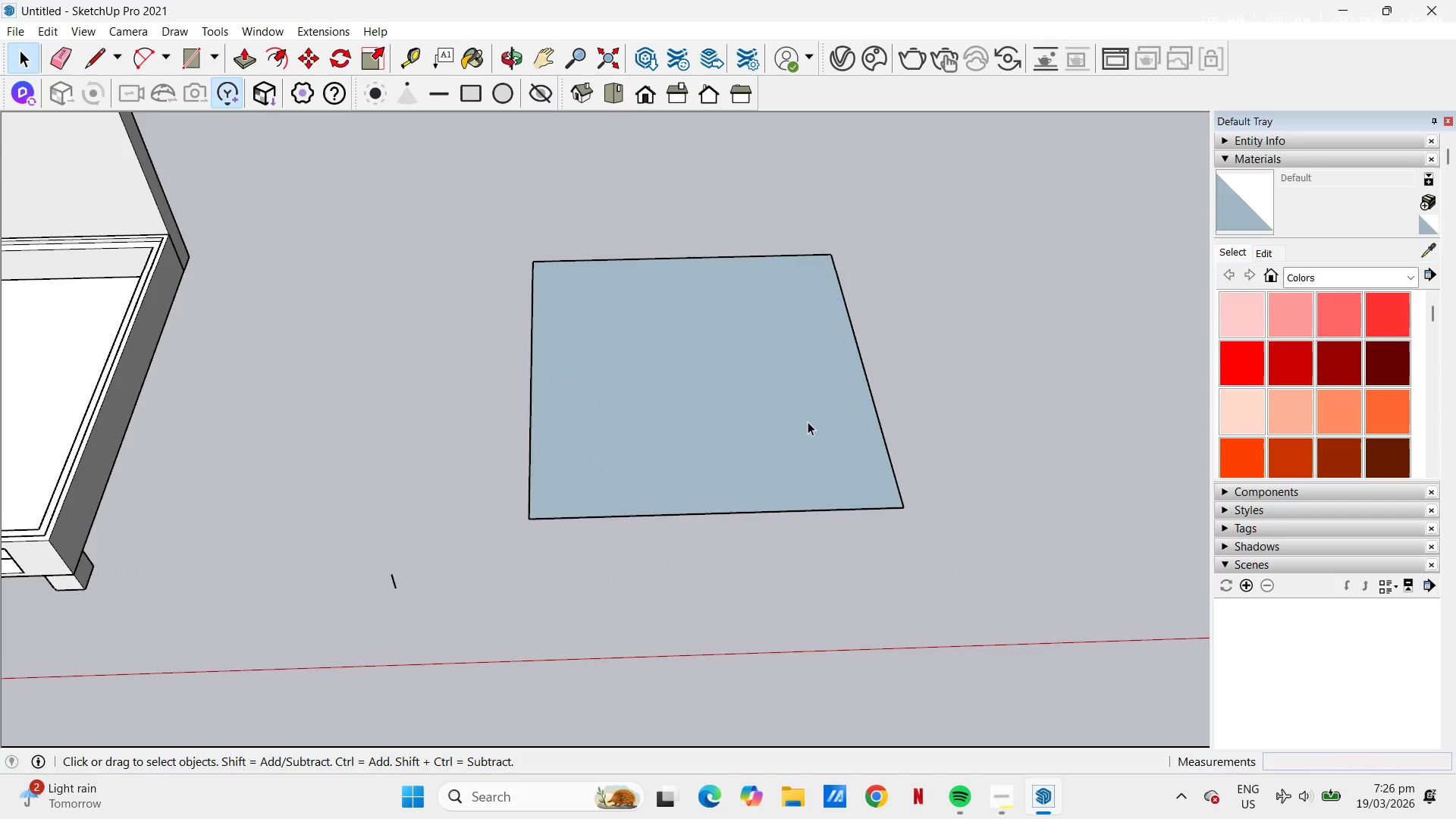 
scroll: coordinate [808, 422], scroll_direction: down, amount: 3.0
 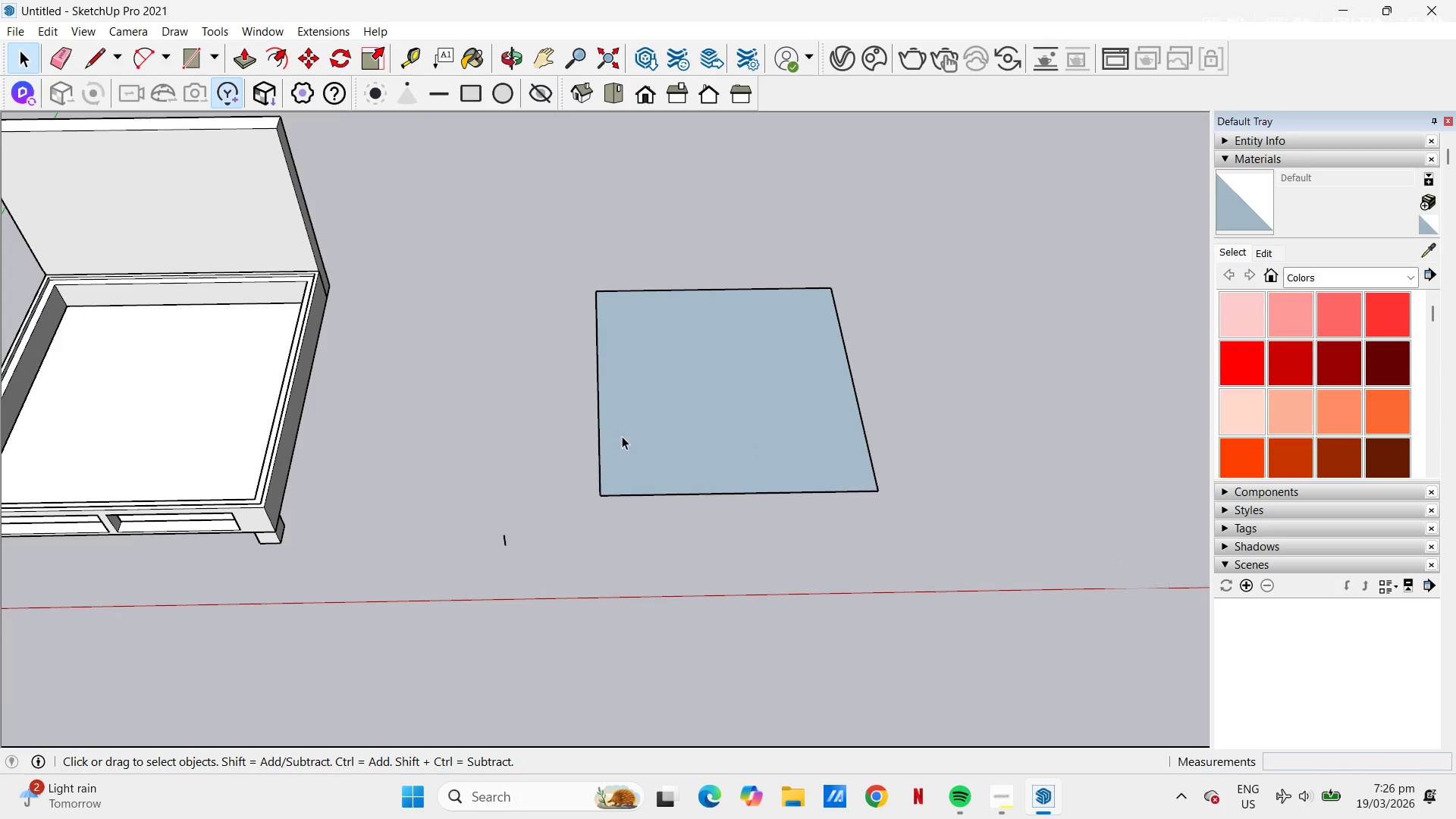 
key(H)
 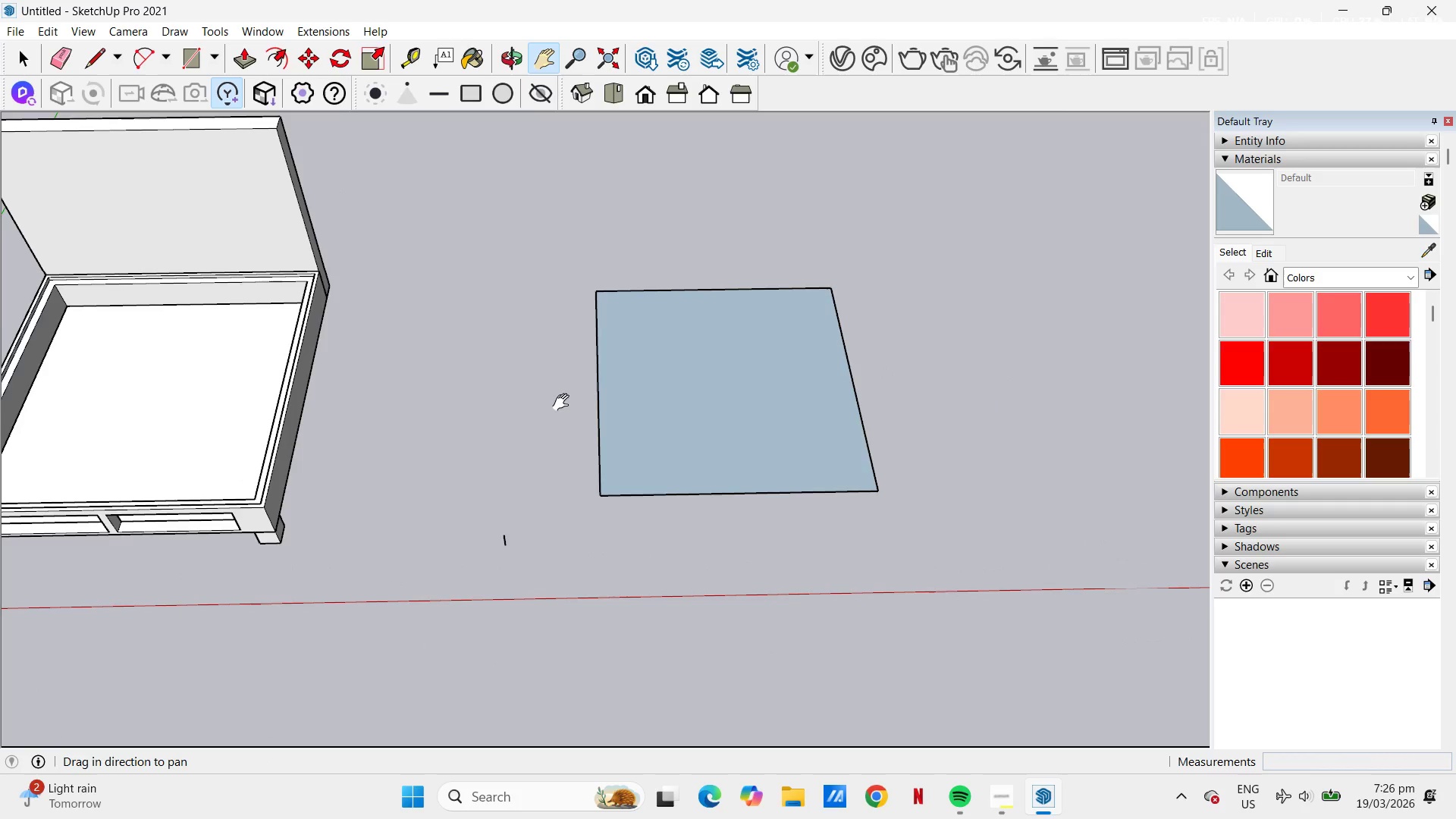 
left_click_drag(start_coordinate=[564, 402], to_coordinate=[926, 392])
 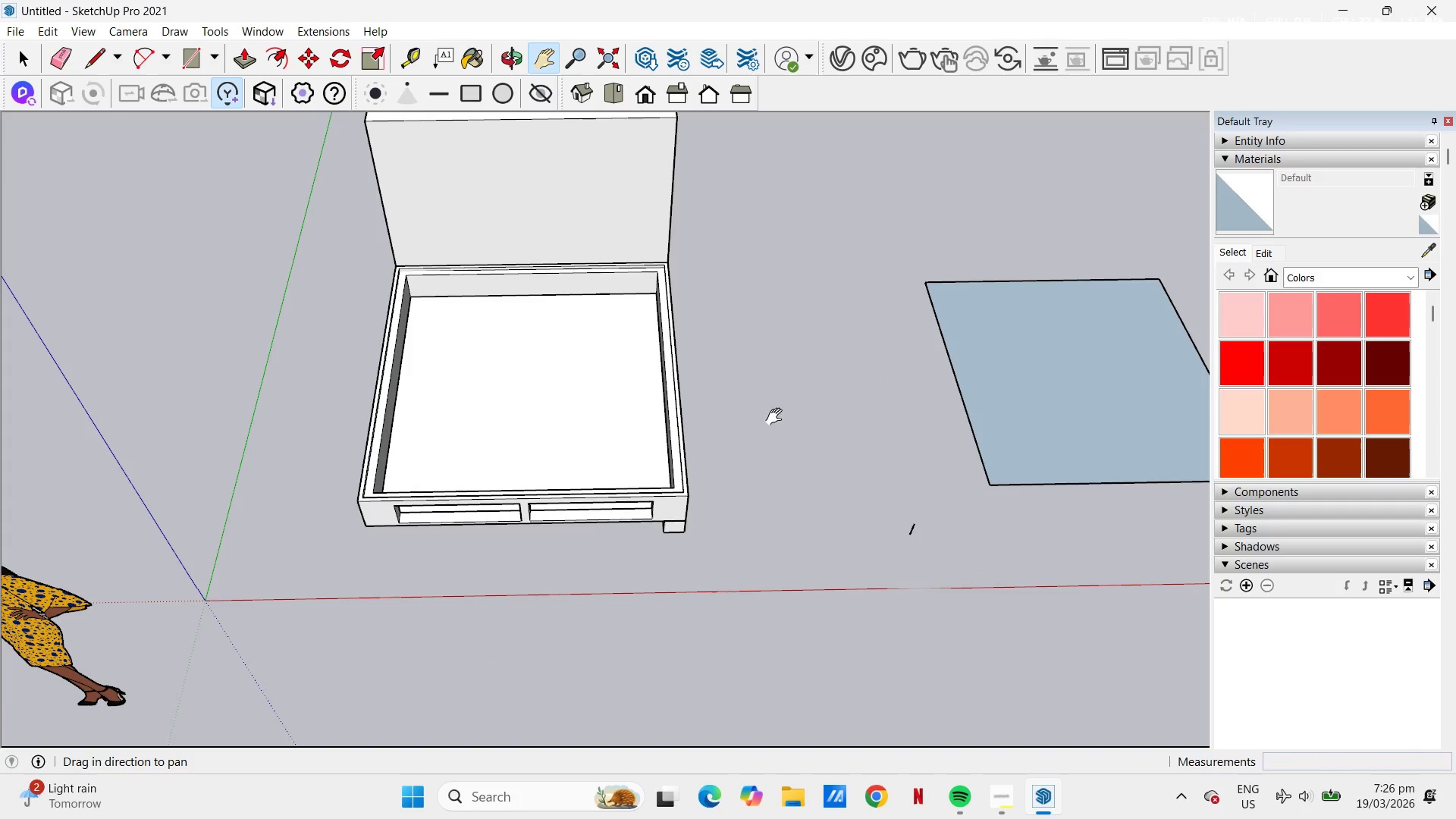 
left_click_drag(start_coordinate=[801, 425], to_coordinate=[694, 457])
 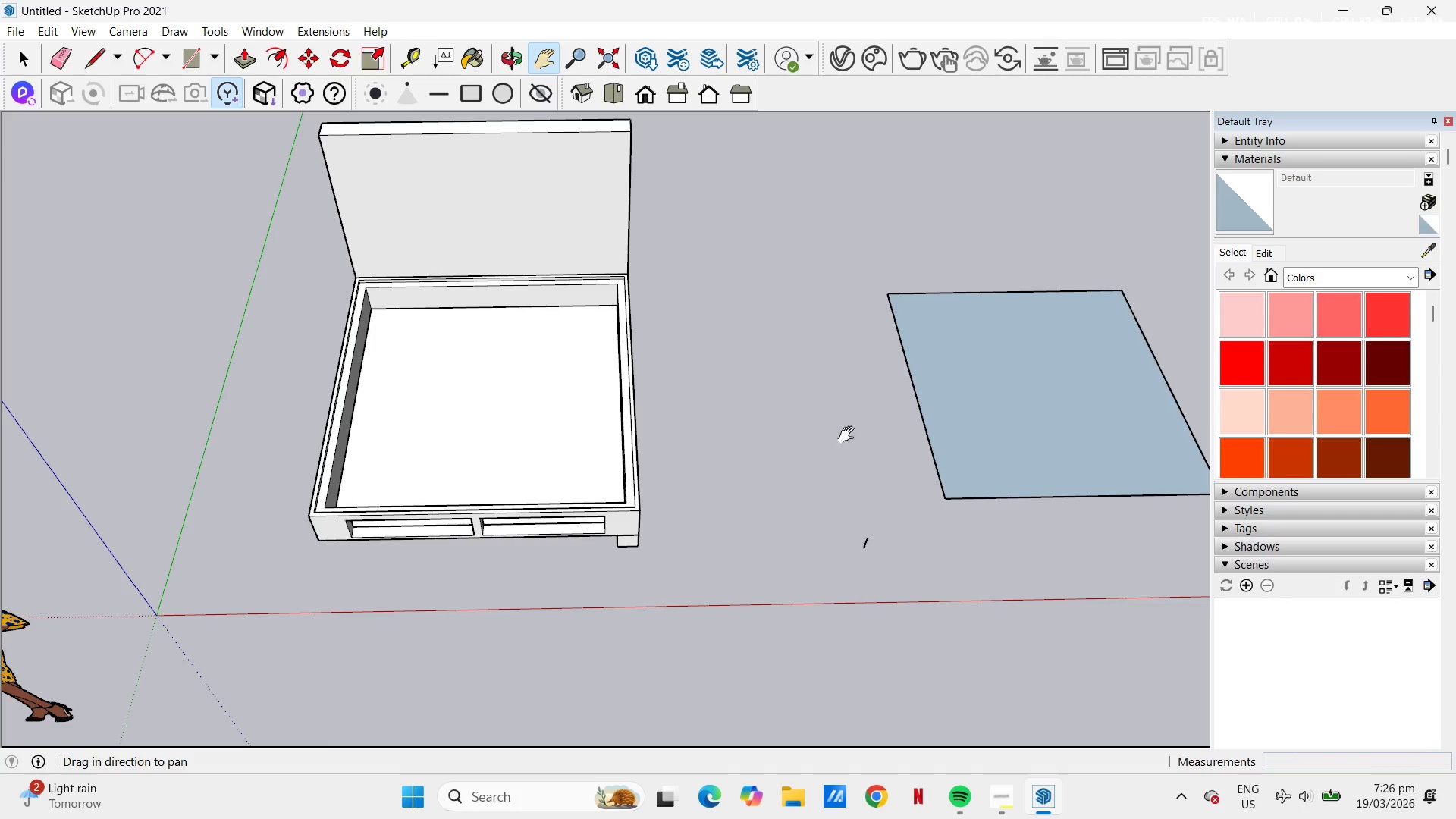 
left_click_drag(start_coordinate=[537, 369], to_coordinate=[590, 382])
 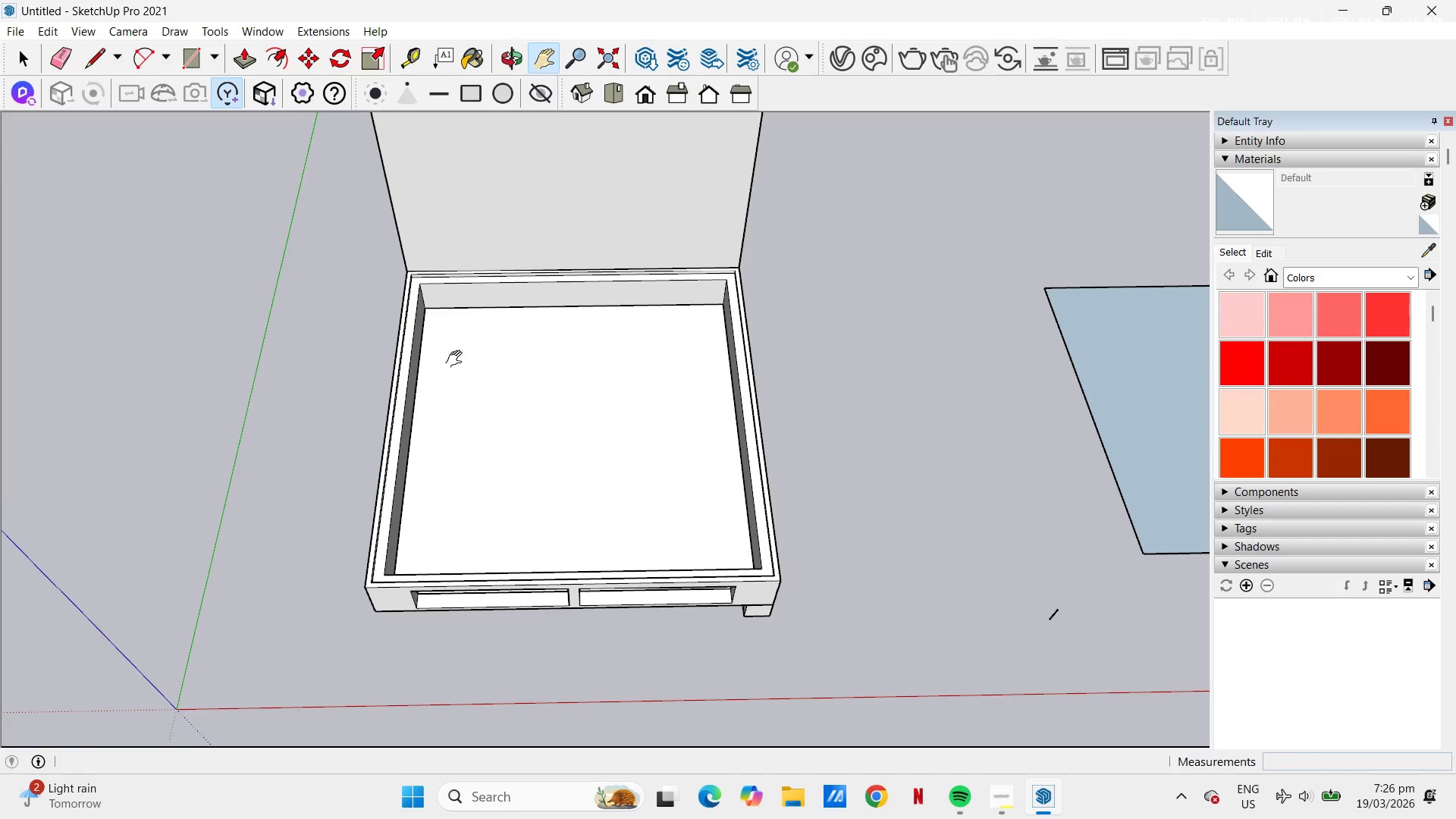 
scroll: coordinate [350, 339], scroll_direction: up, amount: 2.0
 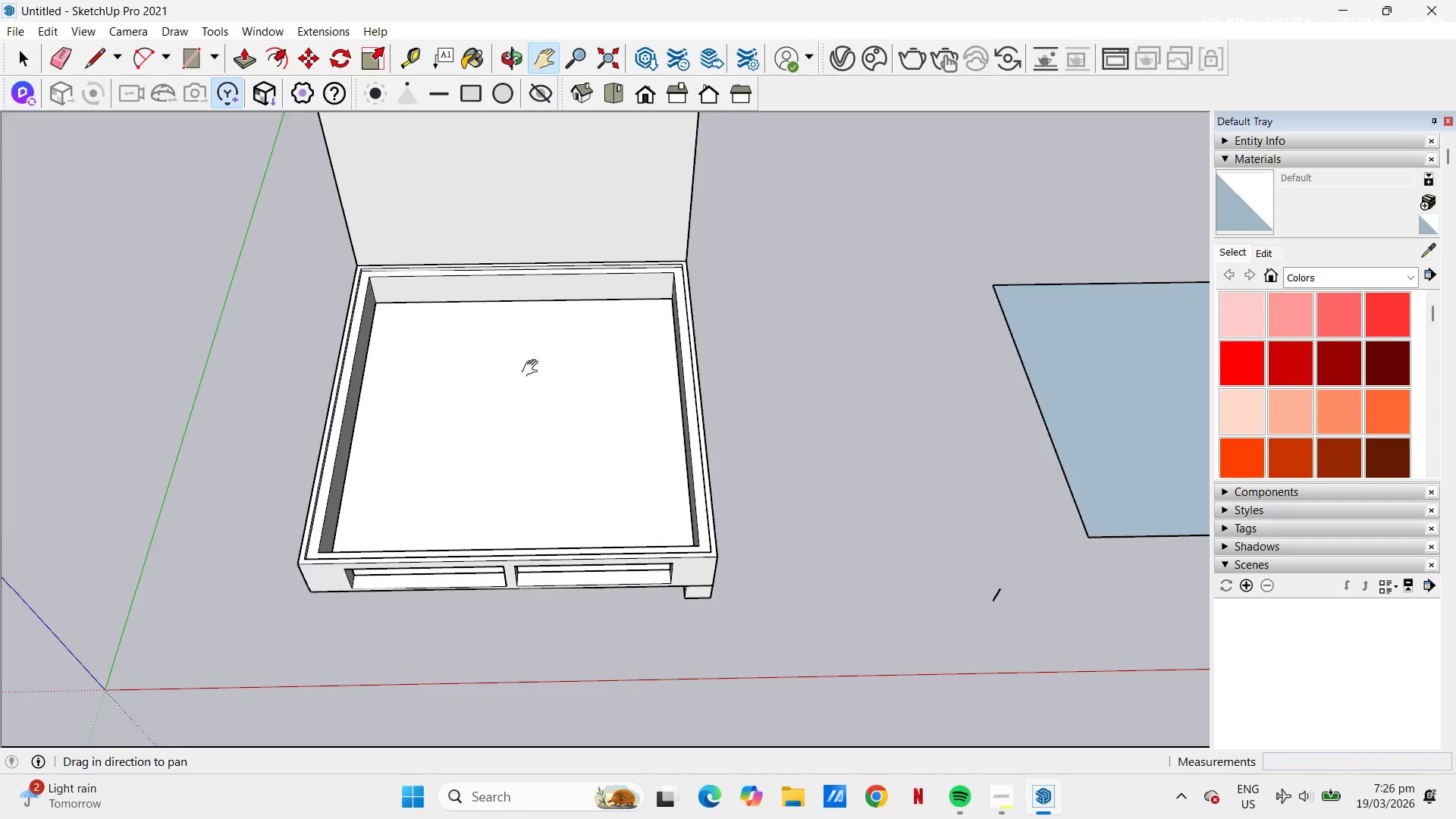 
key(H)
 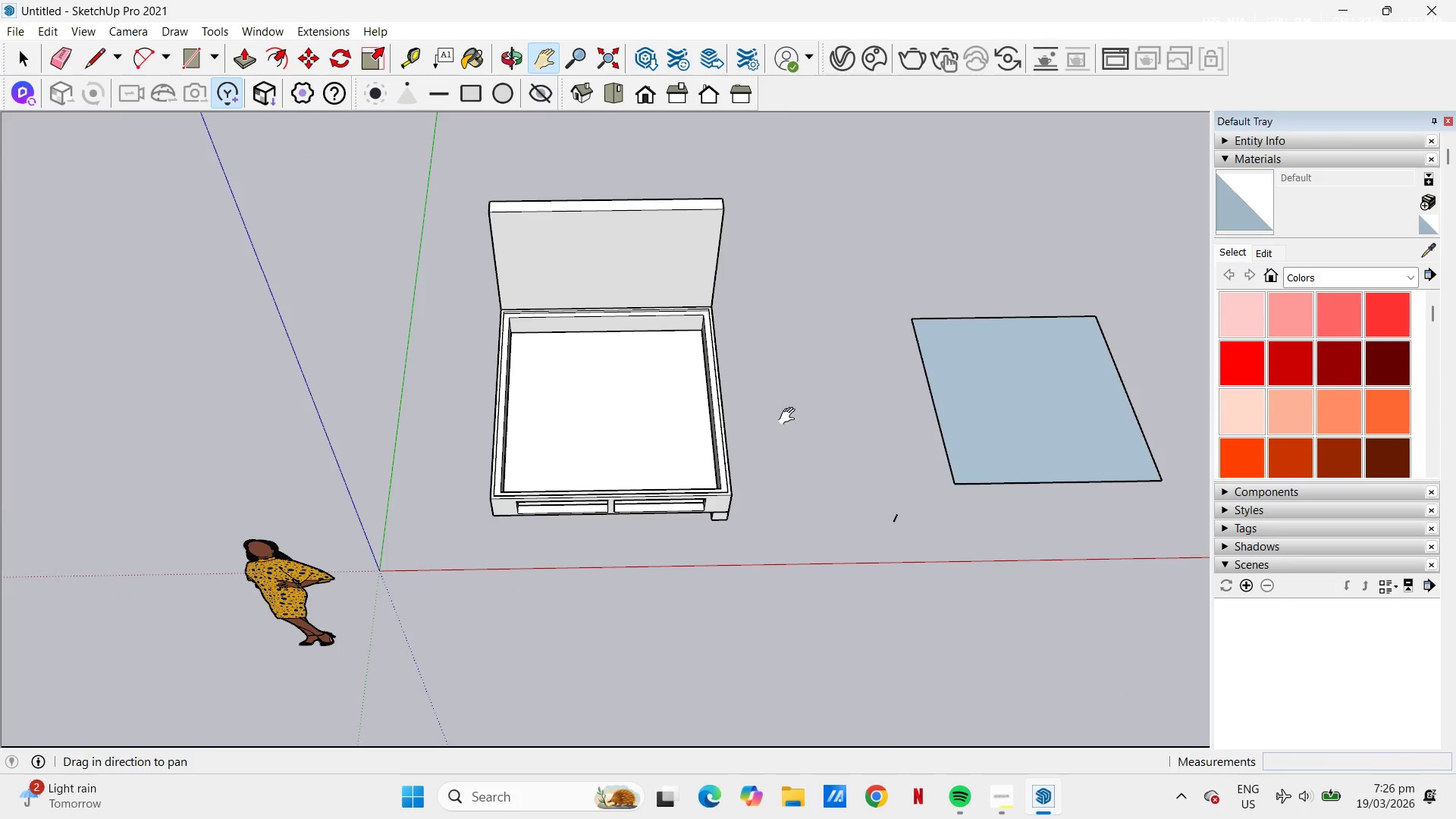 
scroll: coordinate [663, 376], scroll_direction: down, amount: 5.0
 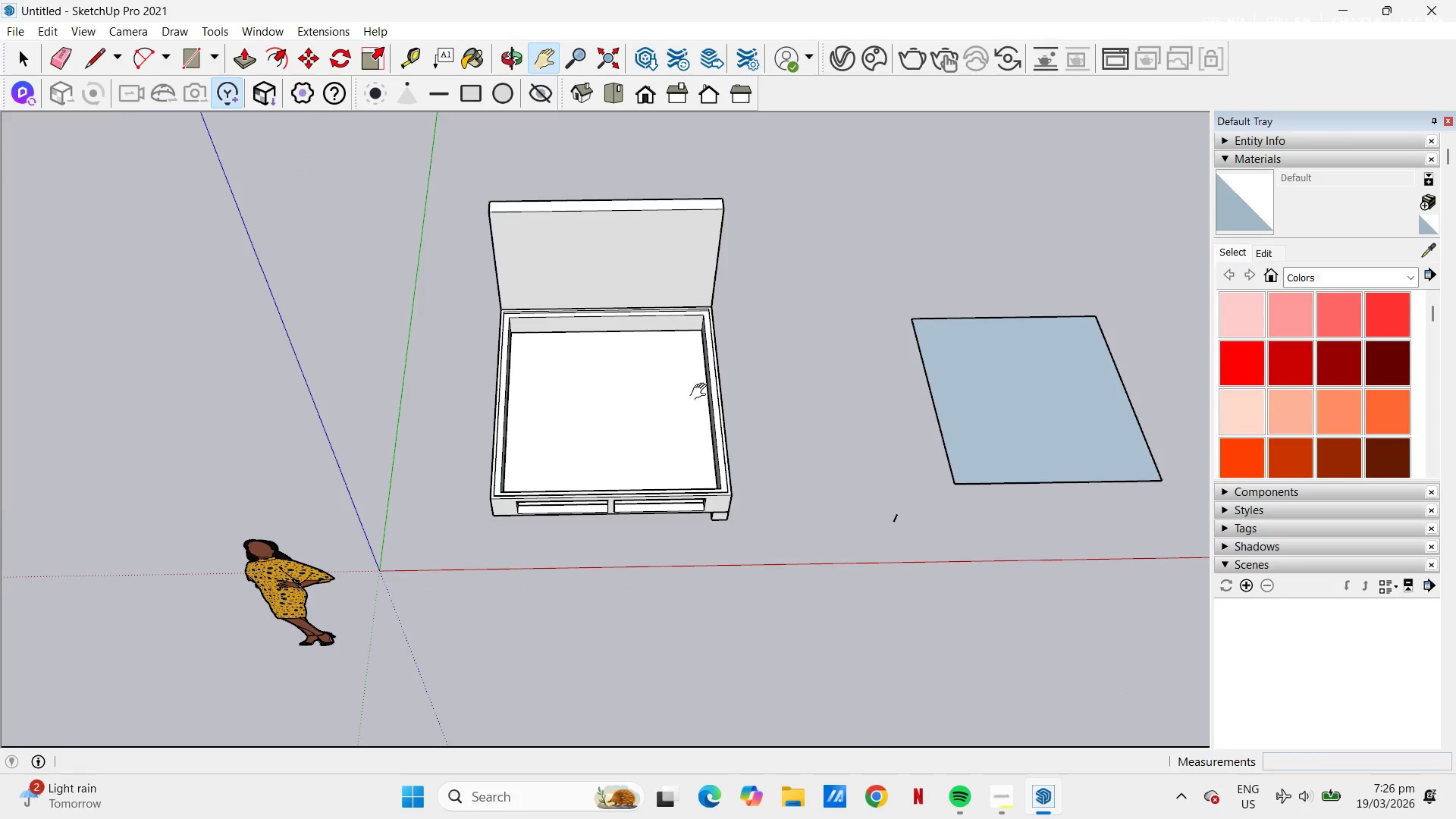 
left_click_drag(start_coordinate=[789, 413], to_coordinate=[673, 452])
 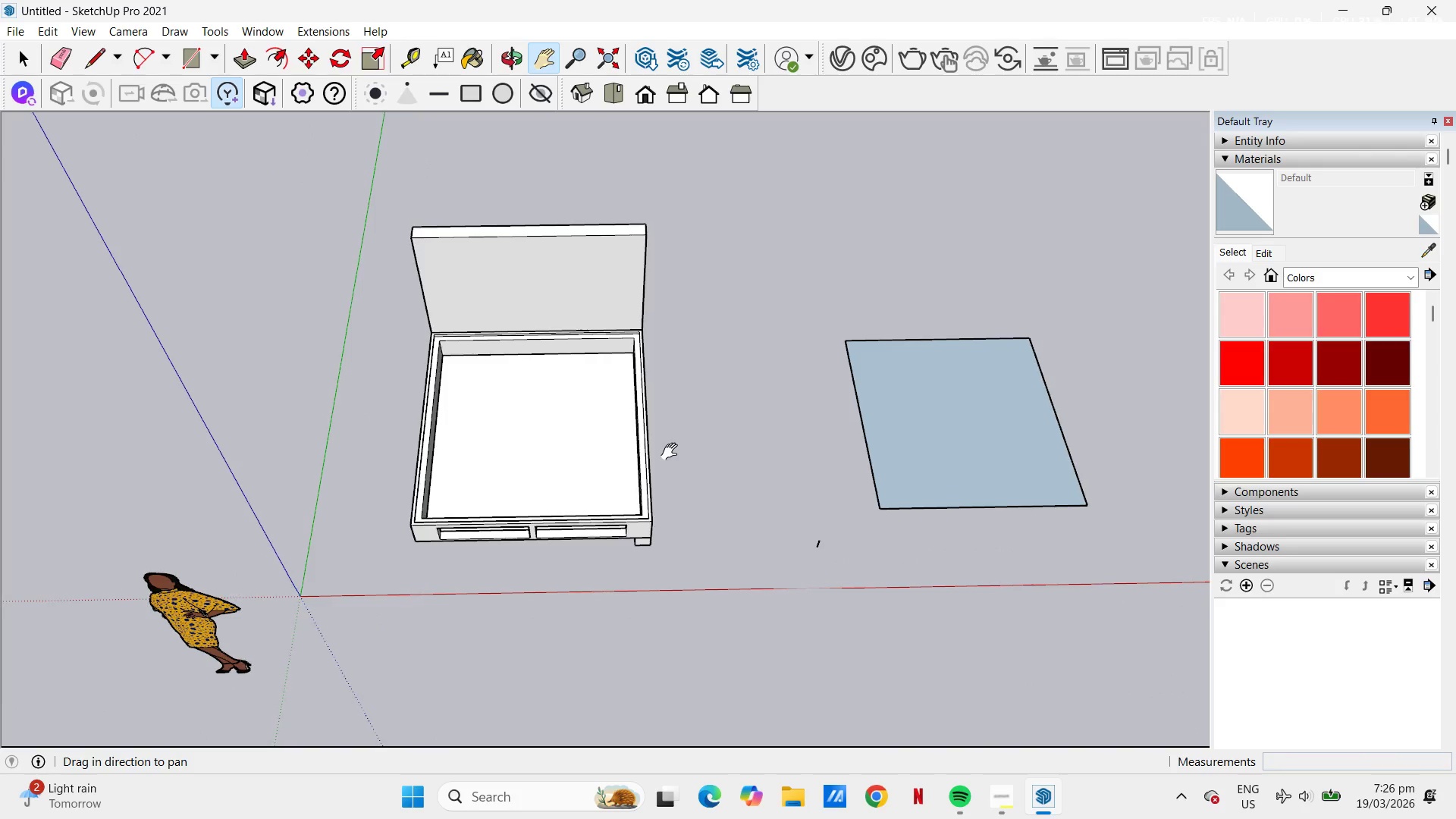 
key(Control+V)
 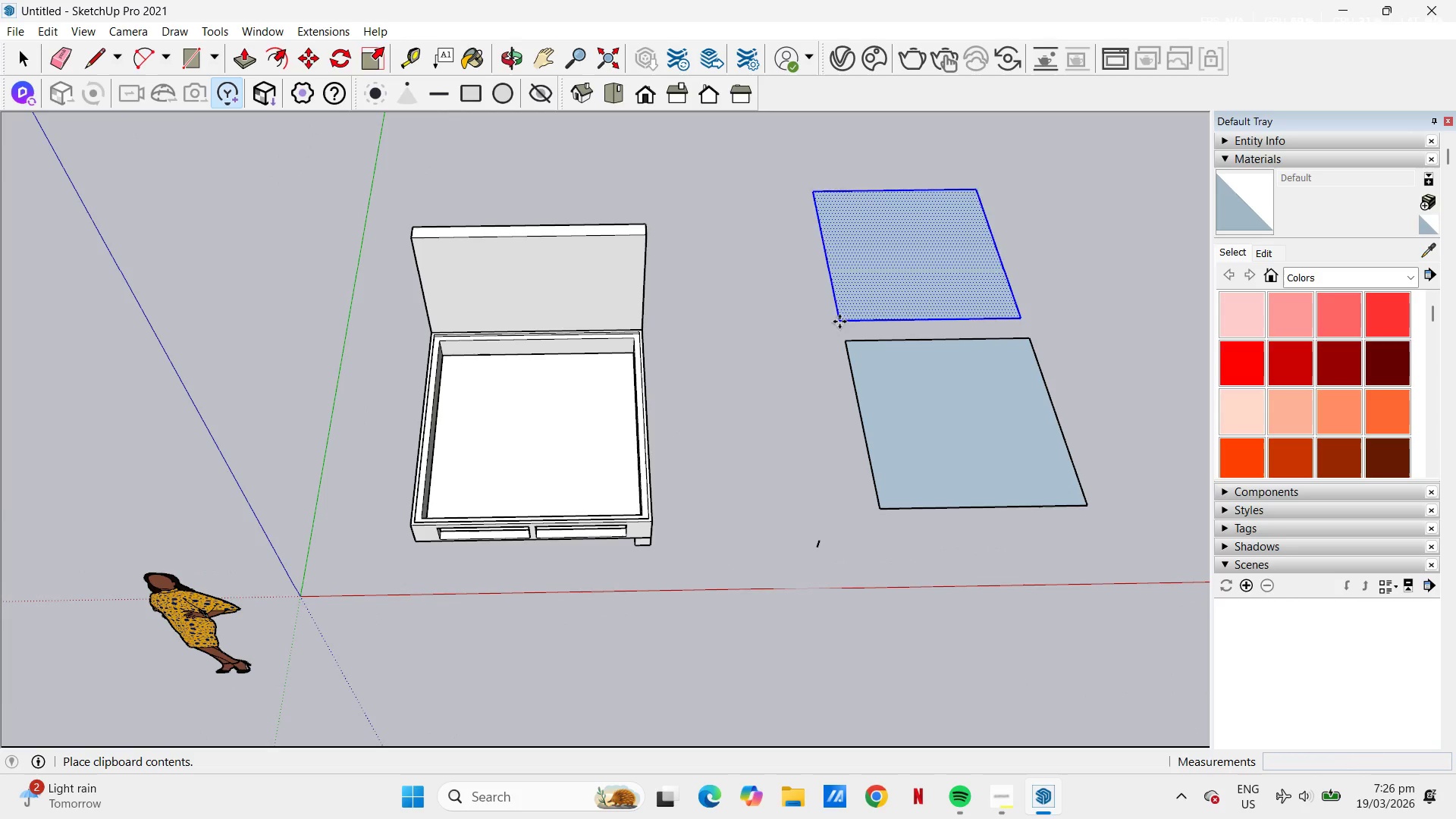 
left_click([848, 315])
 